 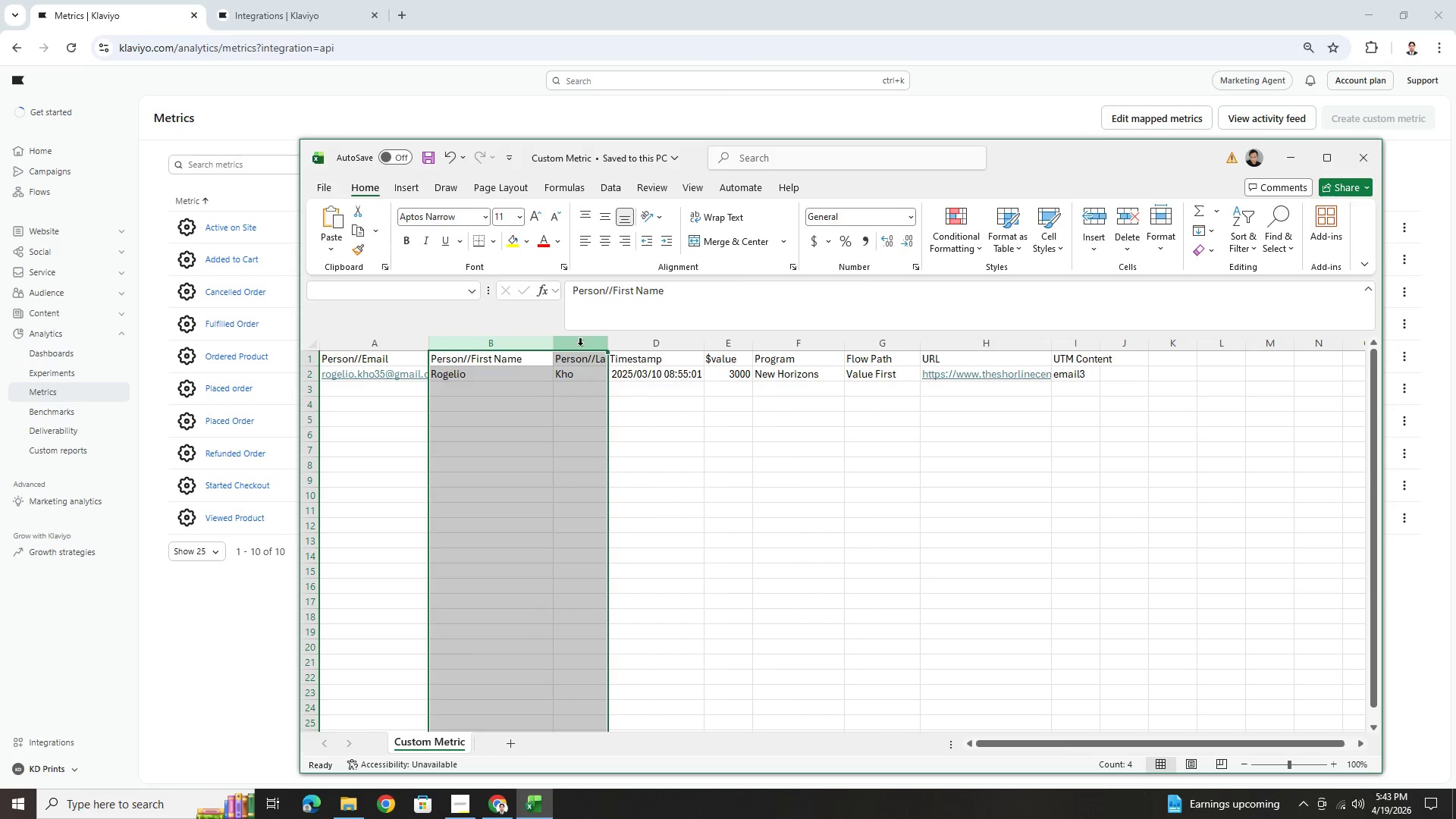 
right_click([579, 346])
 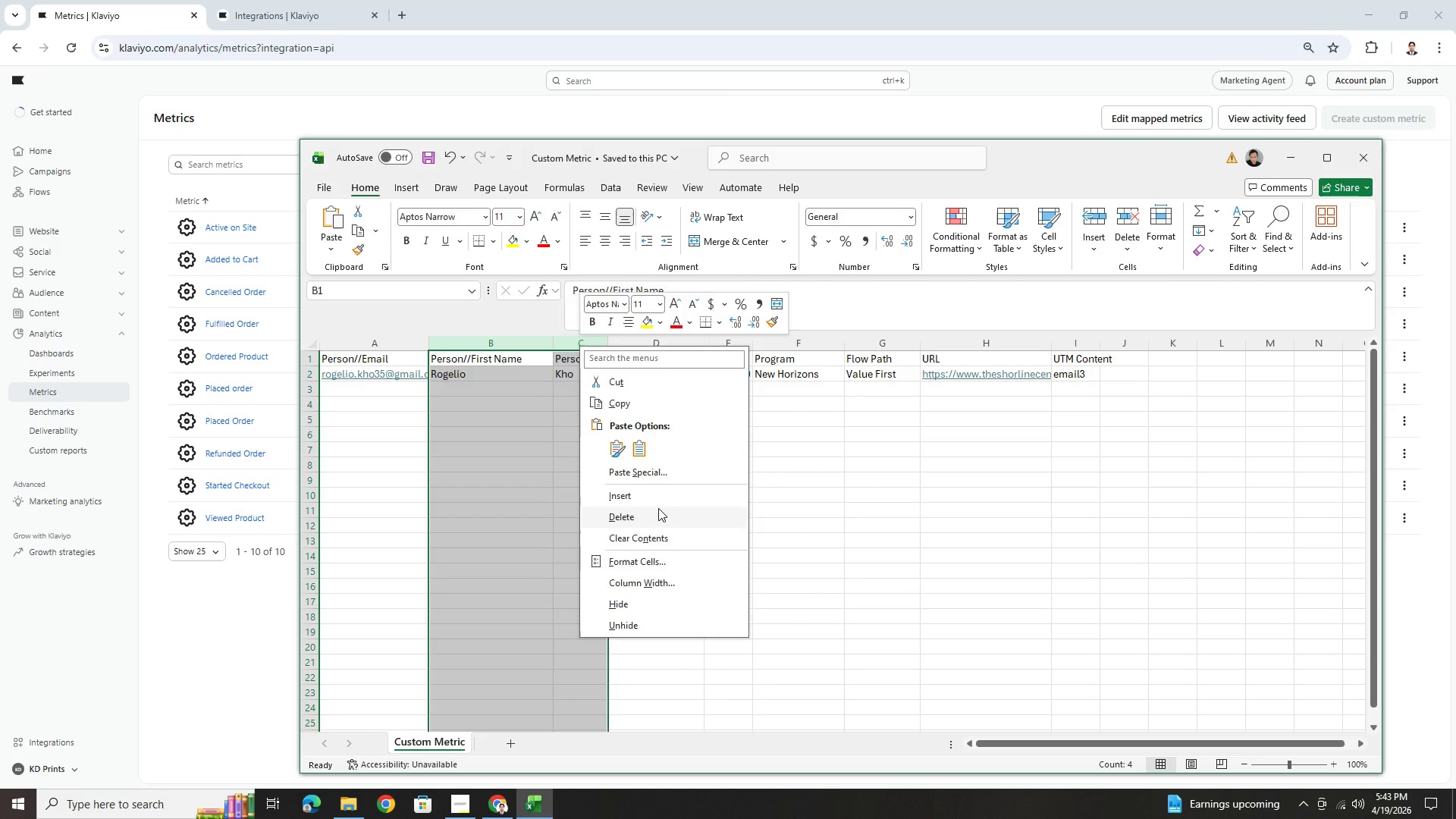 
left_click([659, 508])
 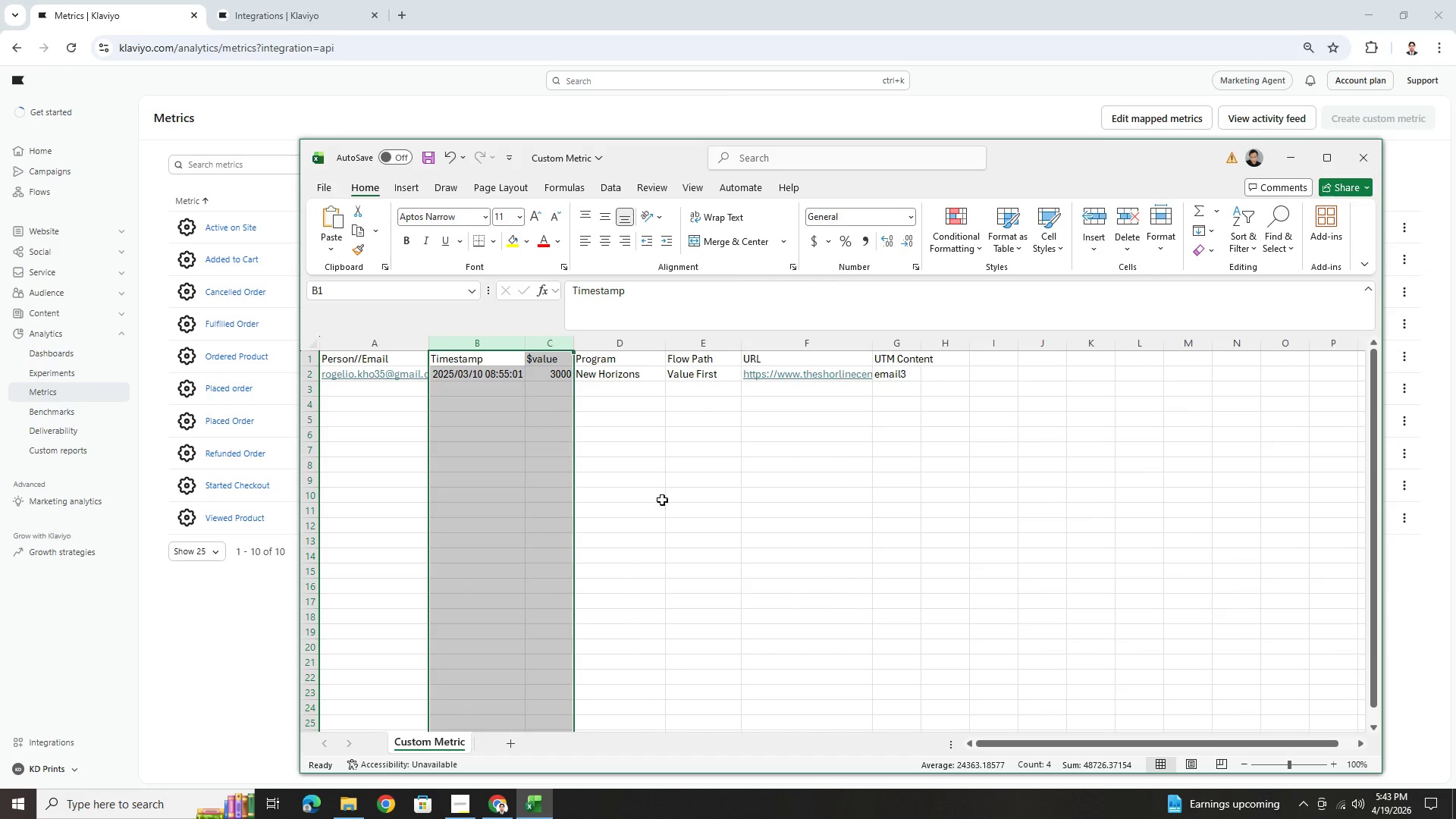 
left_click([842, 418])
 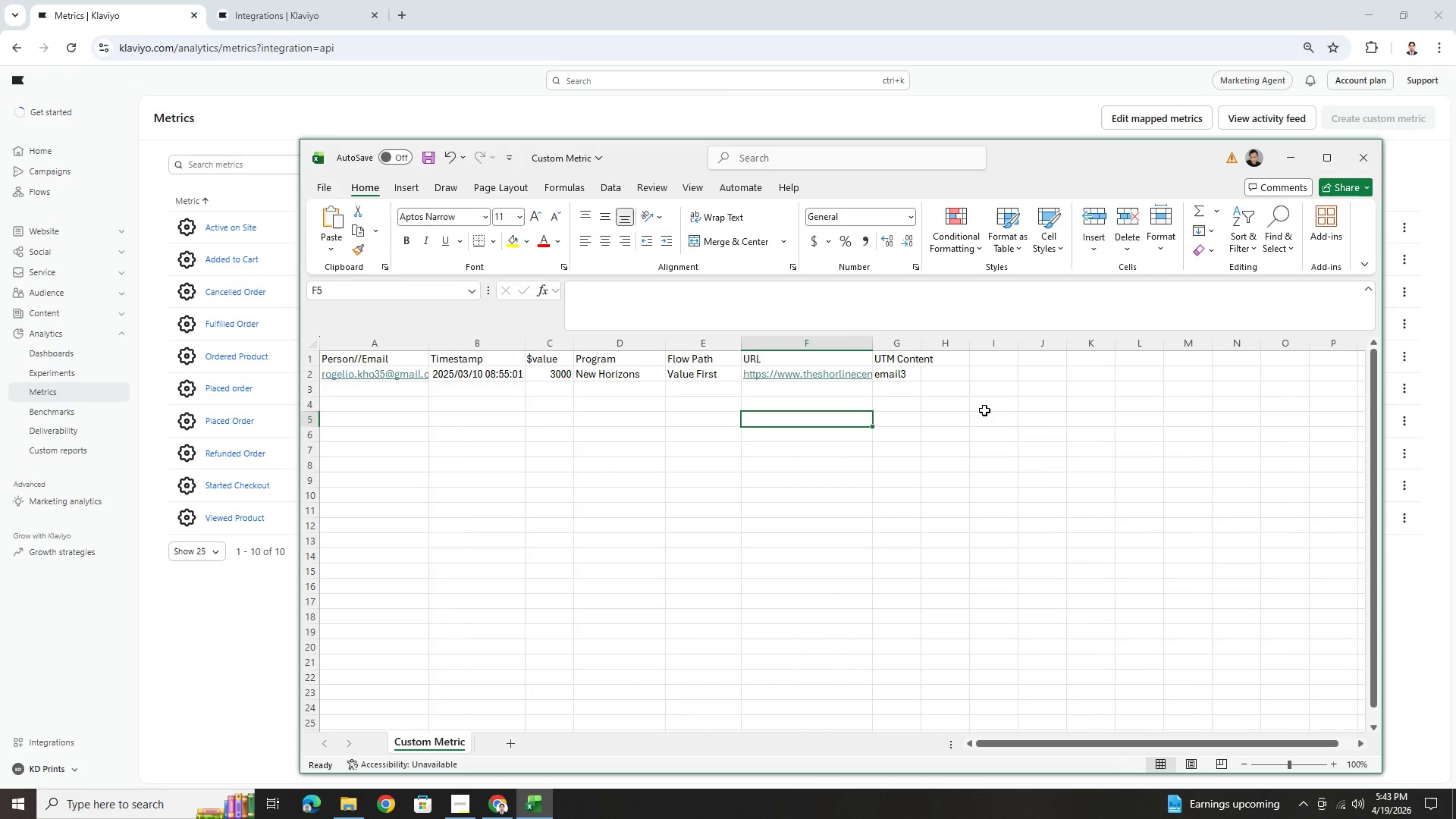 
hold_key(key=ControlLeft, duration=1.5)
 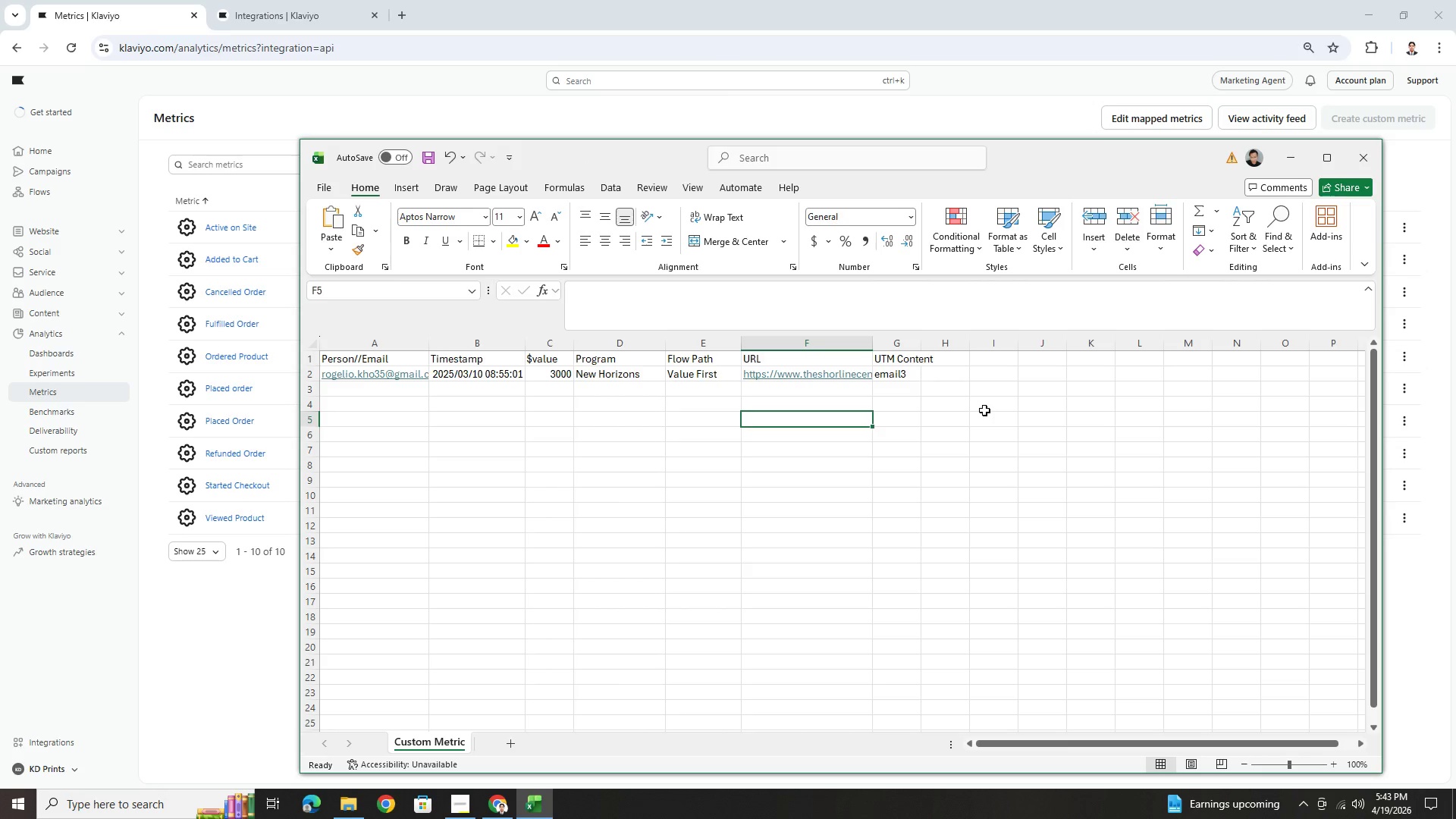 
key(Control+S)
 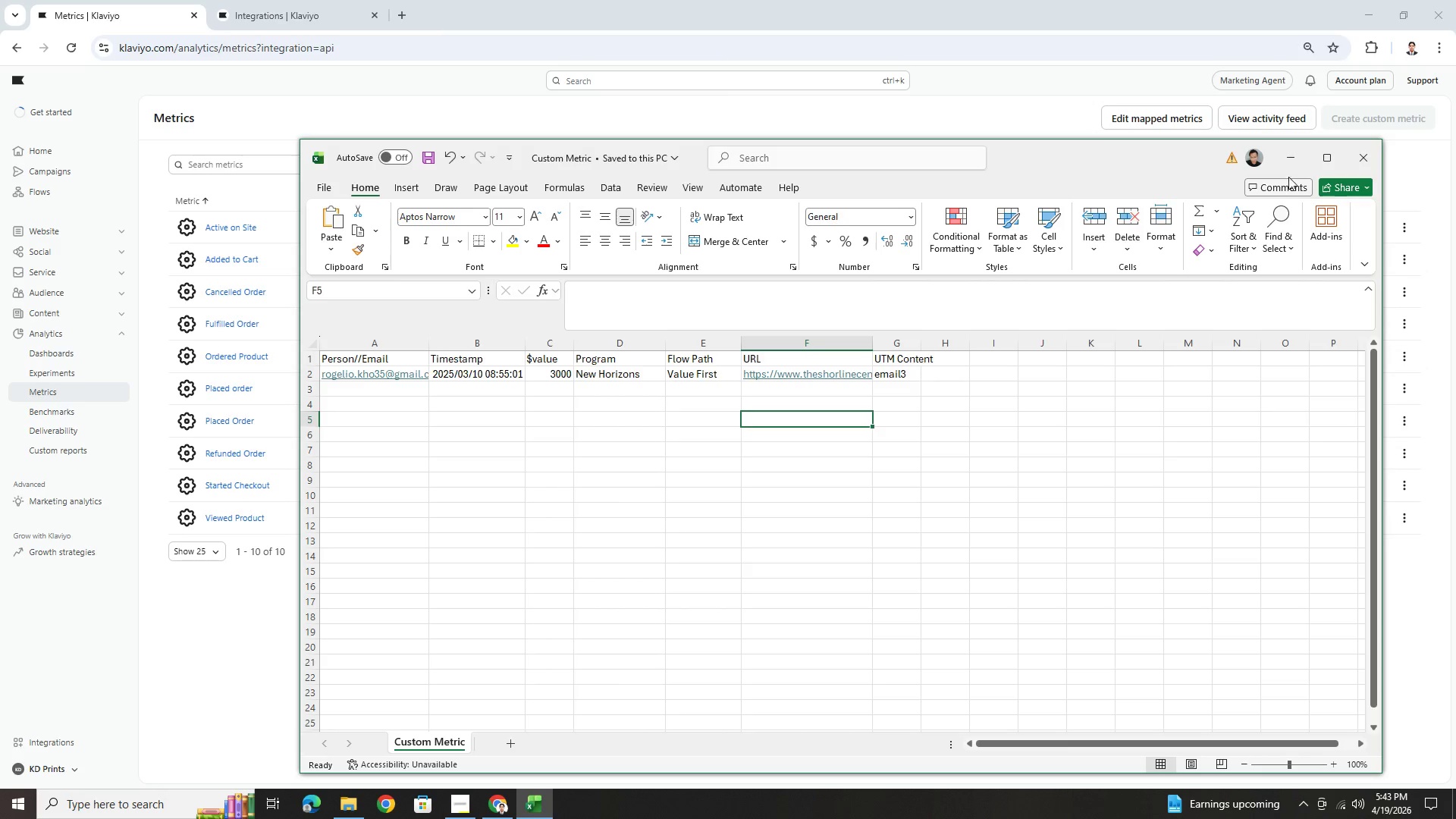 
left_click([1291, 152])
 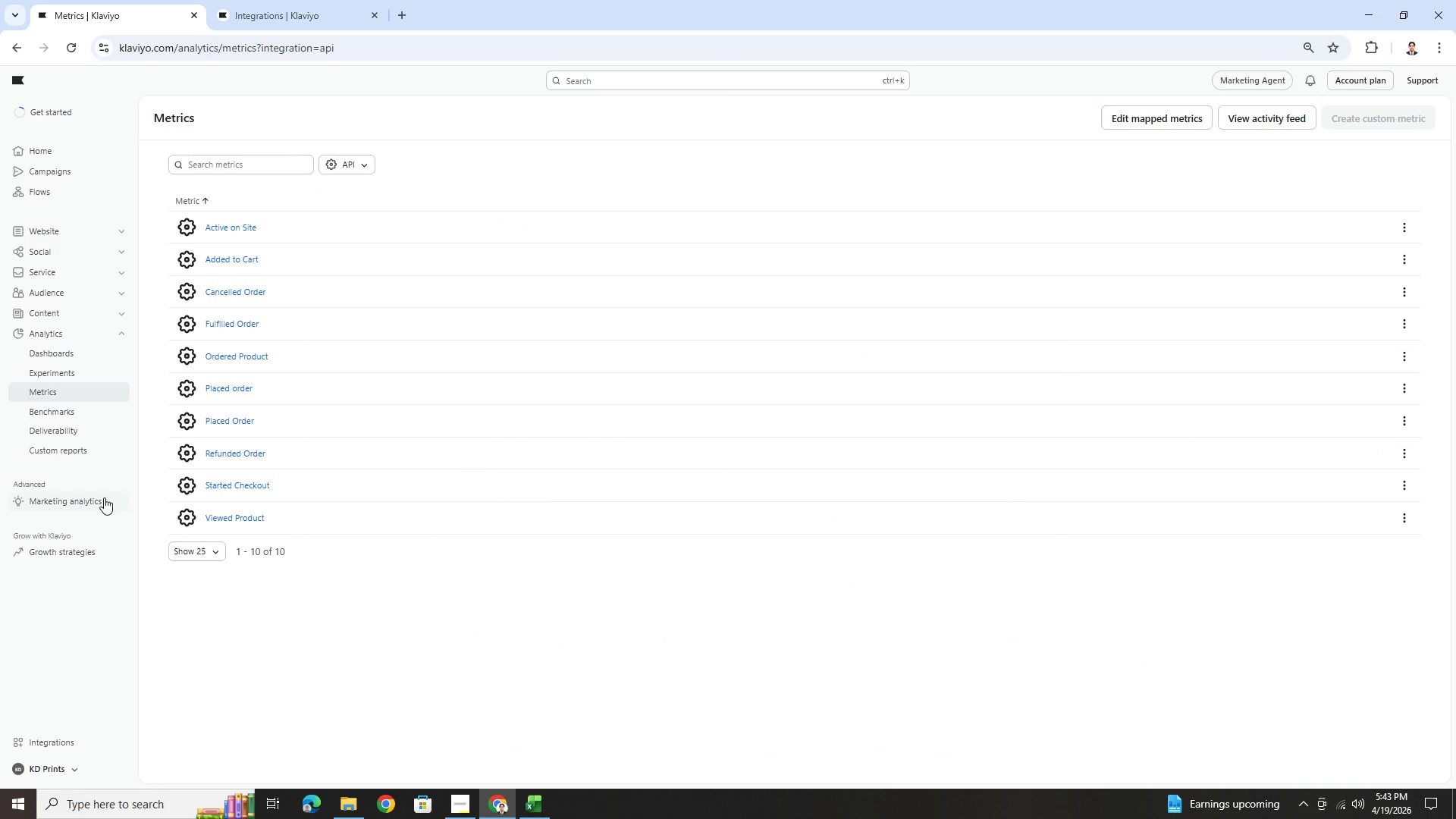 
left_click([229, 12])
 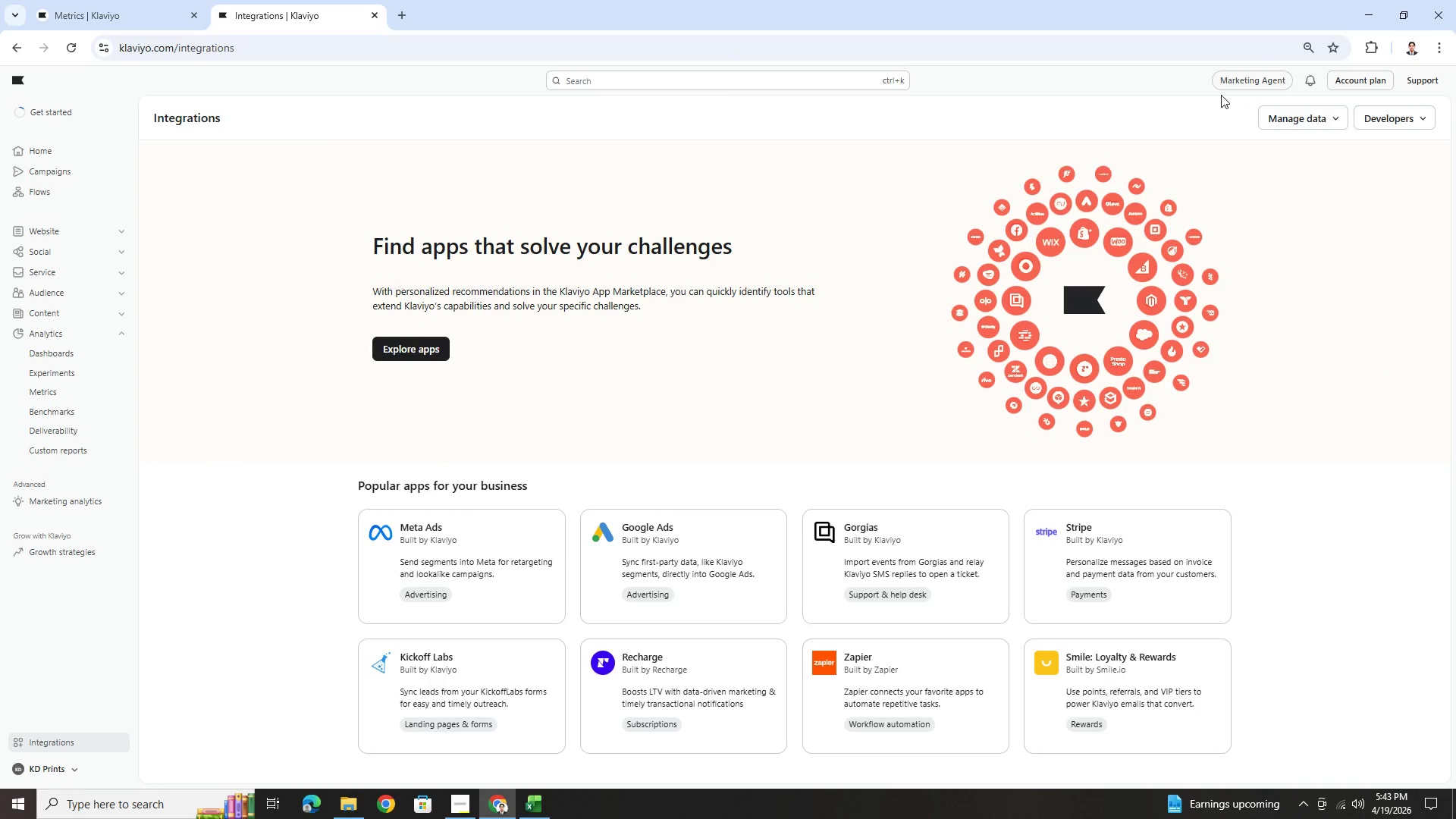 
left_click([1277, 114])
 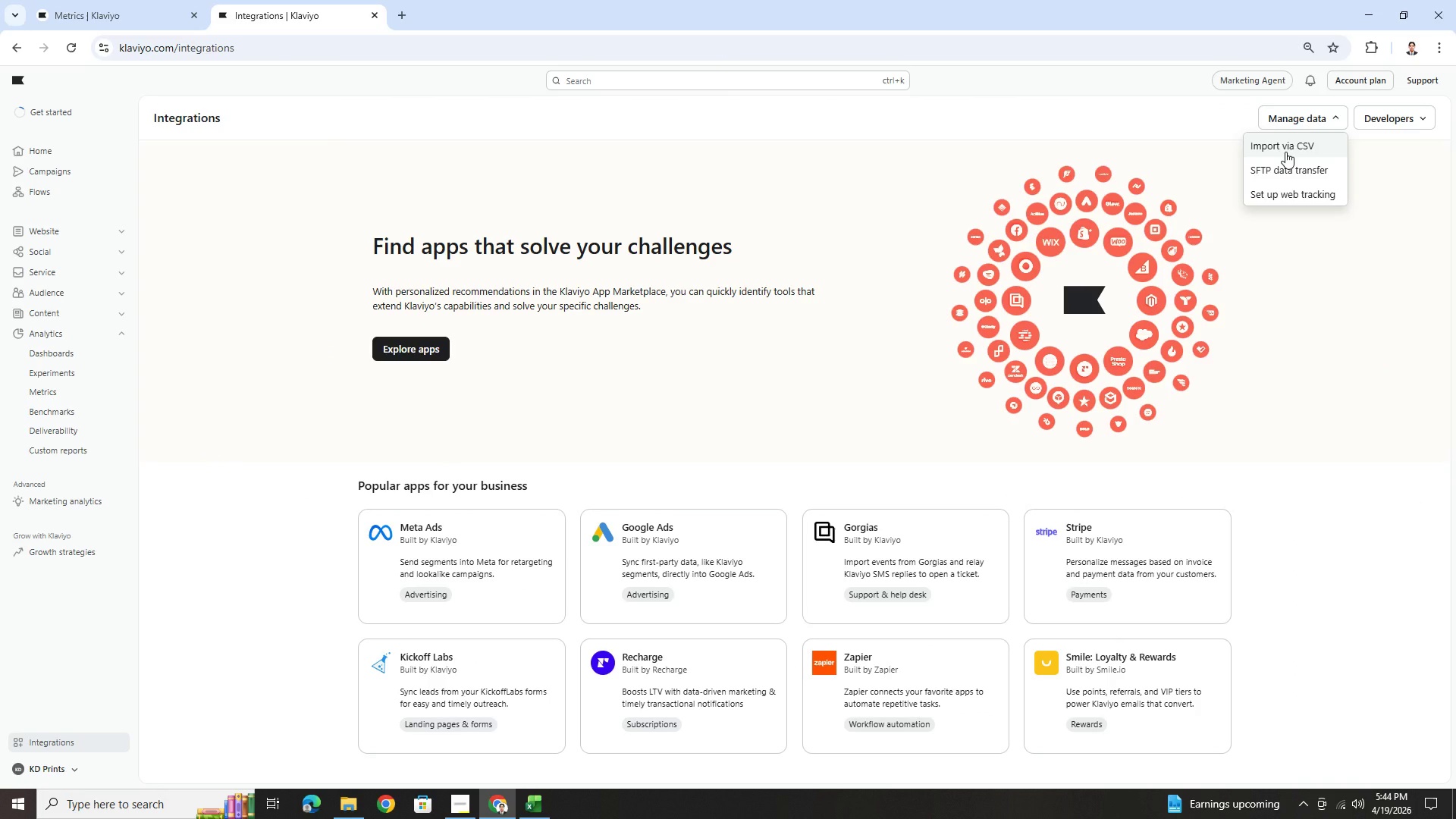 
left_click([1285, 152])
 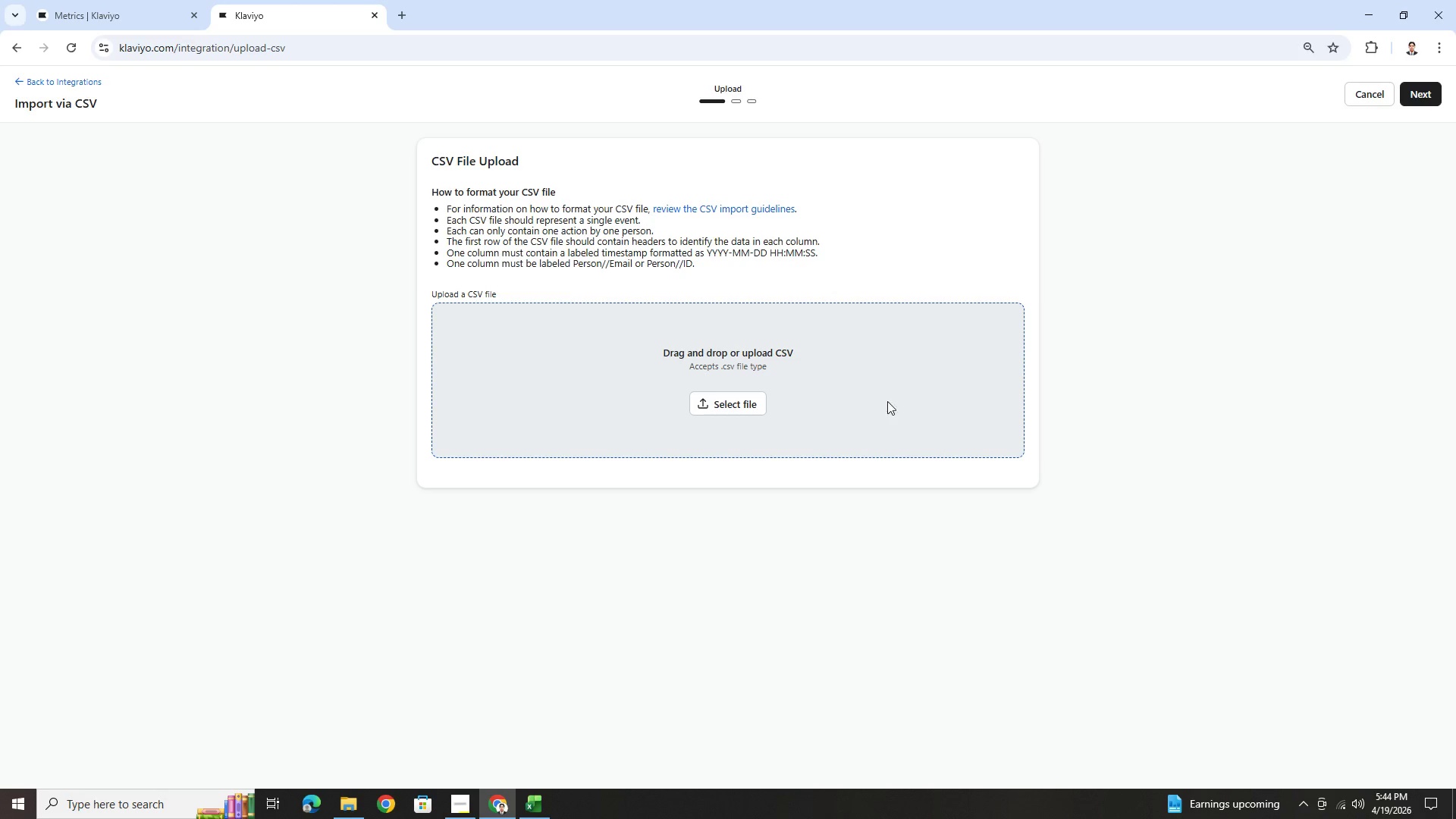 
wait(9.09)
 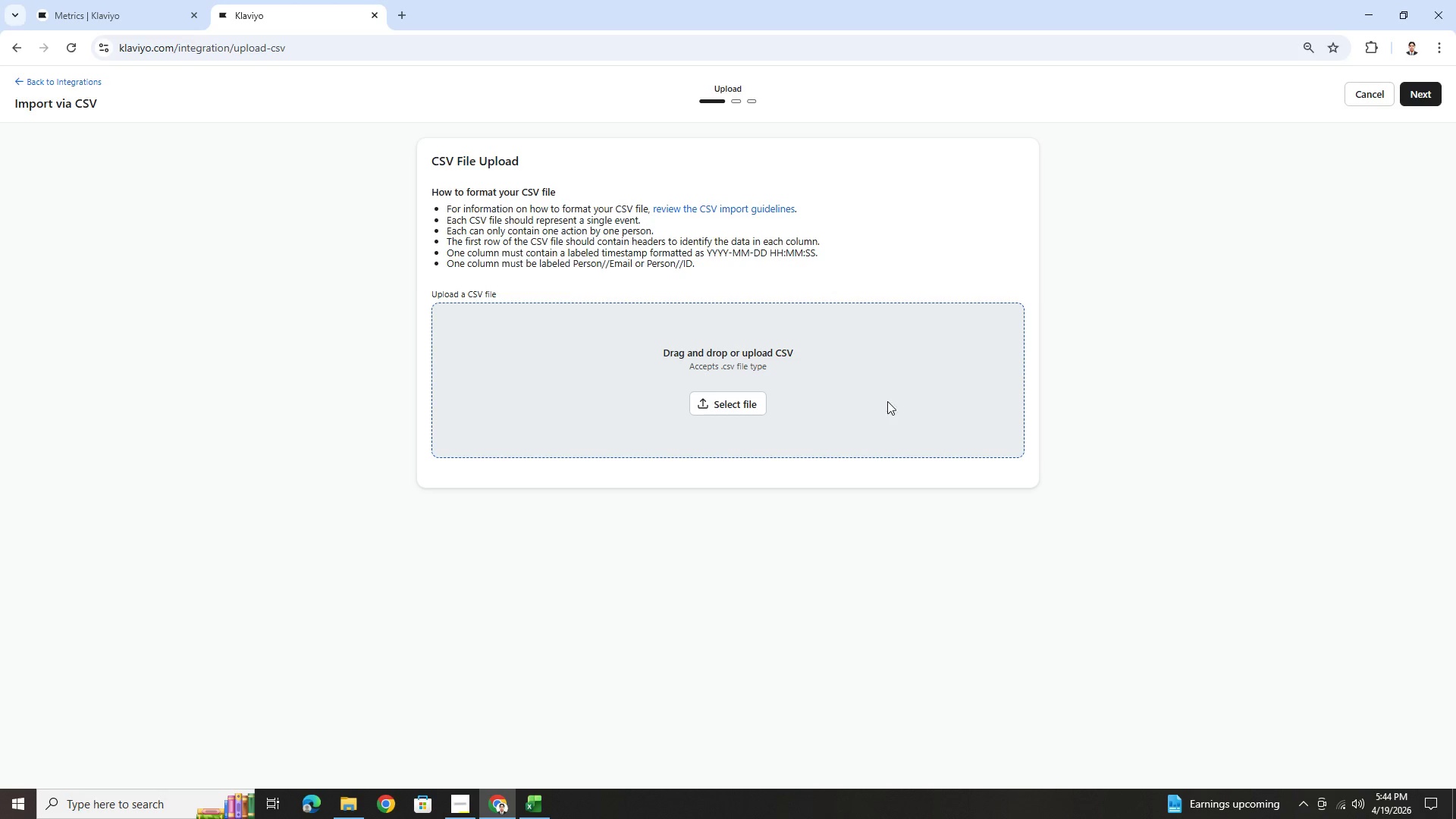 
key(Alt+AltLeft)
 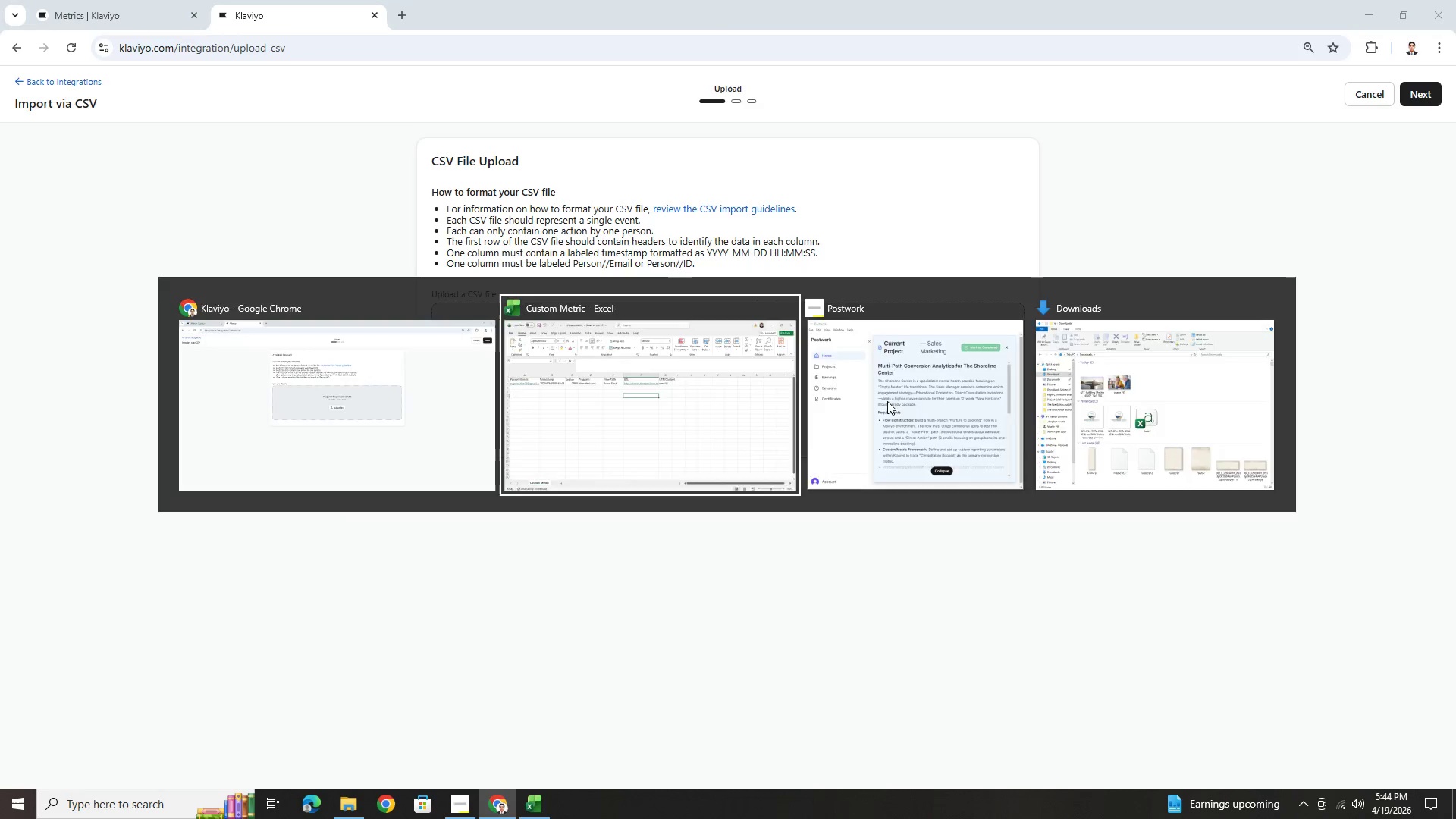 
key(Alt+Tab)
 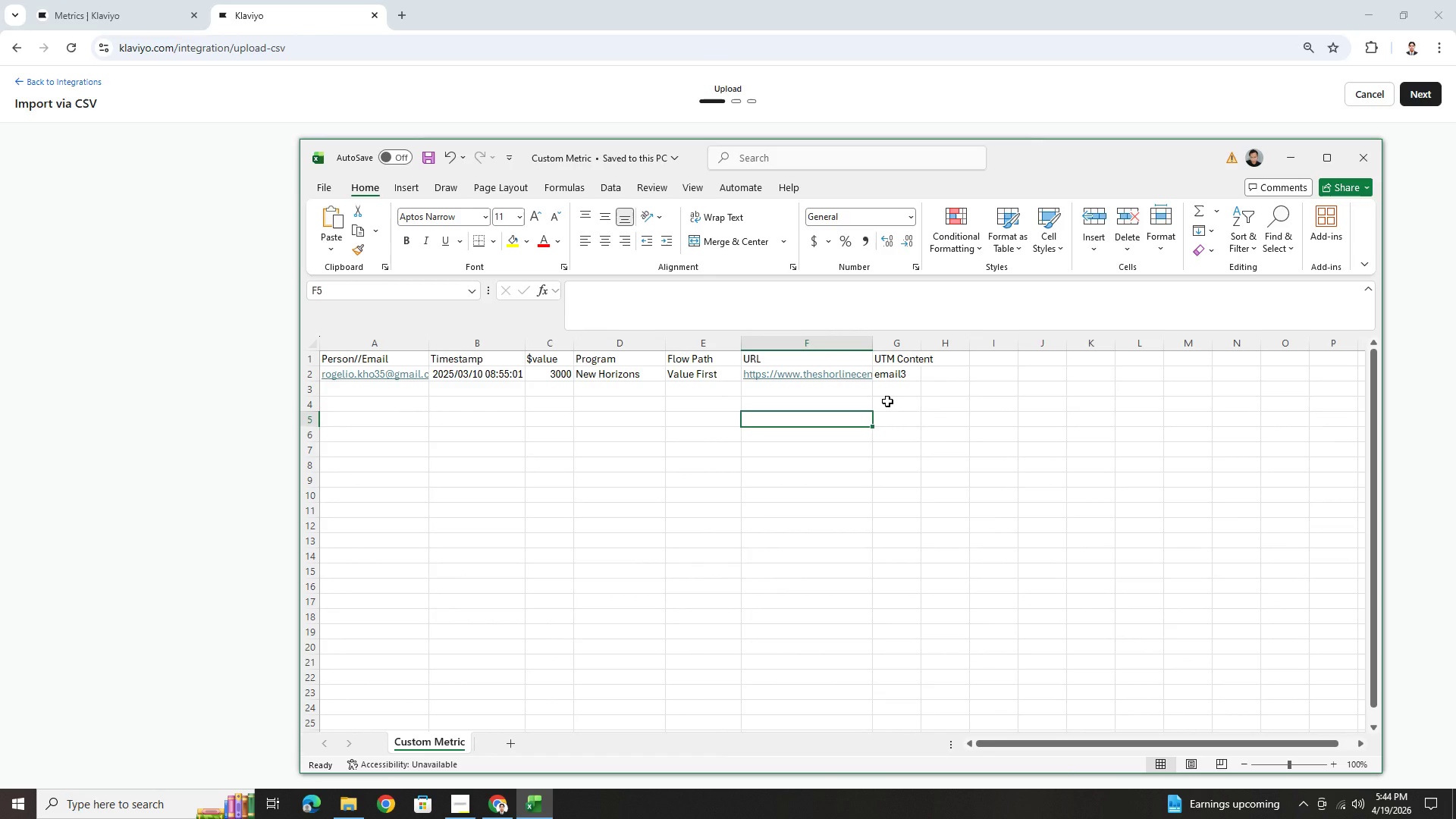 
key(Alt+AltLeft)
 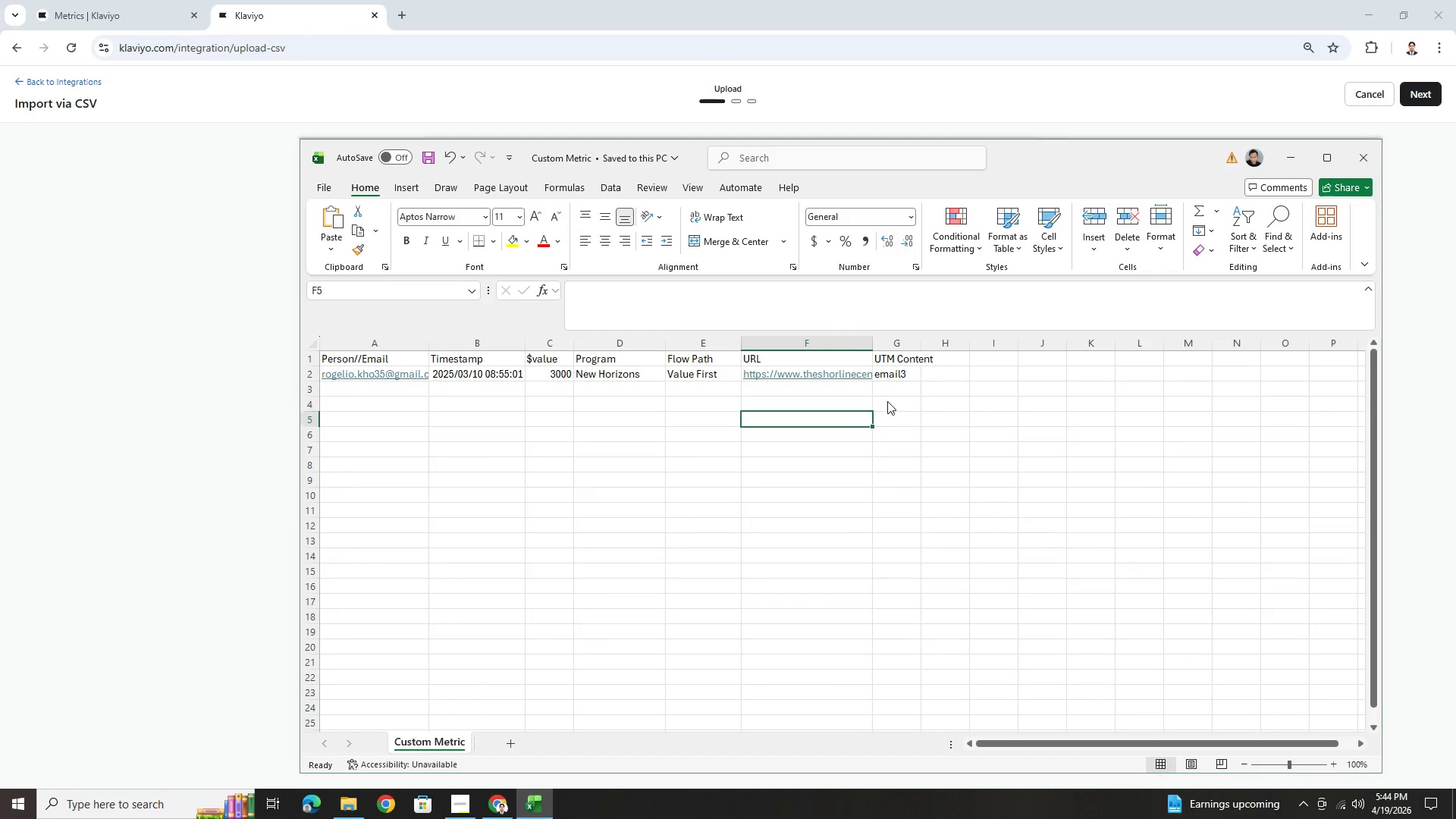 
key(Alt+Tab)
 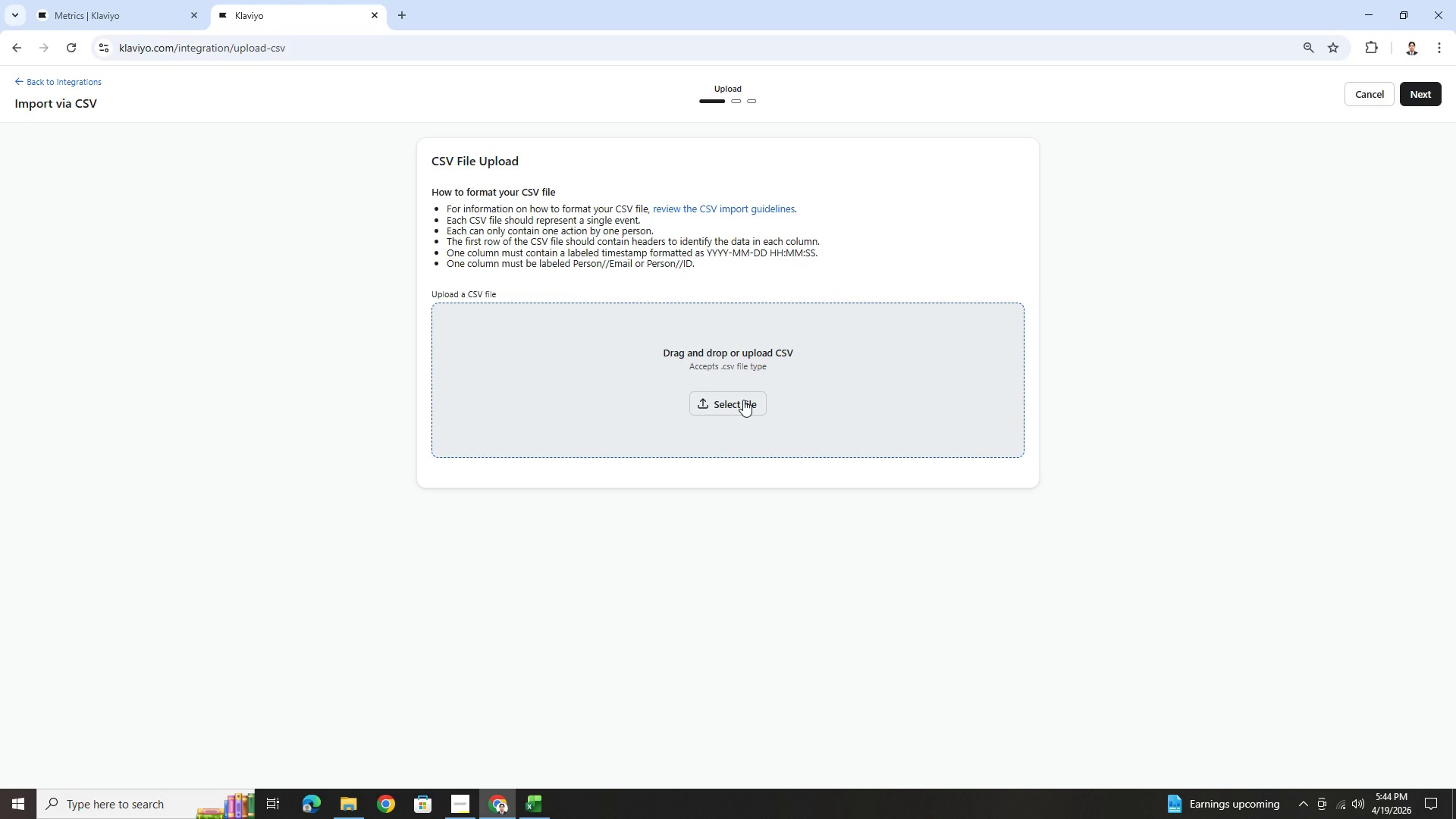 
wait(7.02)
 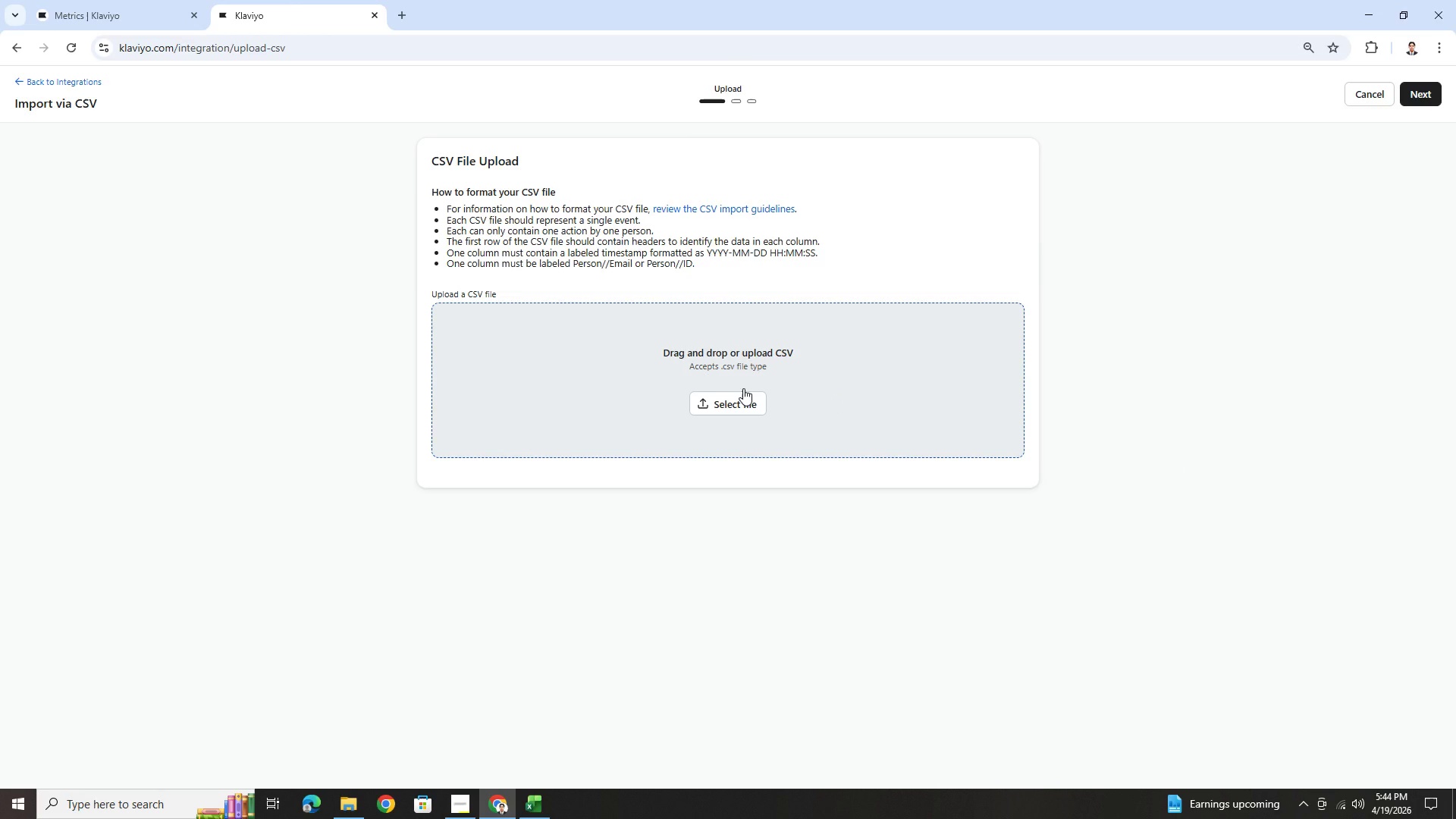 
left_click([743, 400])
 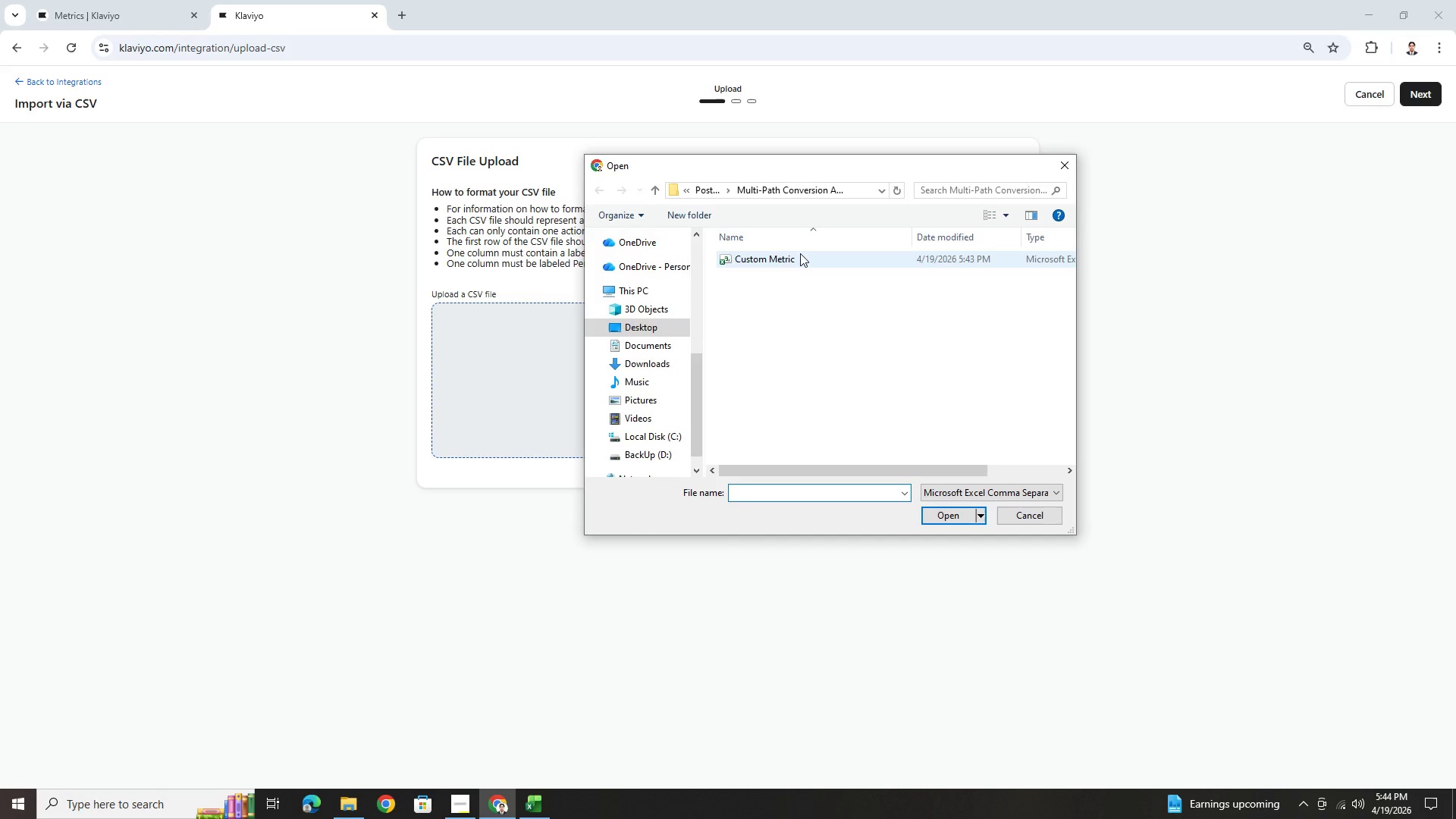 
double_click([800, 256])
 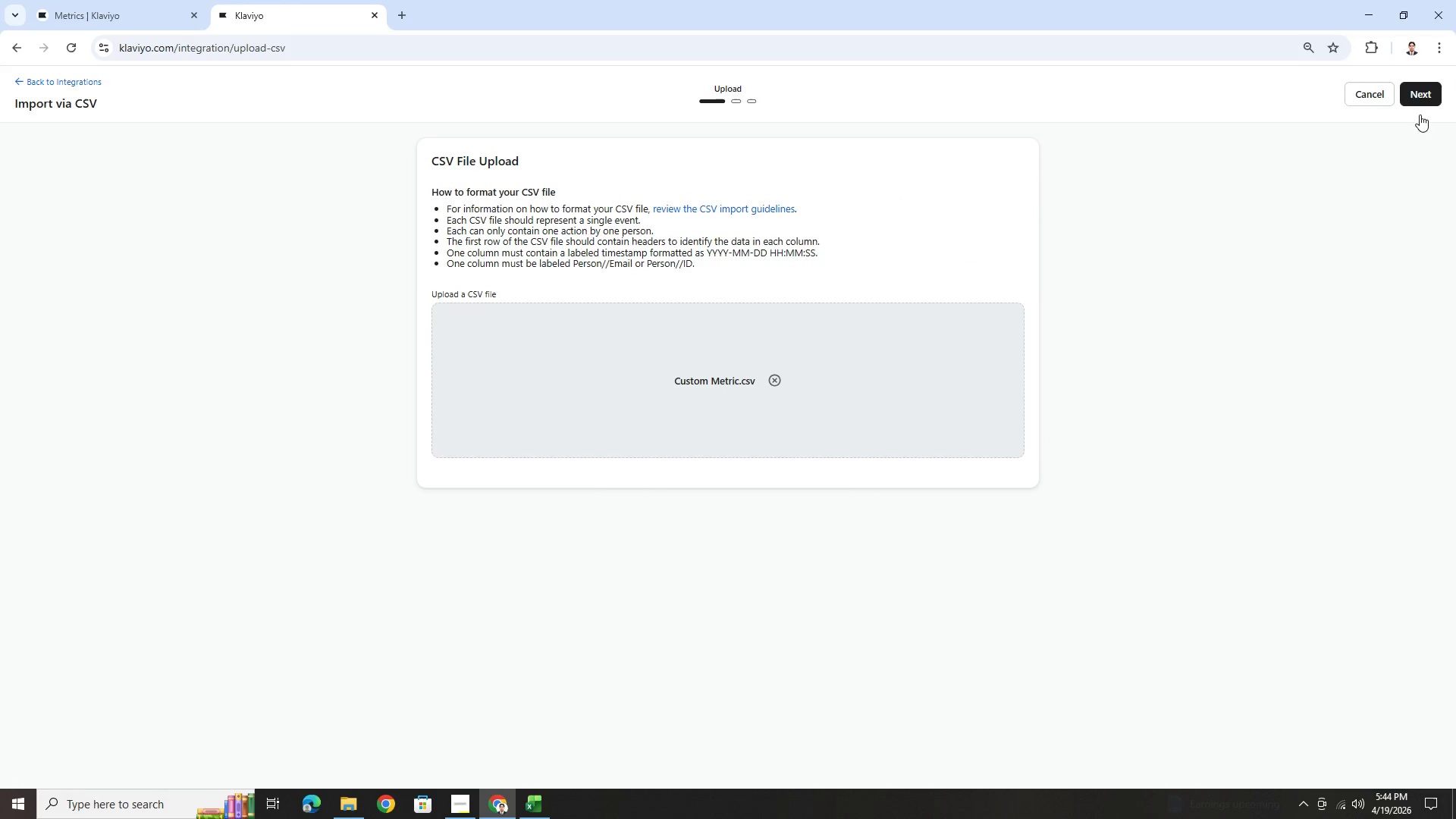 
left_click([1435, 85])
 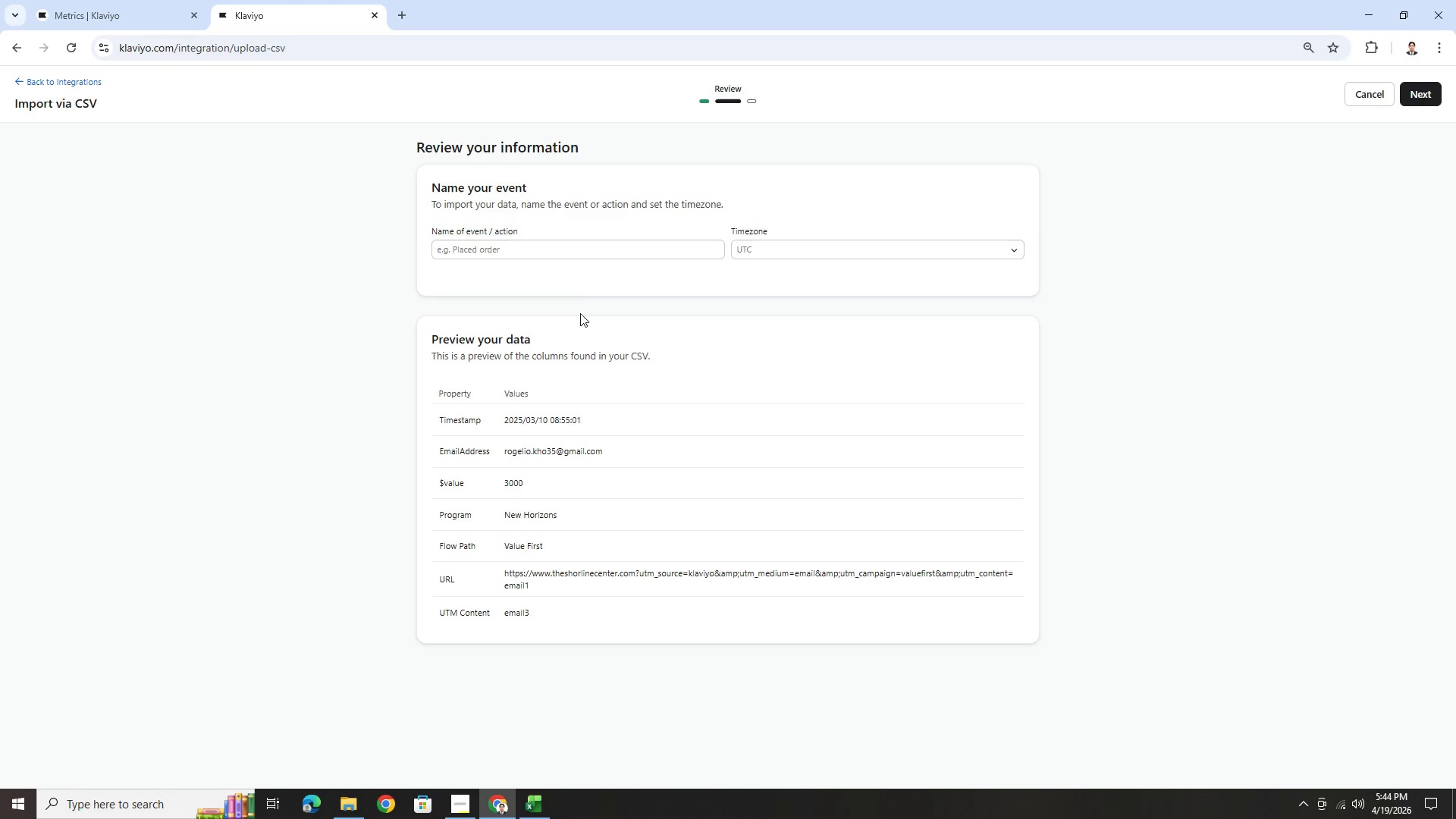 
left_click([576, 253])
 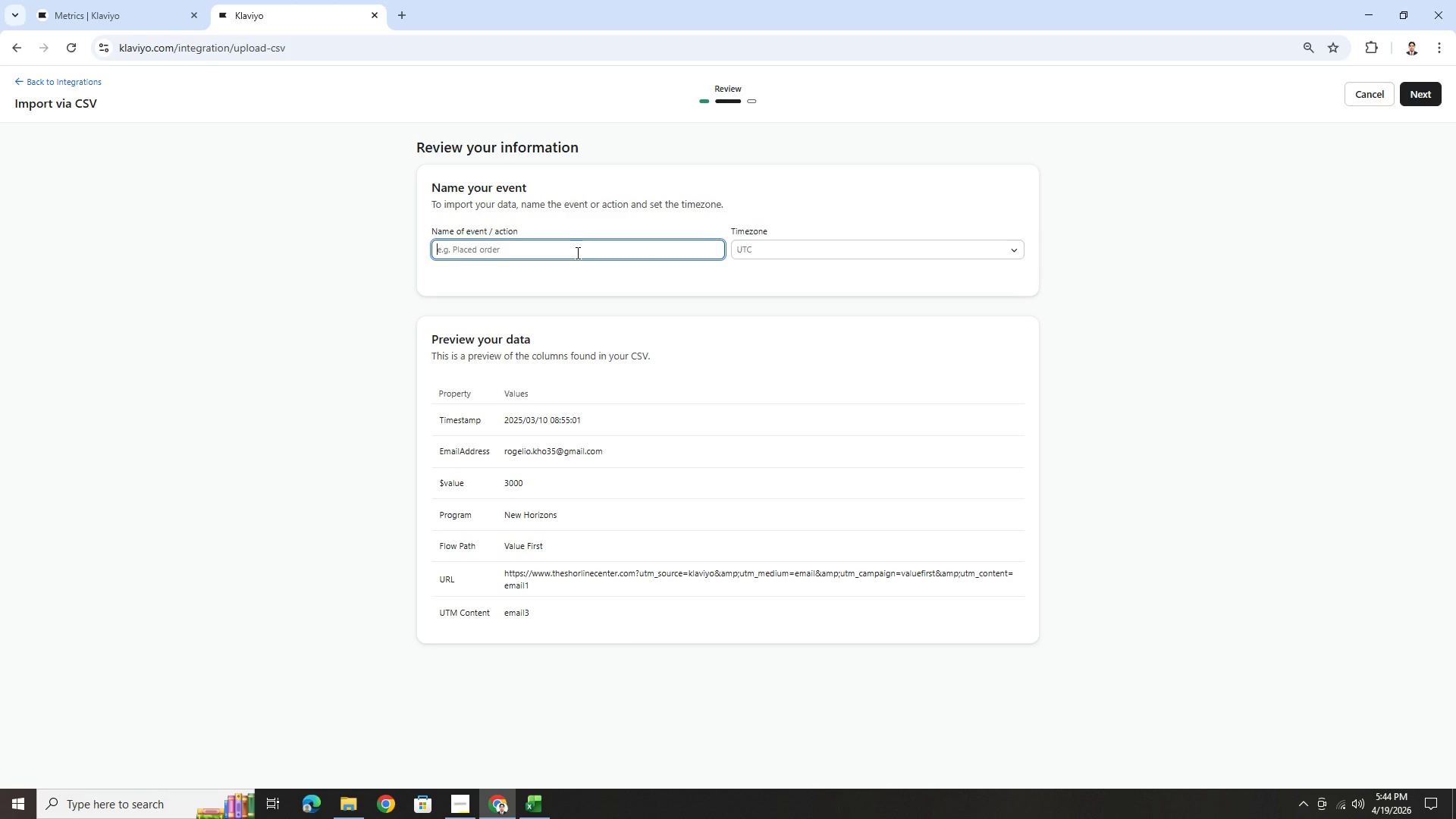 
type(Booked Consultation)
 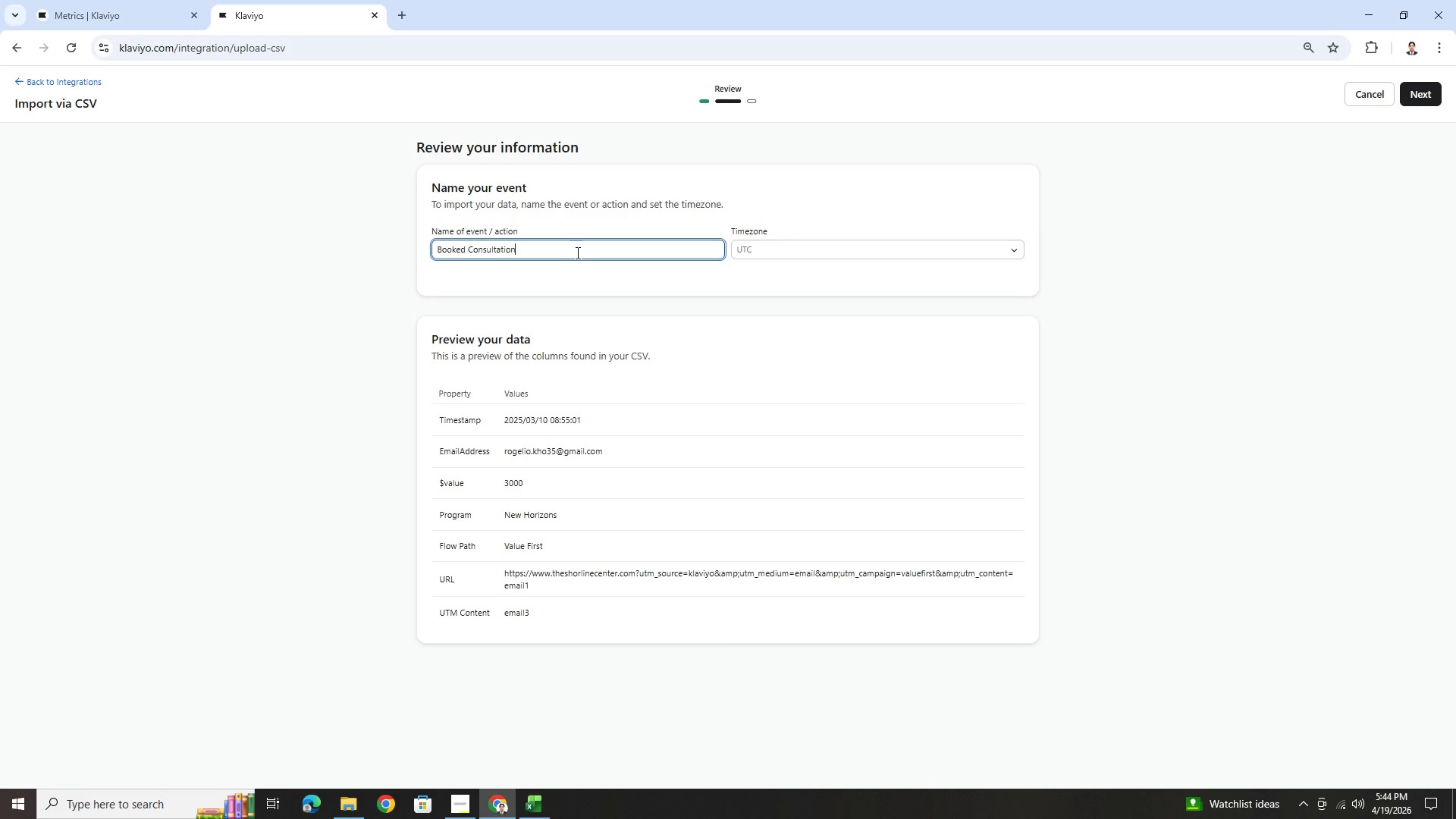 
wait(9.34)
 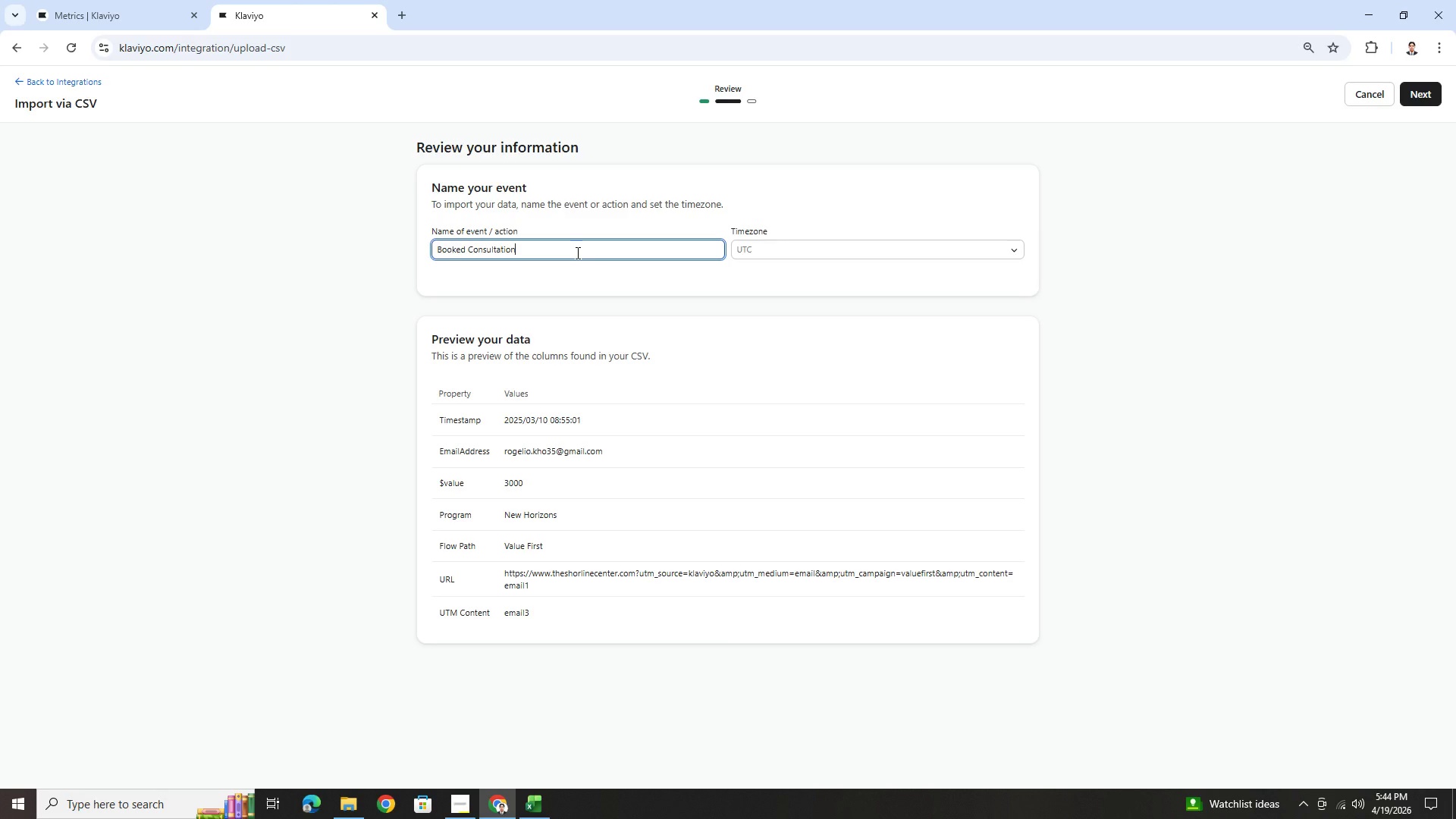 
left_click([1413, 93])
 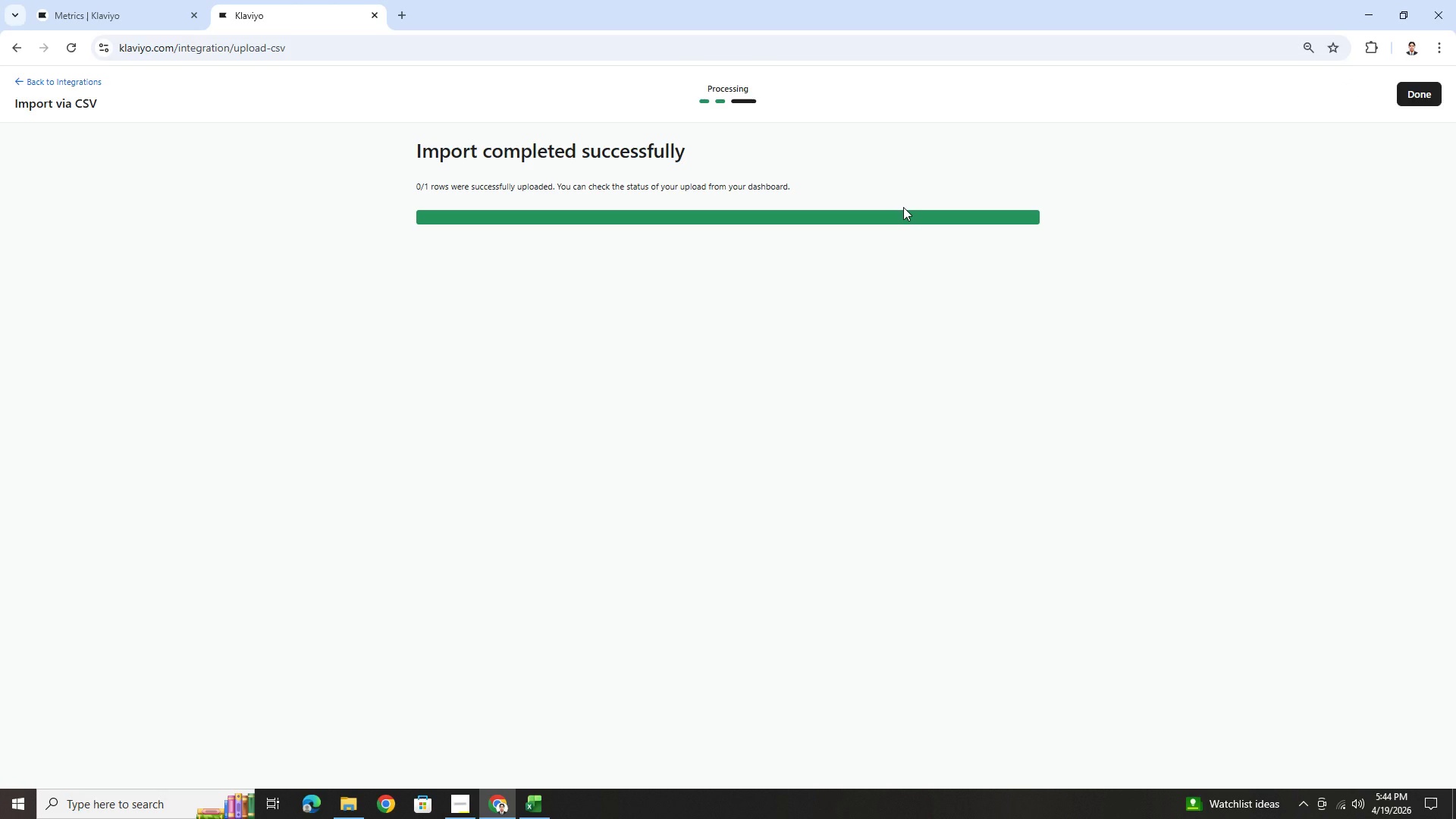 
wait(10.77)
 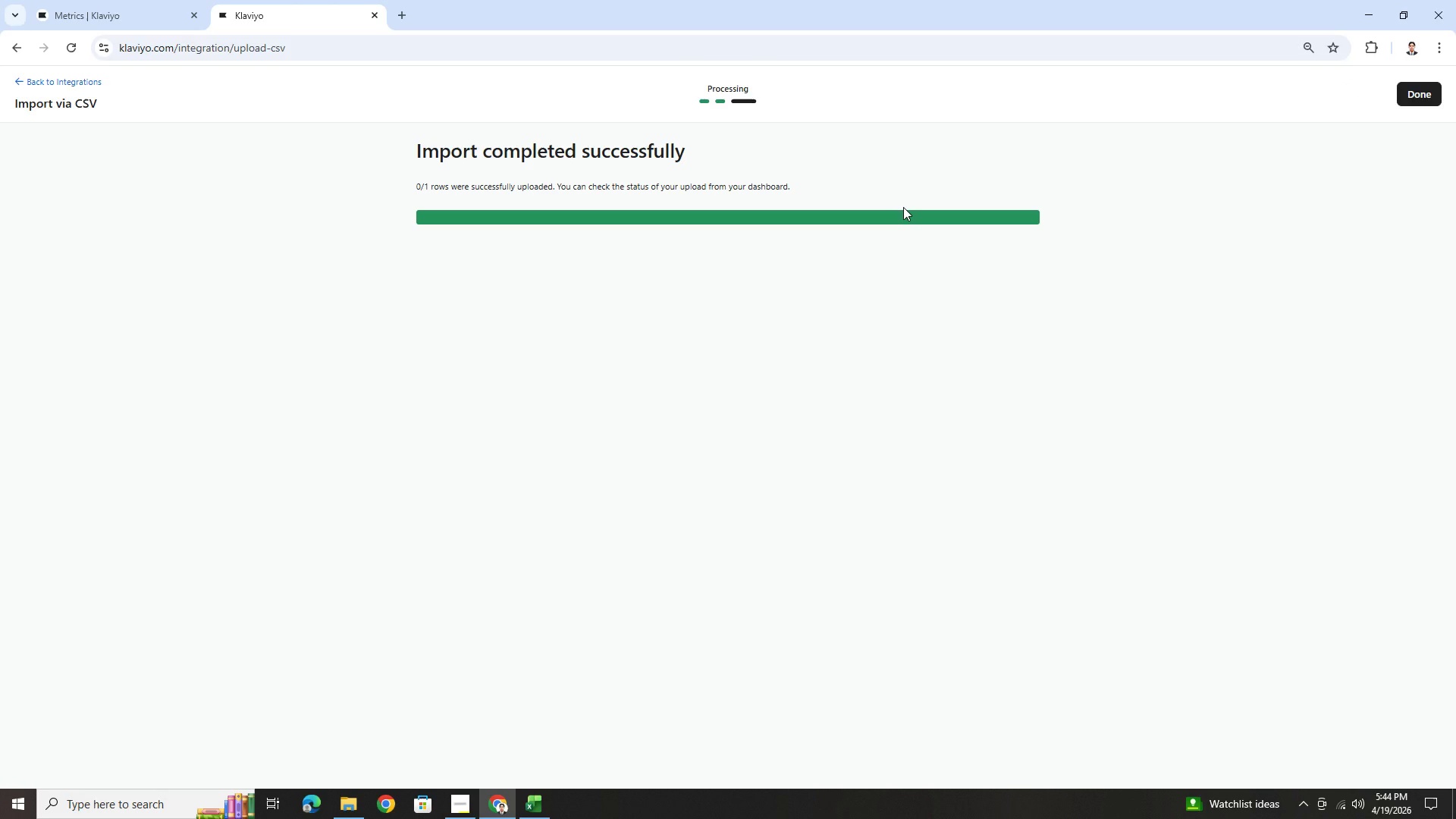 
left_click([1423, 95])
 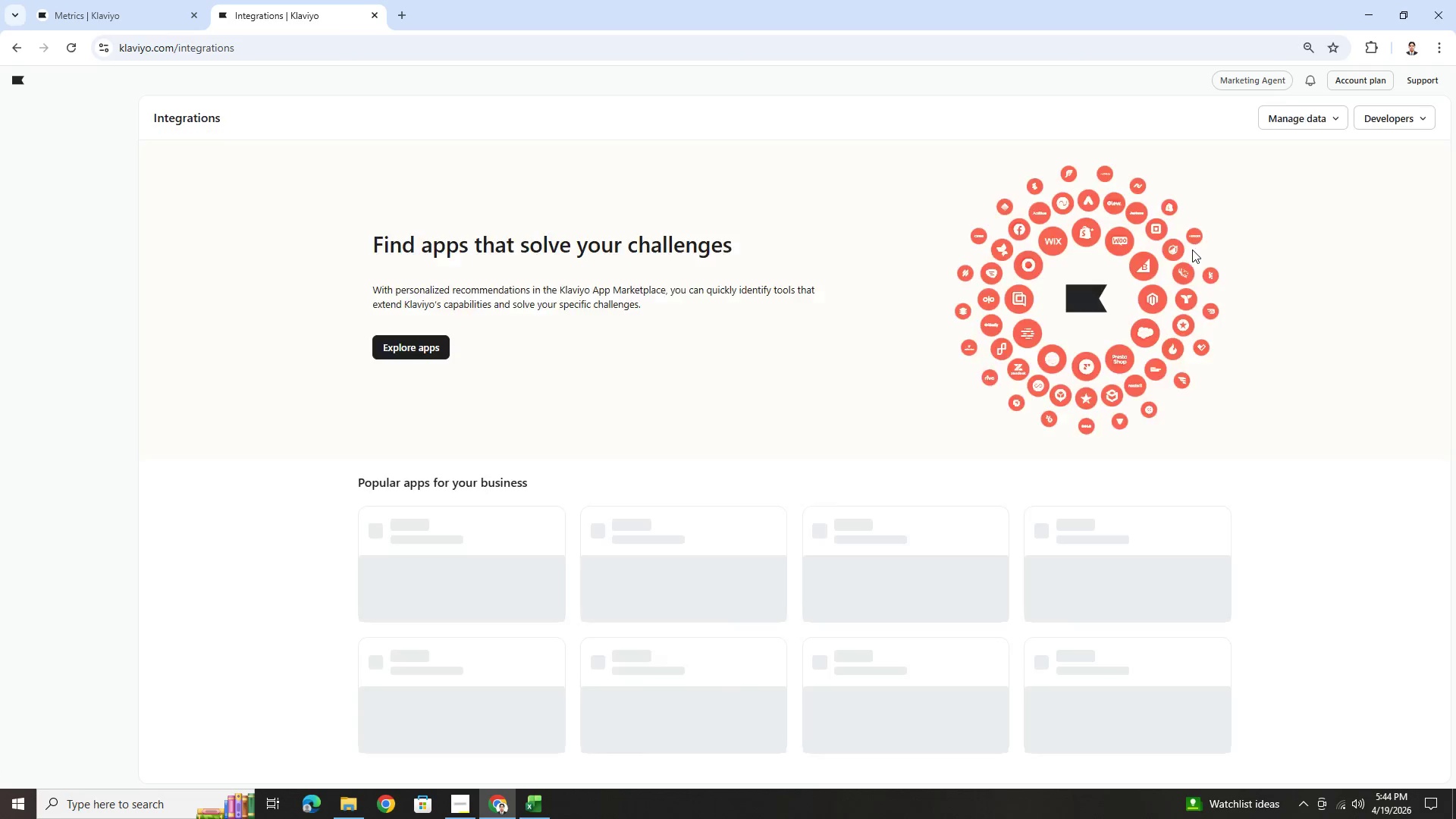 
scroll: coordinate [1147, 311], scroll_direction: down, amount: 1.0
 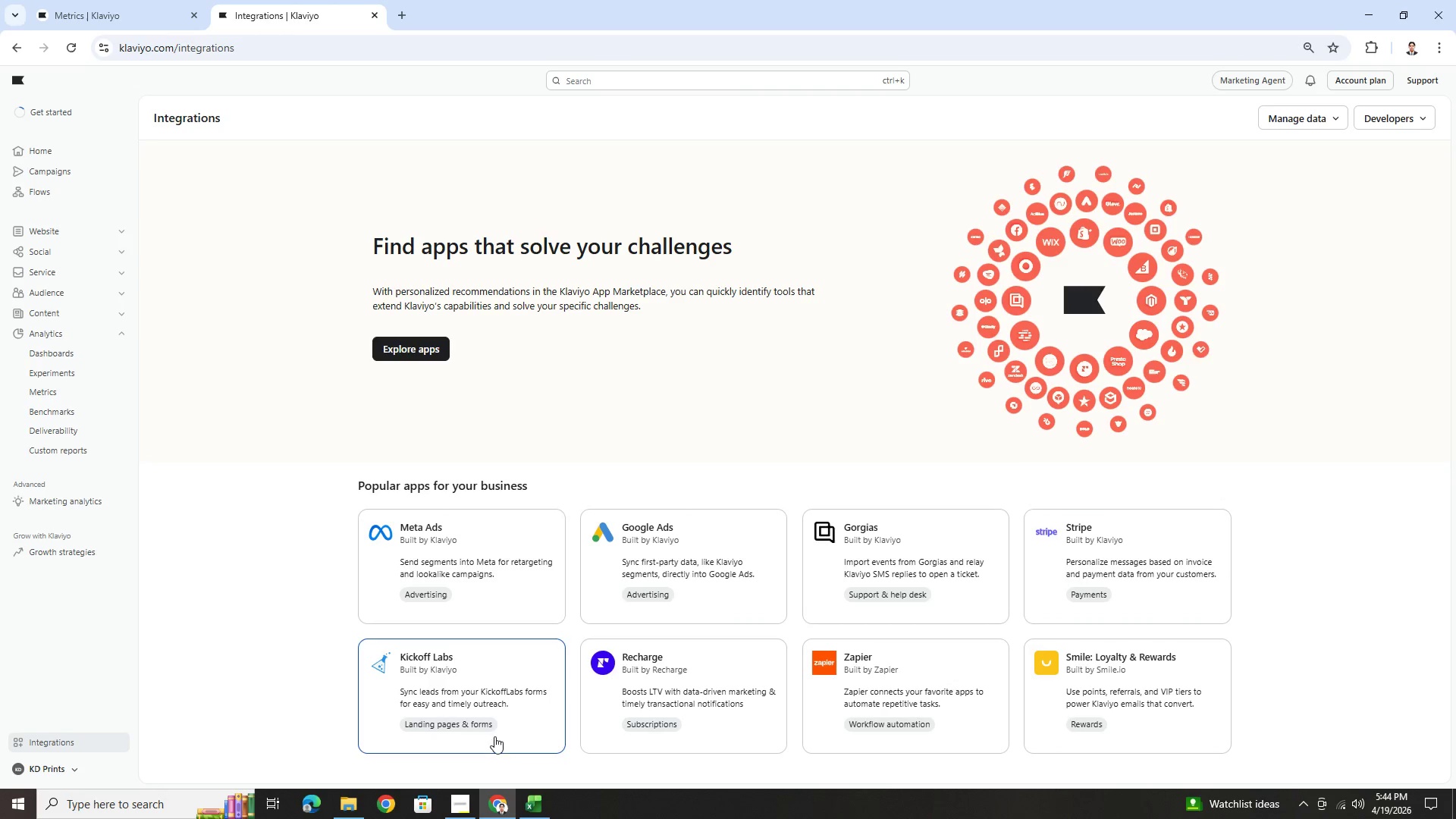 
left_click([525, 804])
 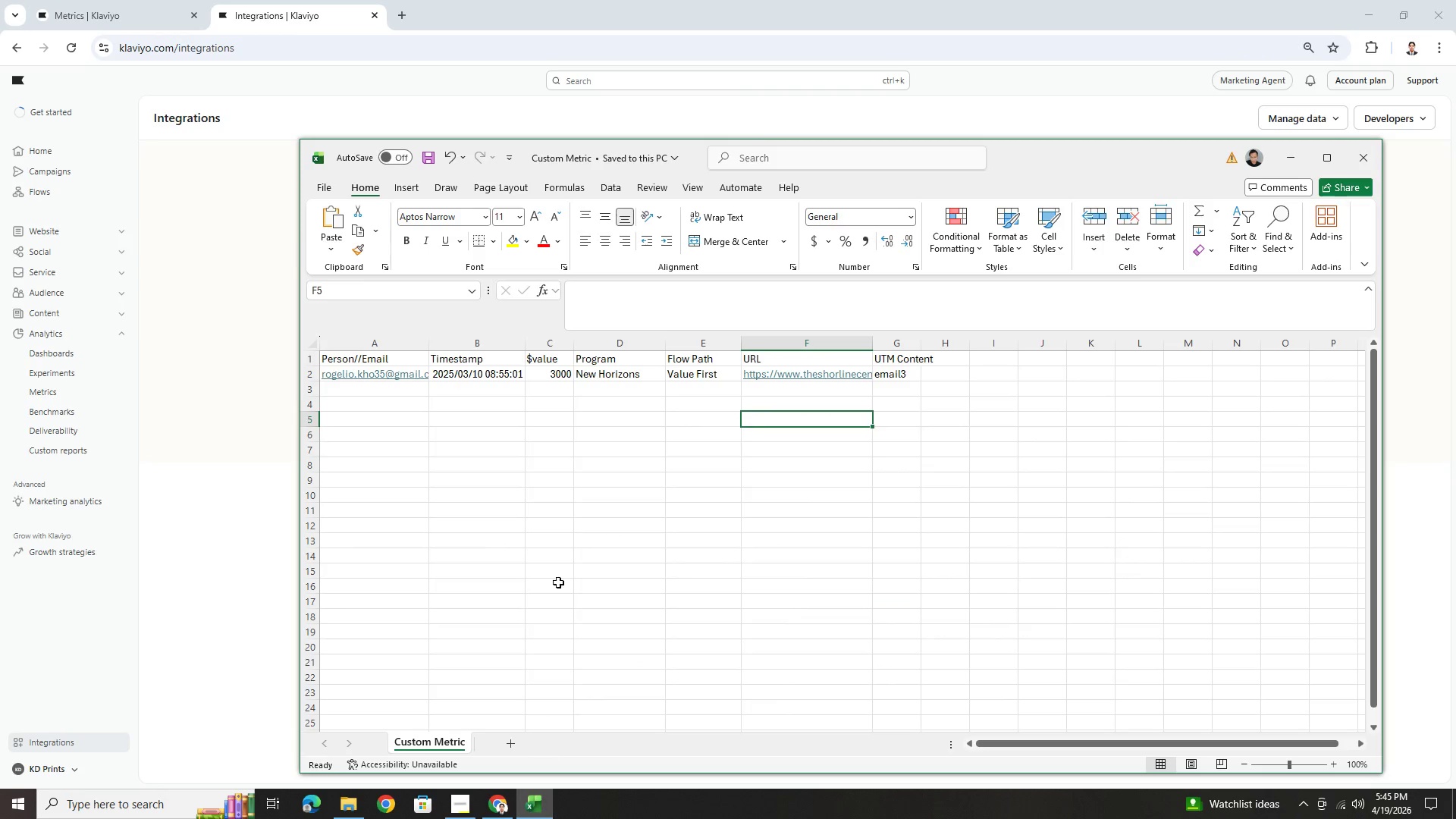 
left_click([454, 446])
 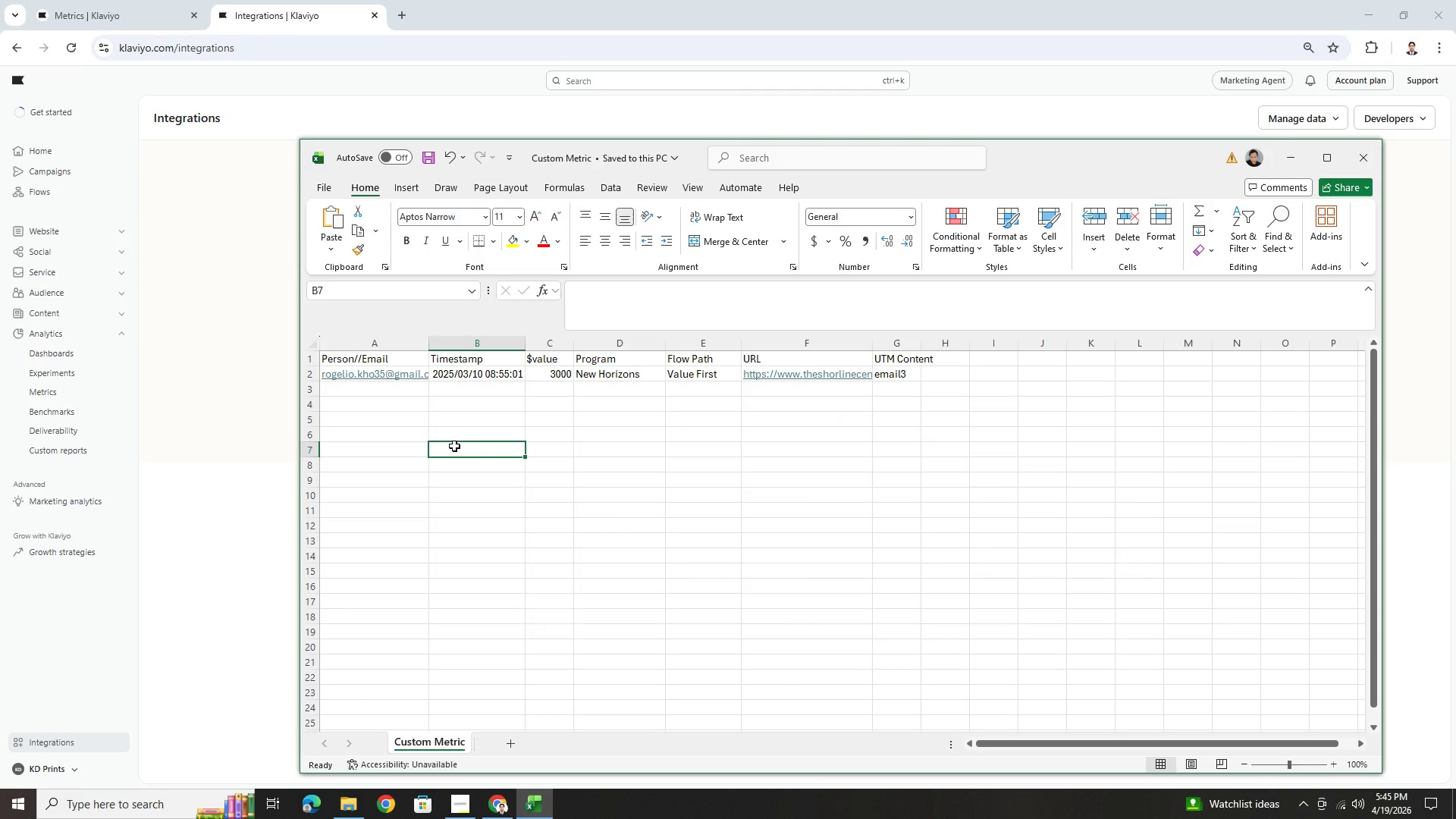 
key(Control+Z)
 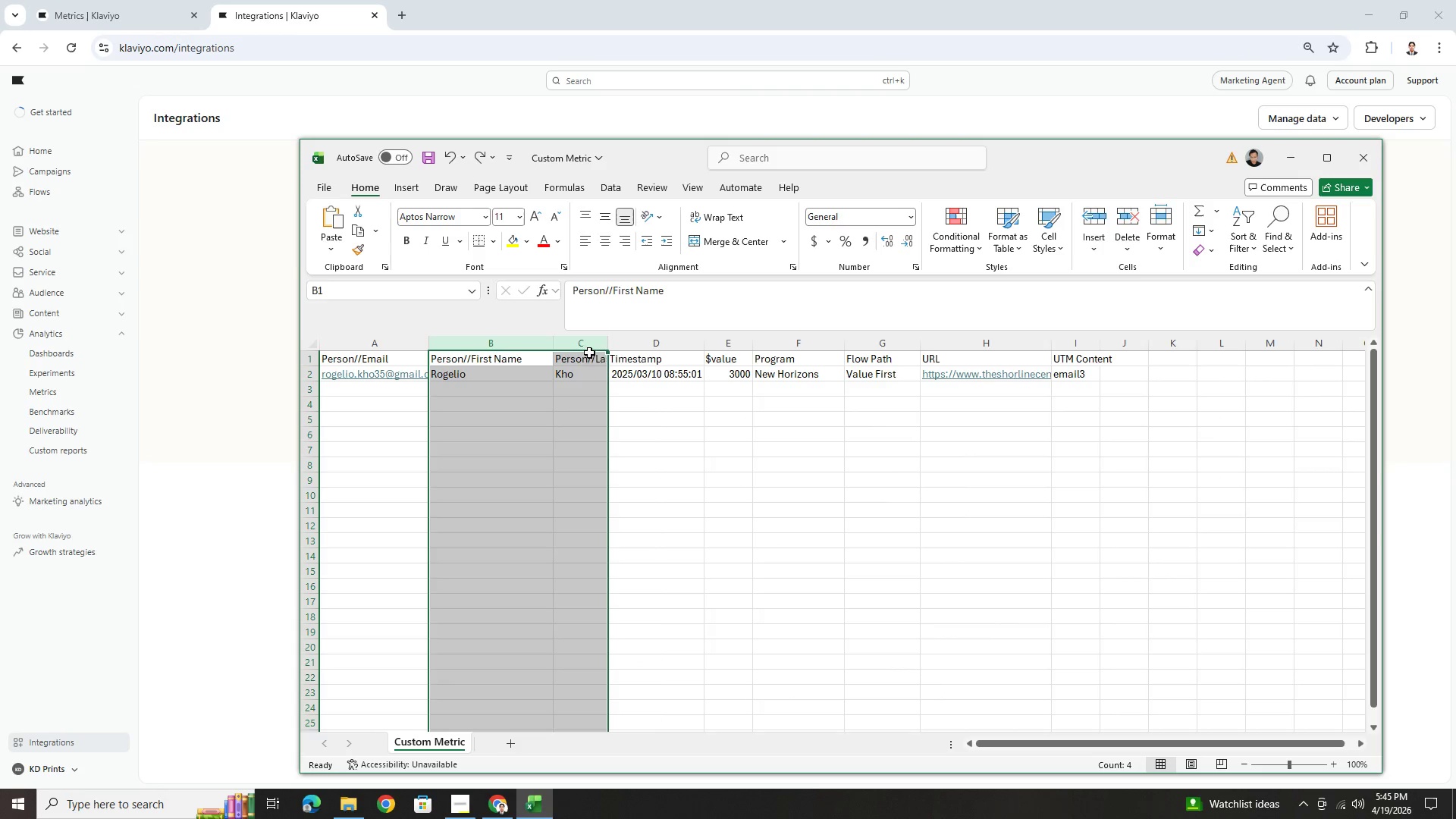 
left_click_drag(start_coordinate=[607, 342], to_coordinate=[689, 344])
 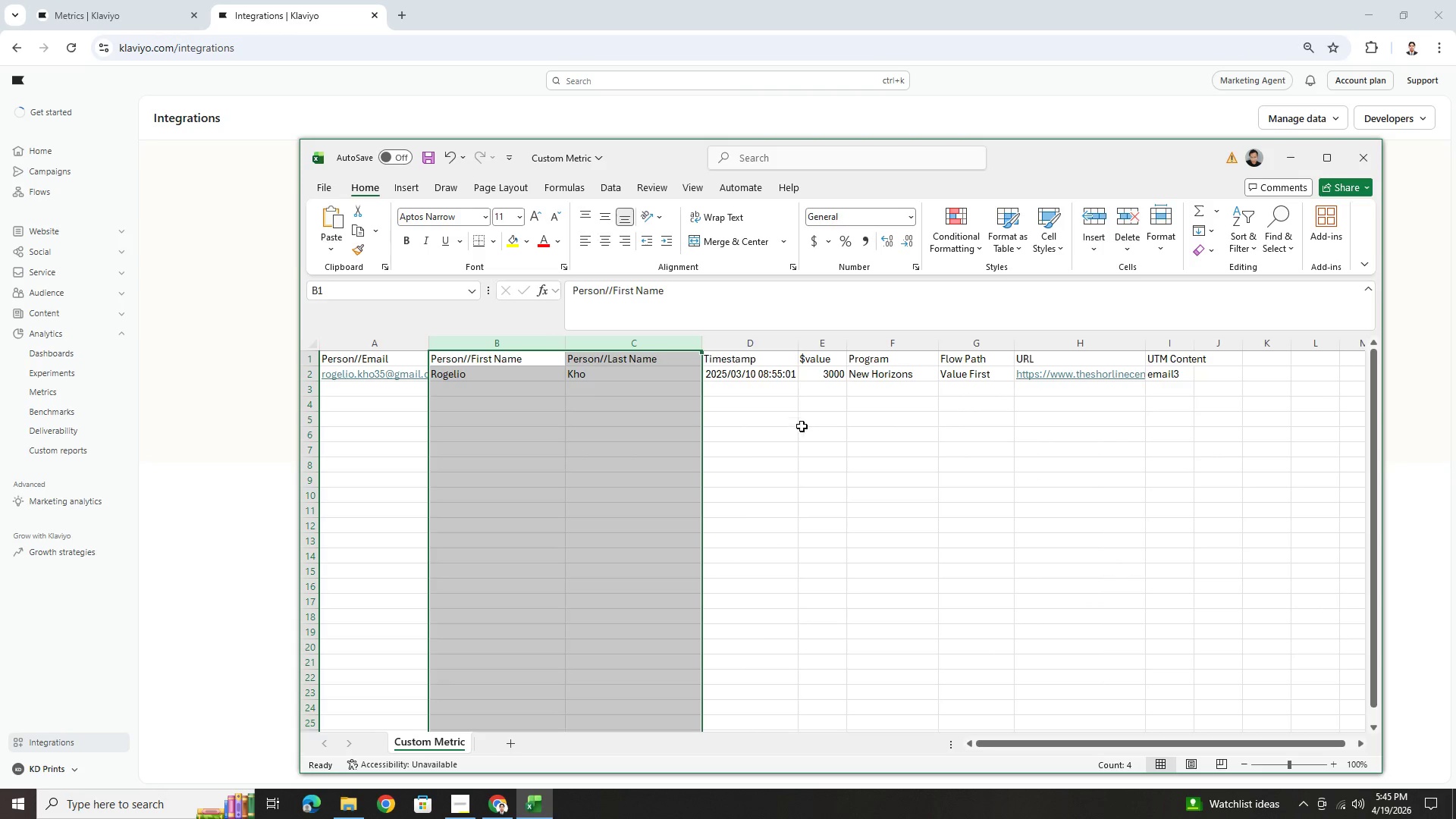 
left_click([866, 447])
 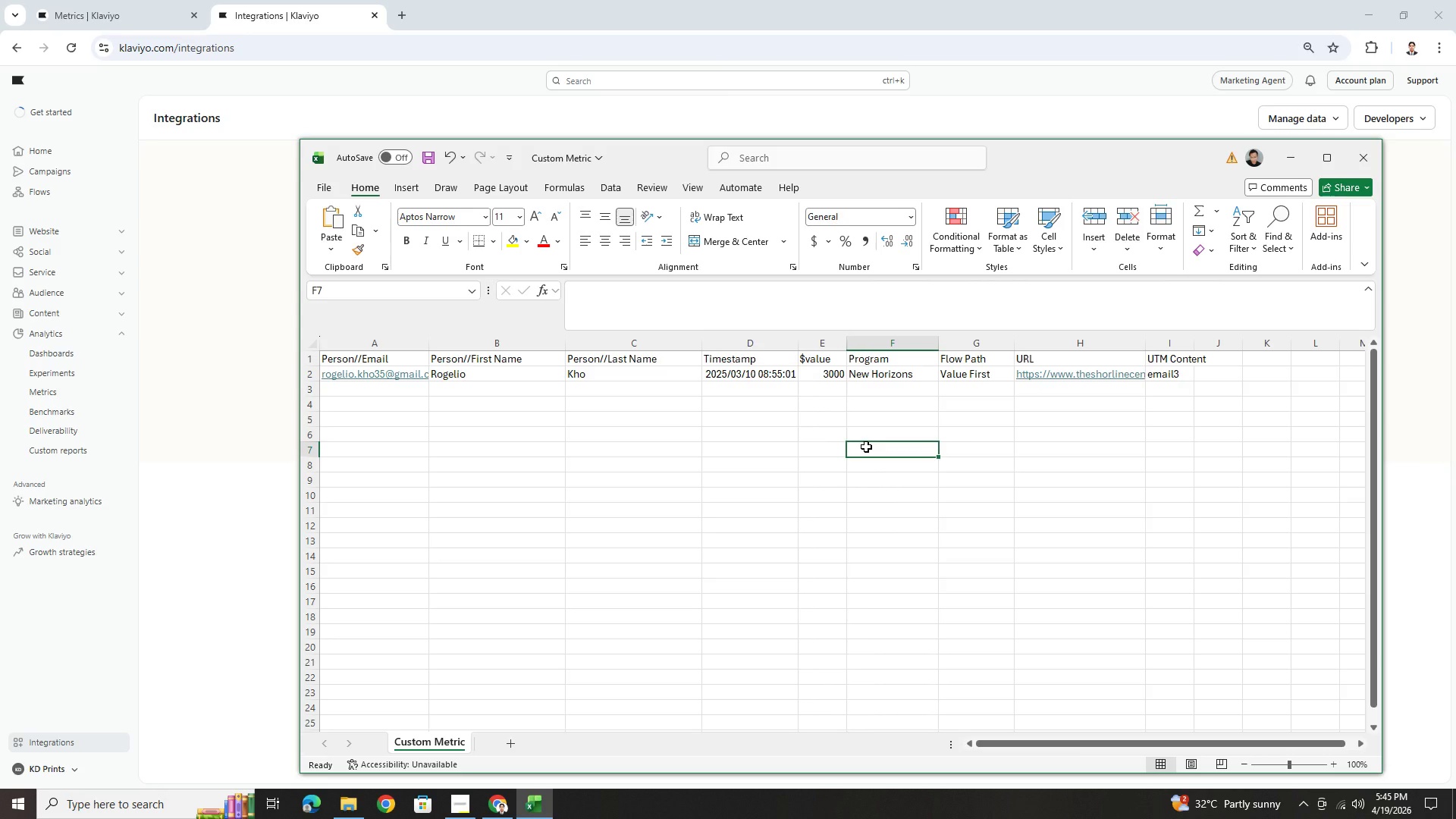 
wait(41.25)
 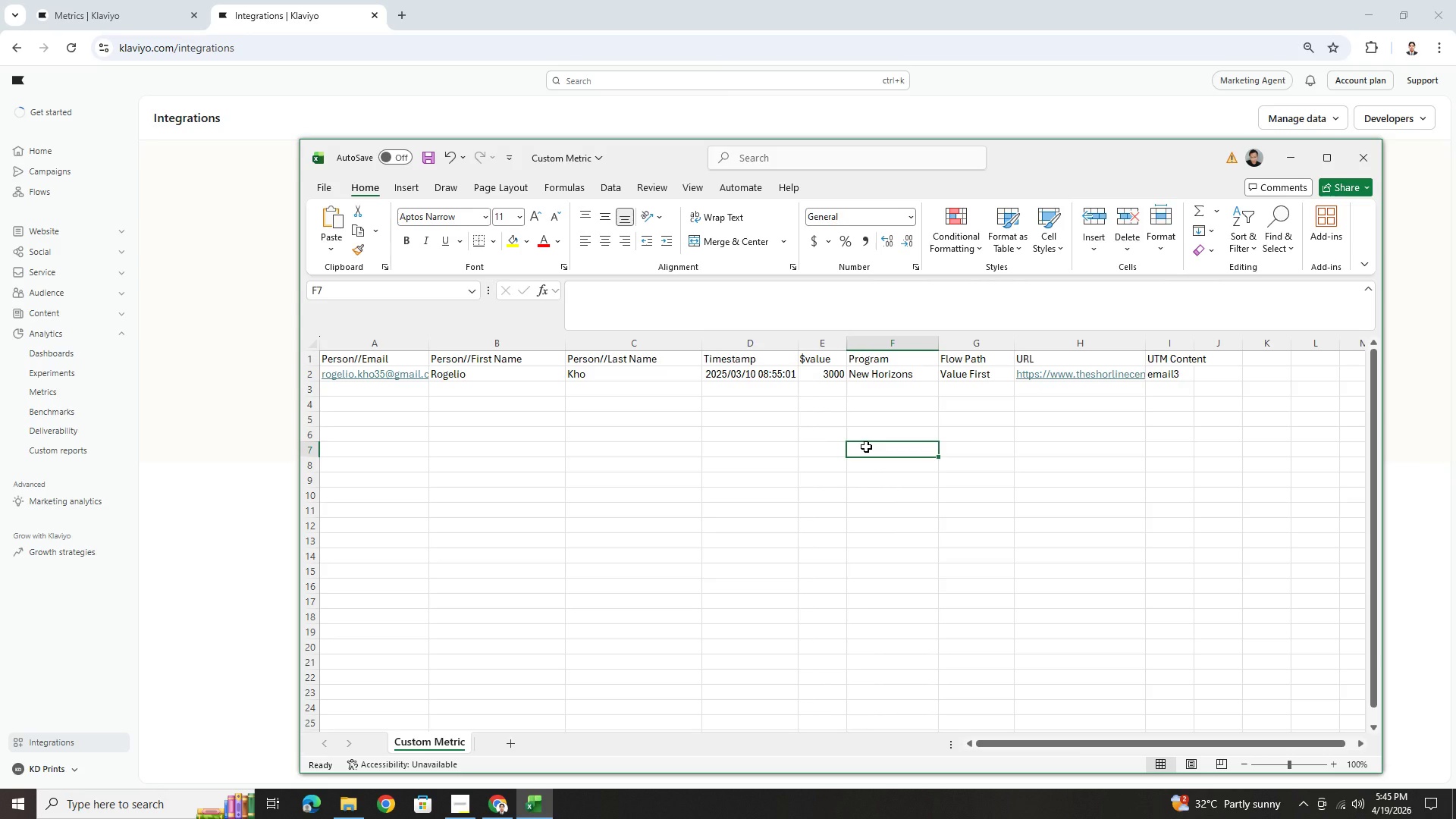 
left_click([1067, 557])
 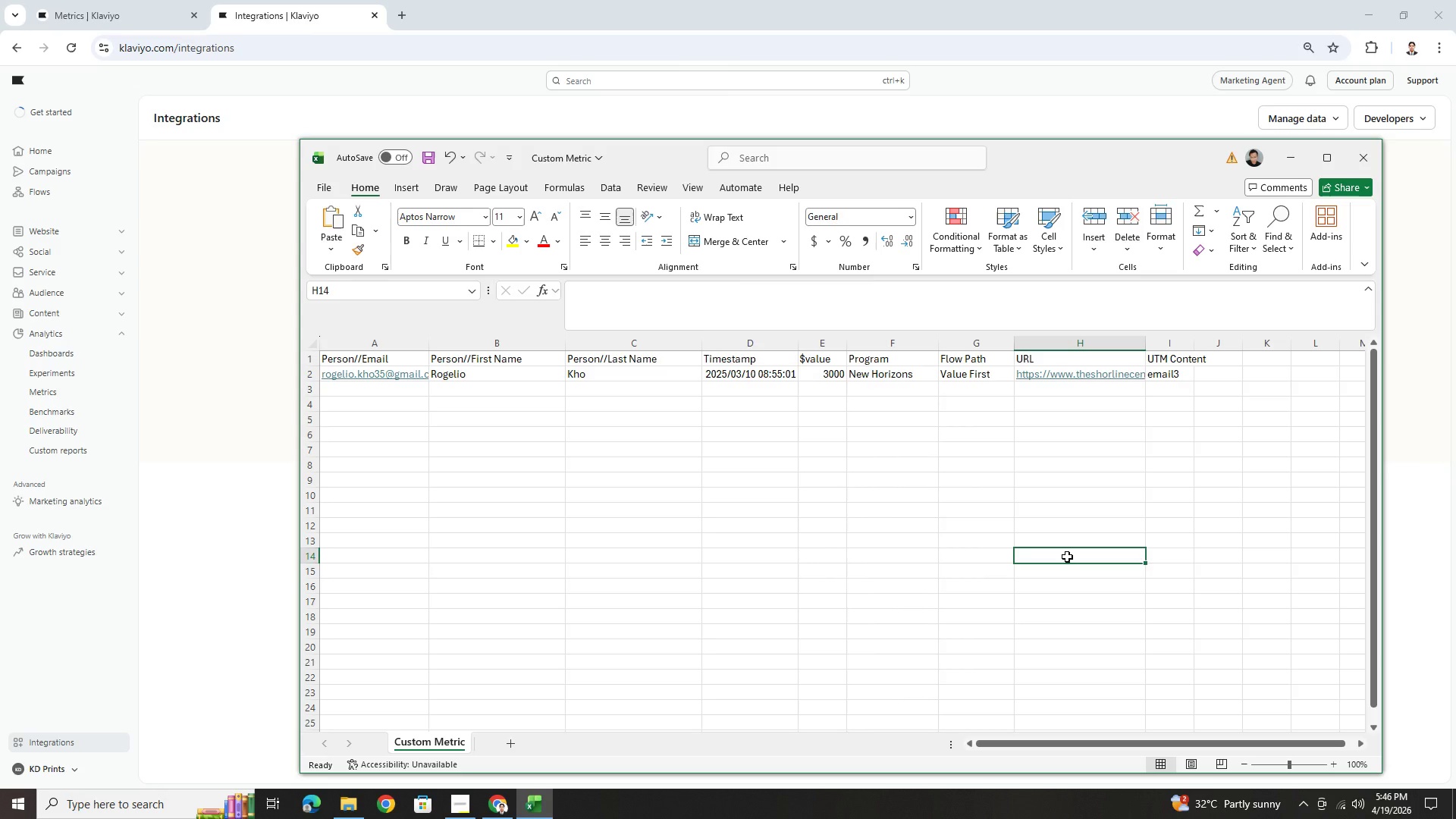 
wait(30.94)
 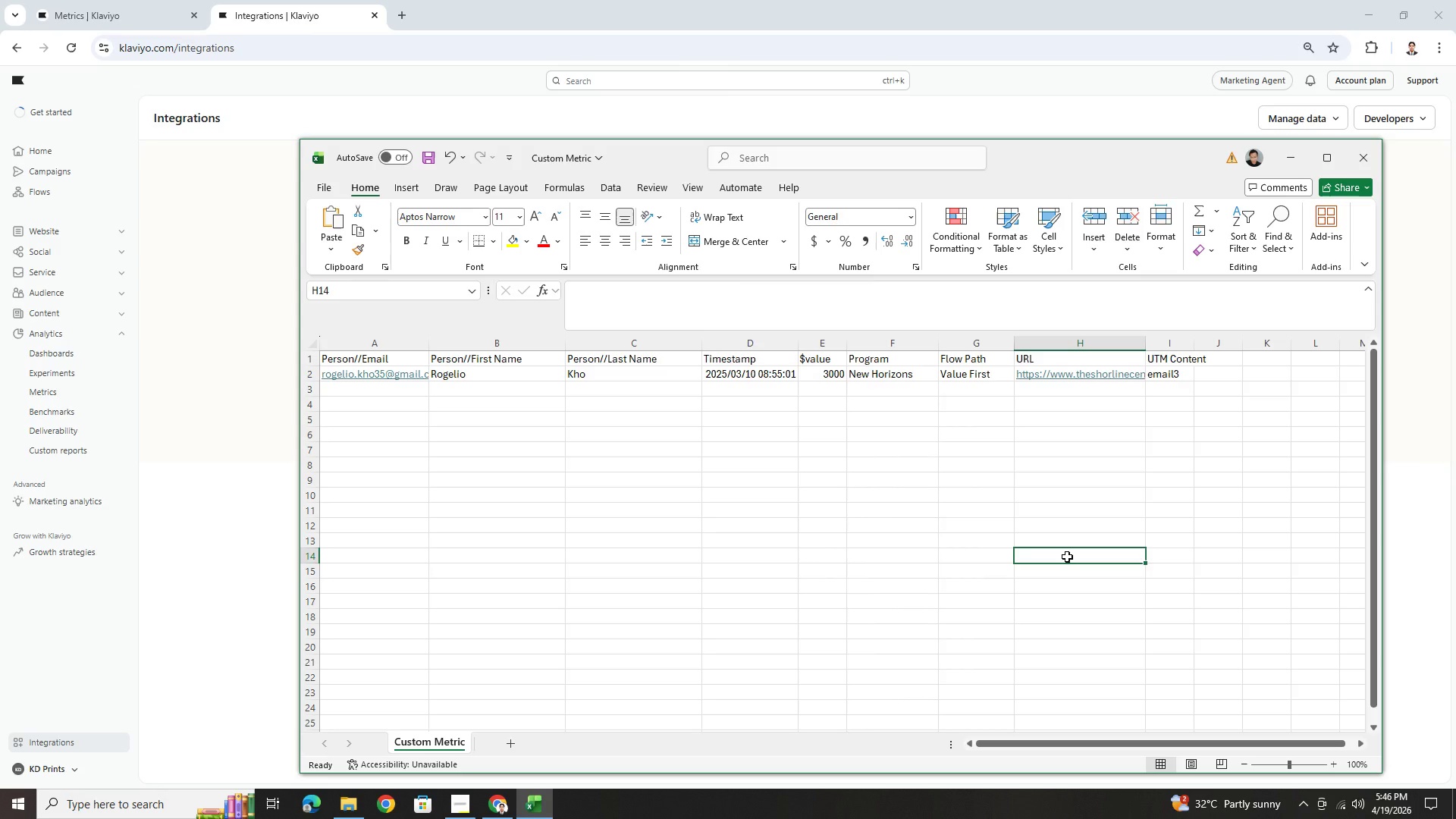 
left_click([982, 509])
 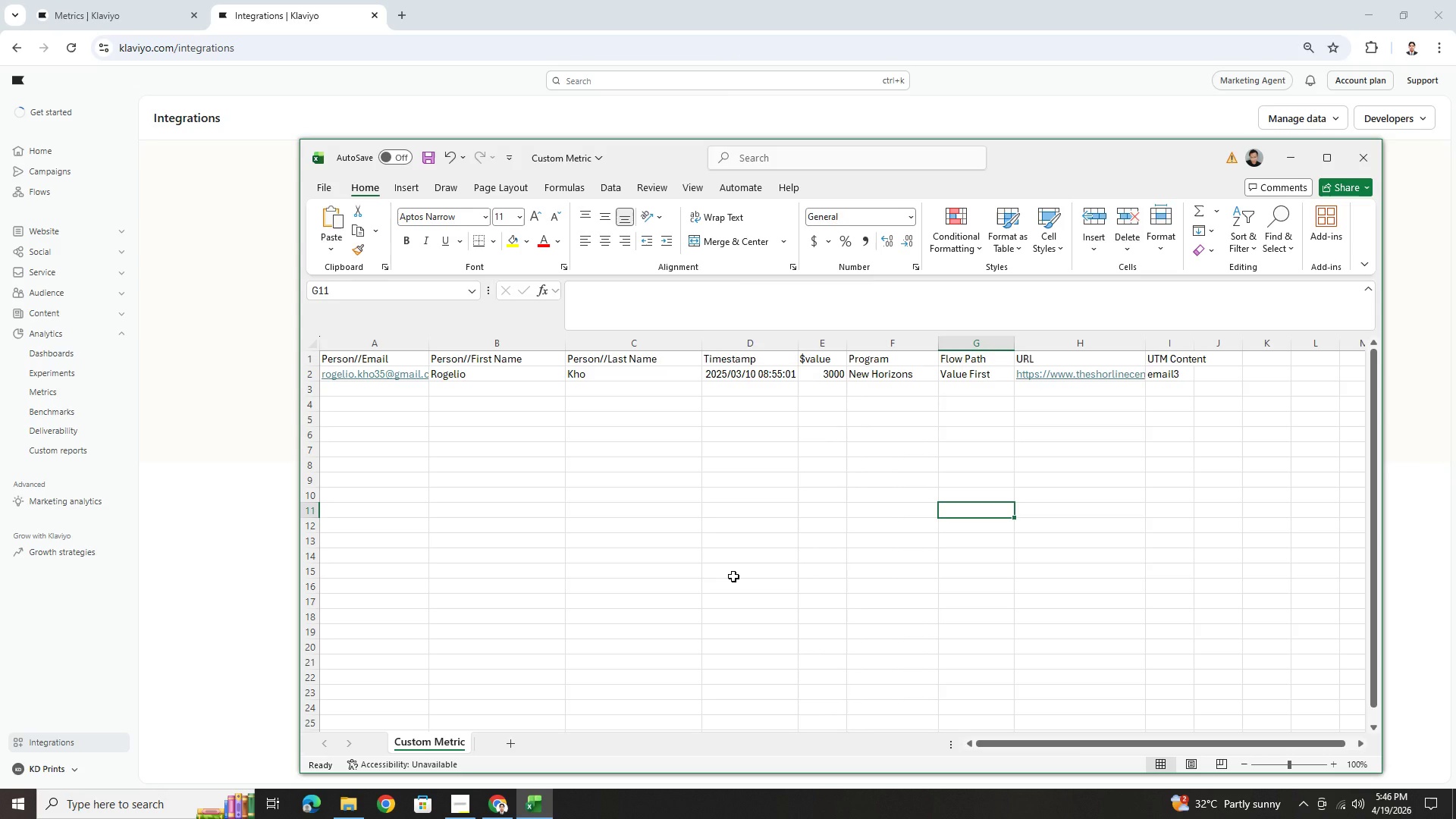 
wait(25.81)
 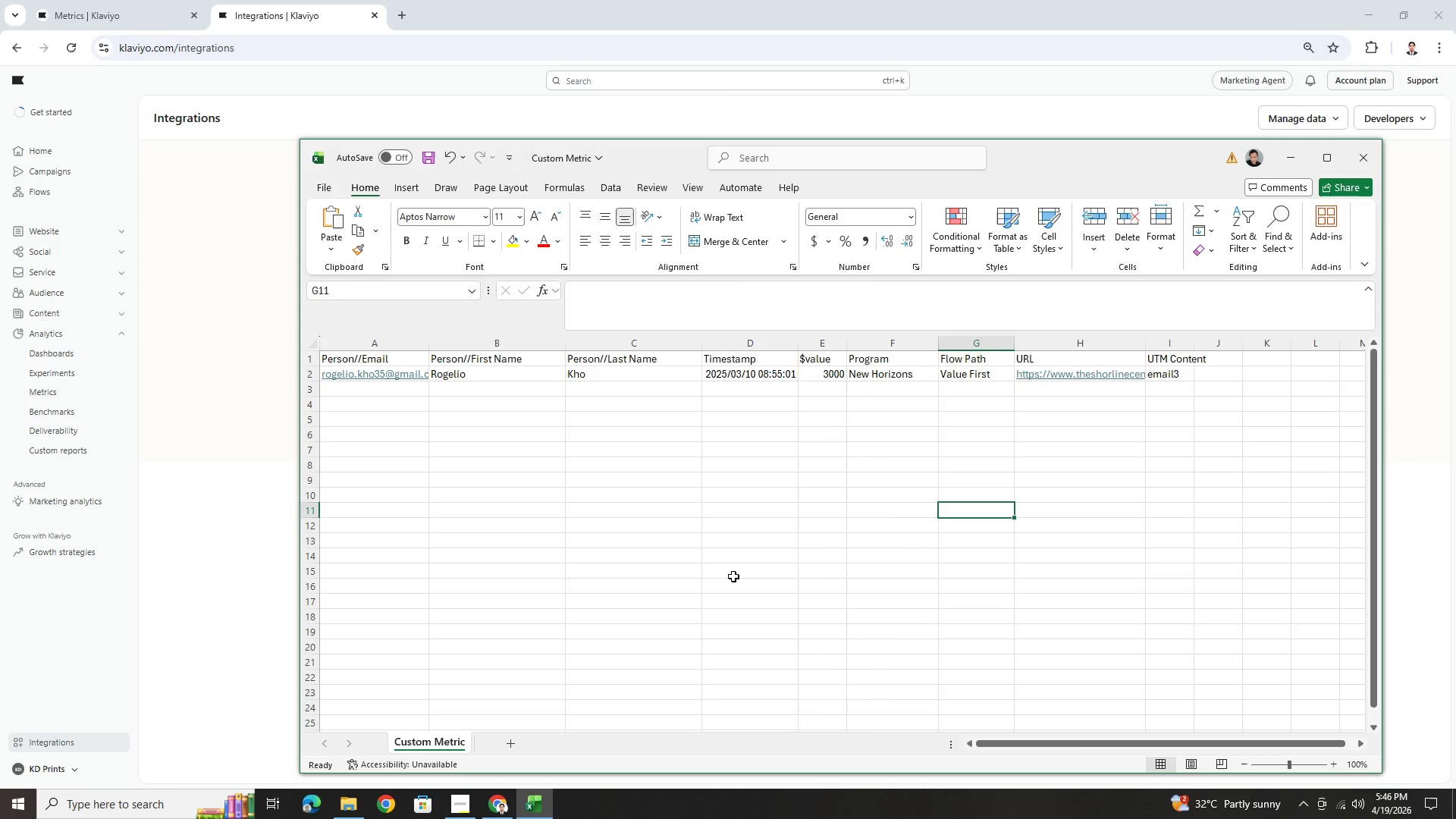 
left_click([684, 429])
 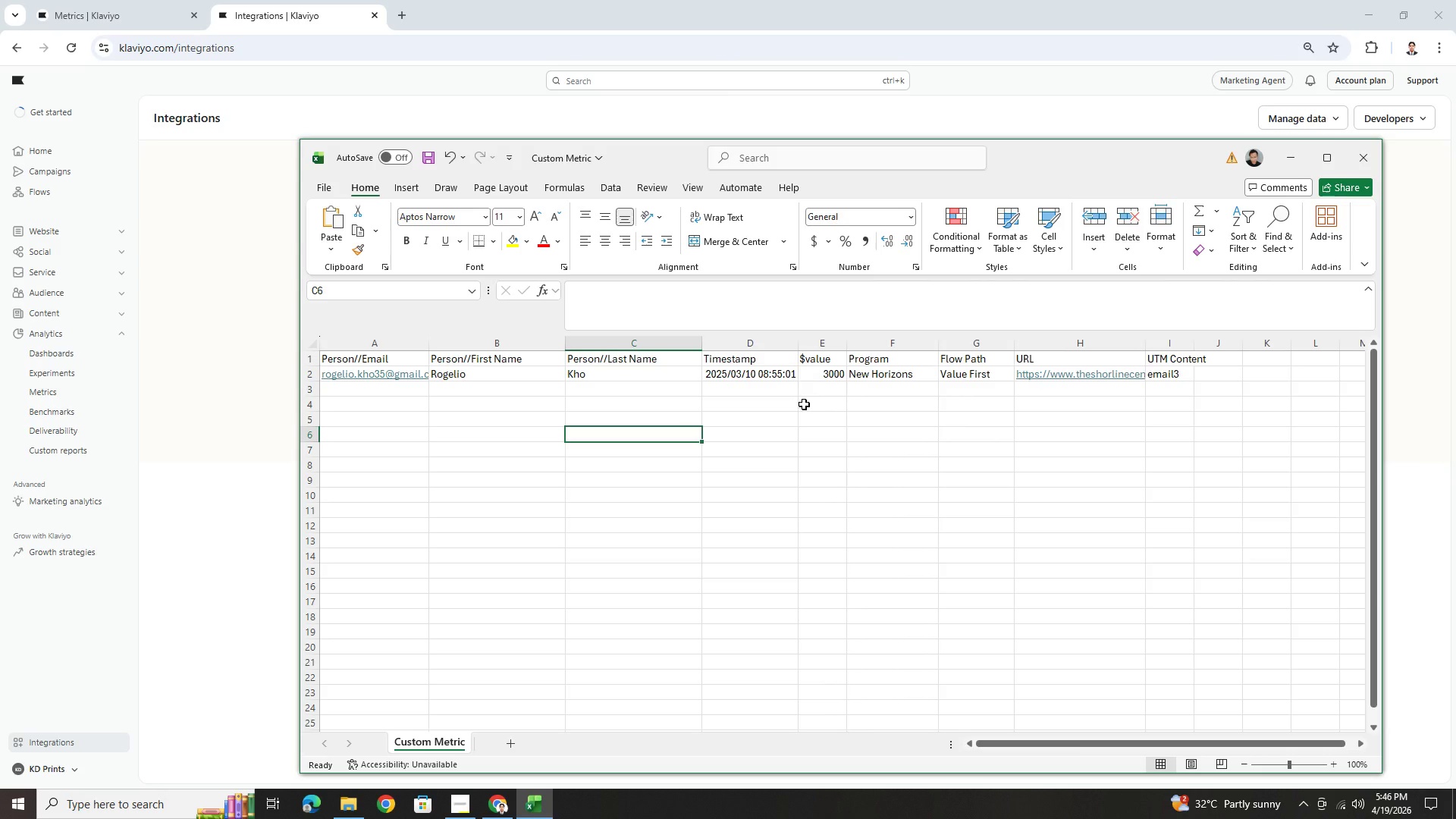 
wait(14.95)
 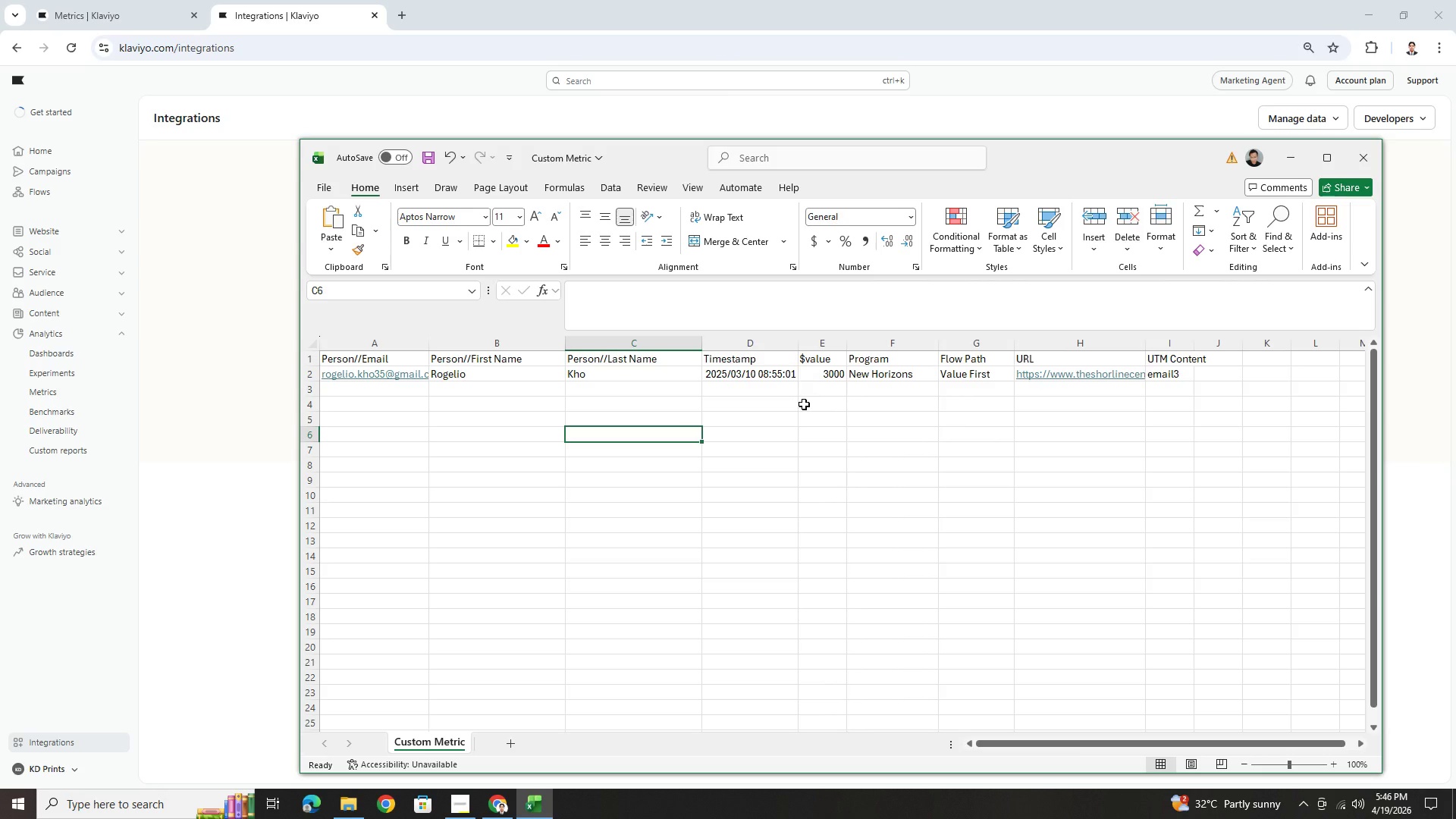 
double_click([362, 357])
 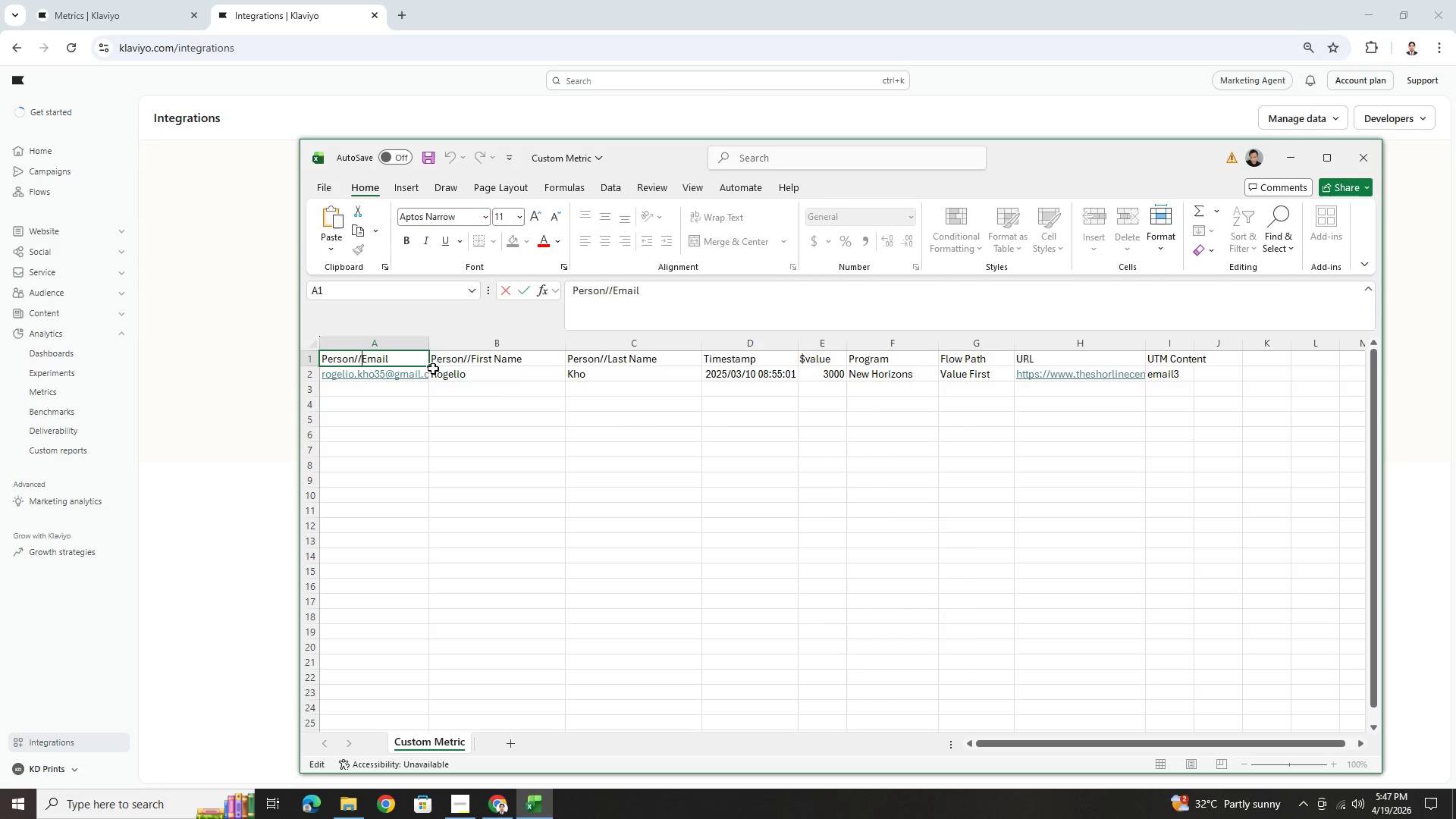 
left_click([535, 397])
 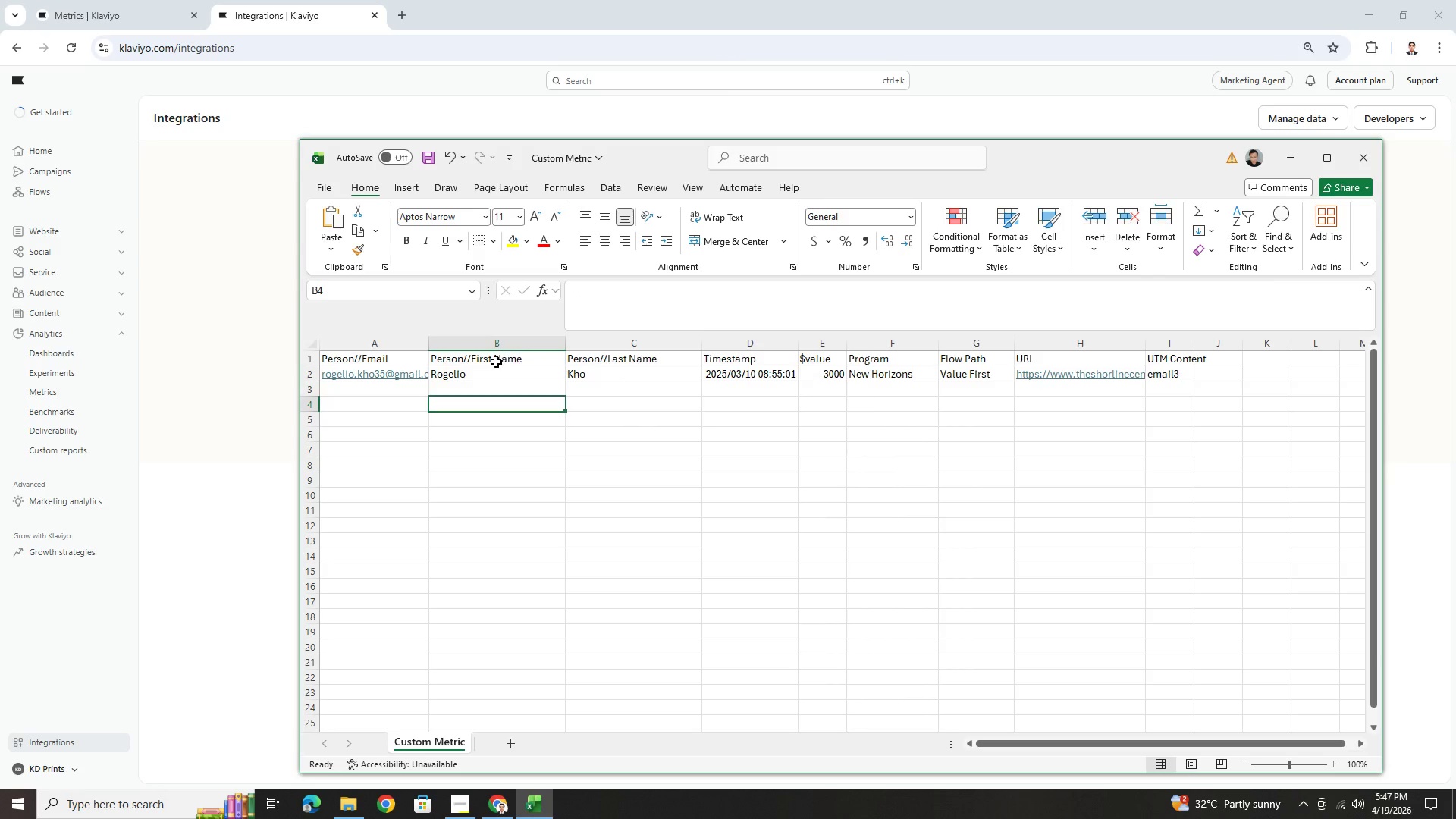 
double_click([496, 362])
 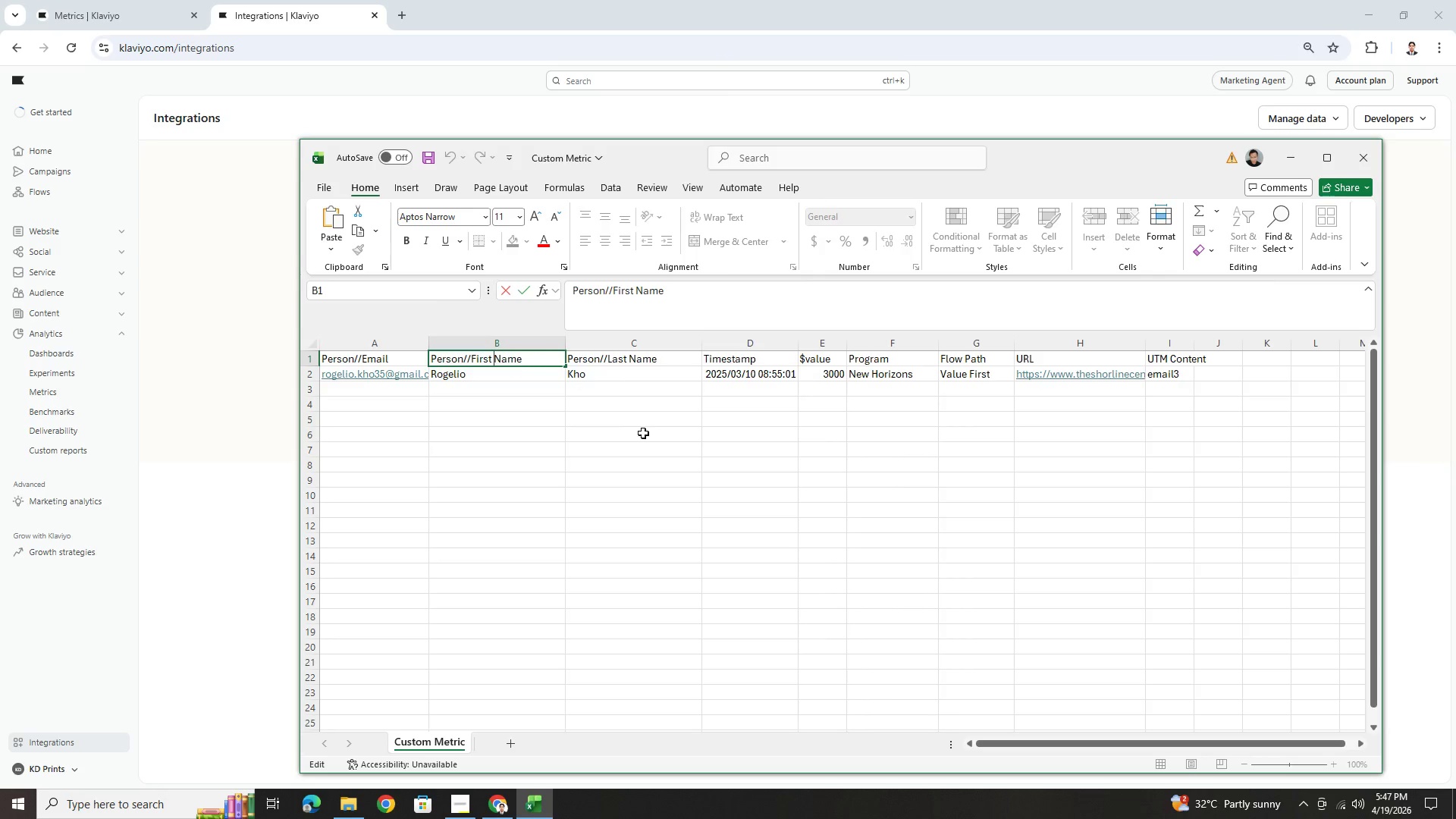 
left_click([649, 440])
 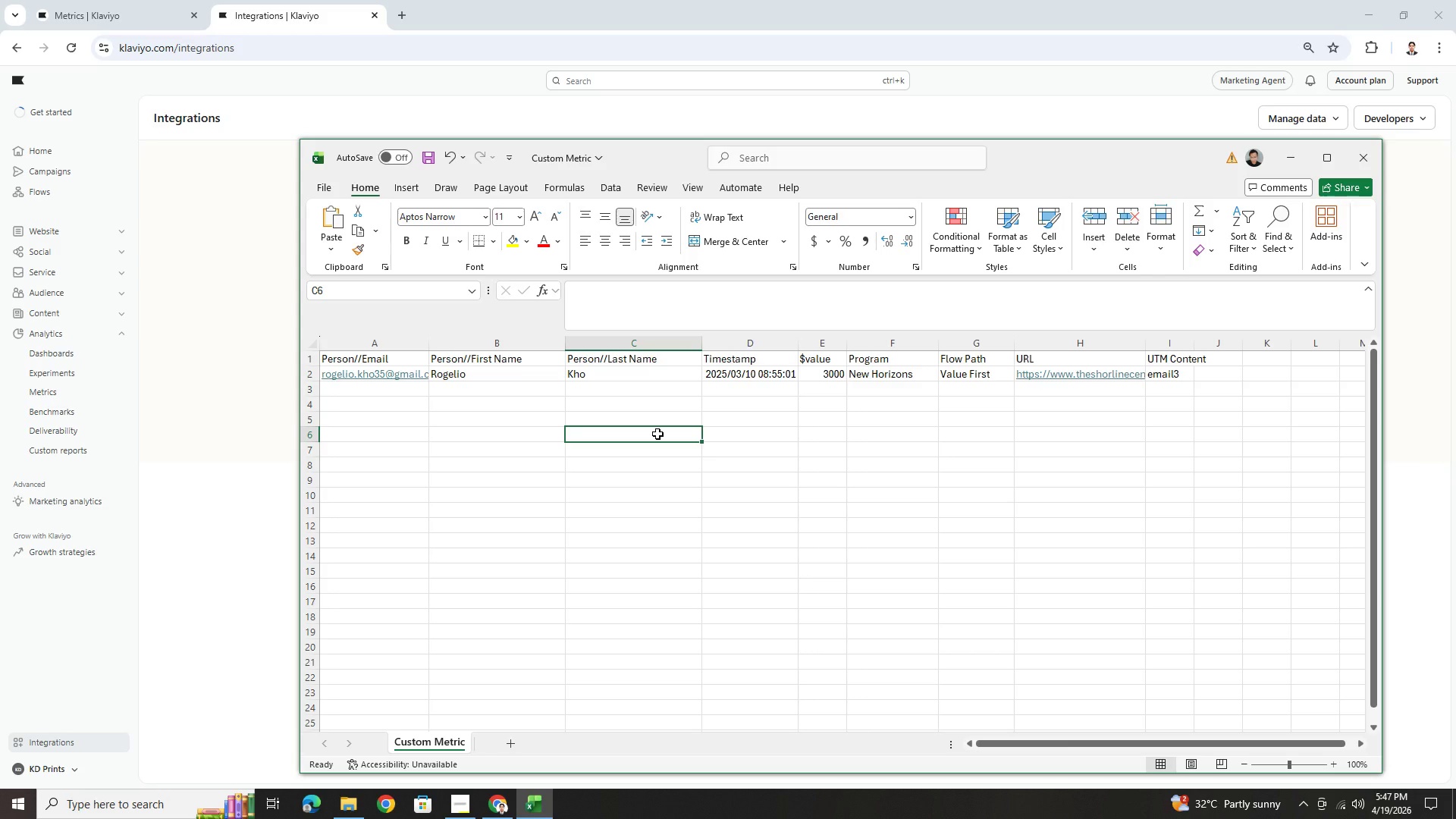 
wait(20.59)
 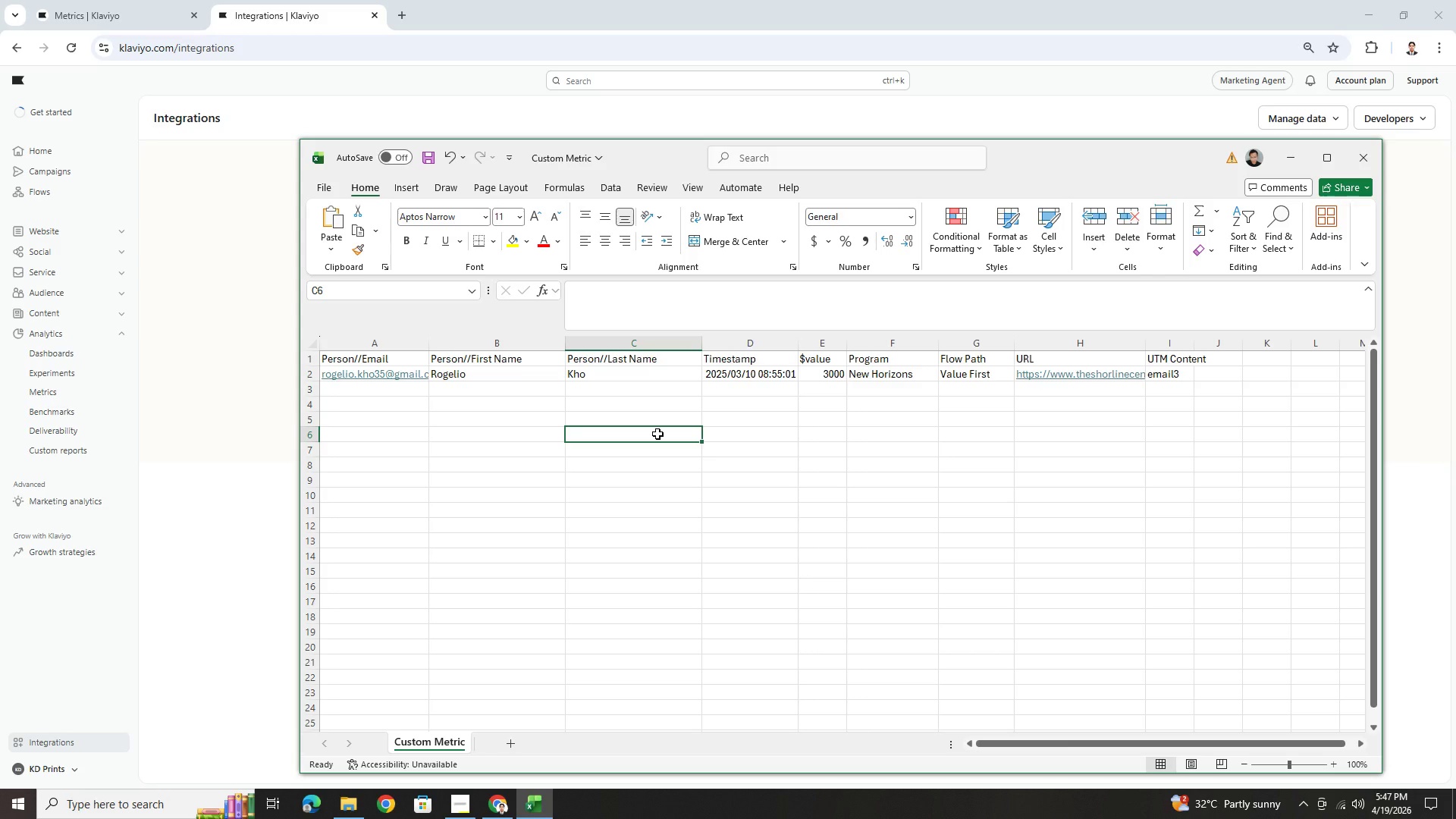 
double_click([810, 359])
 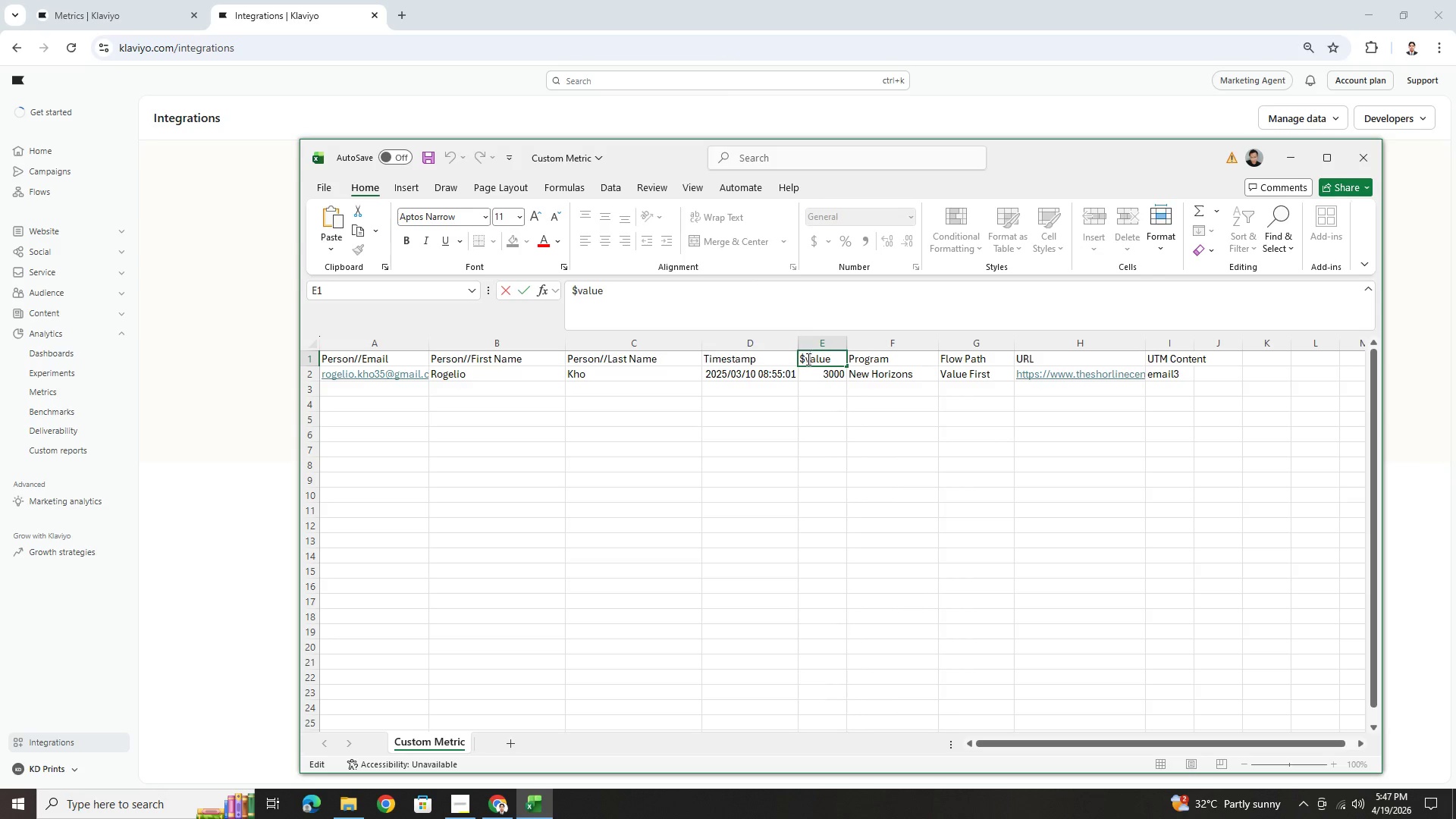 
left_click([807, 359])
 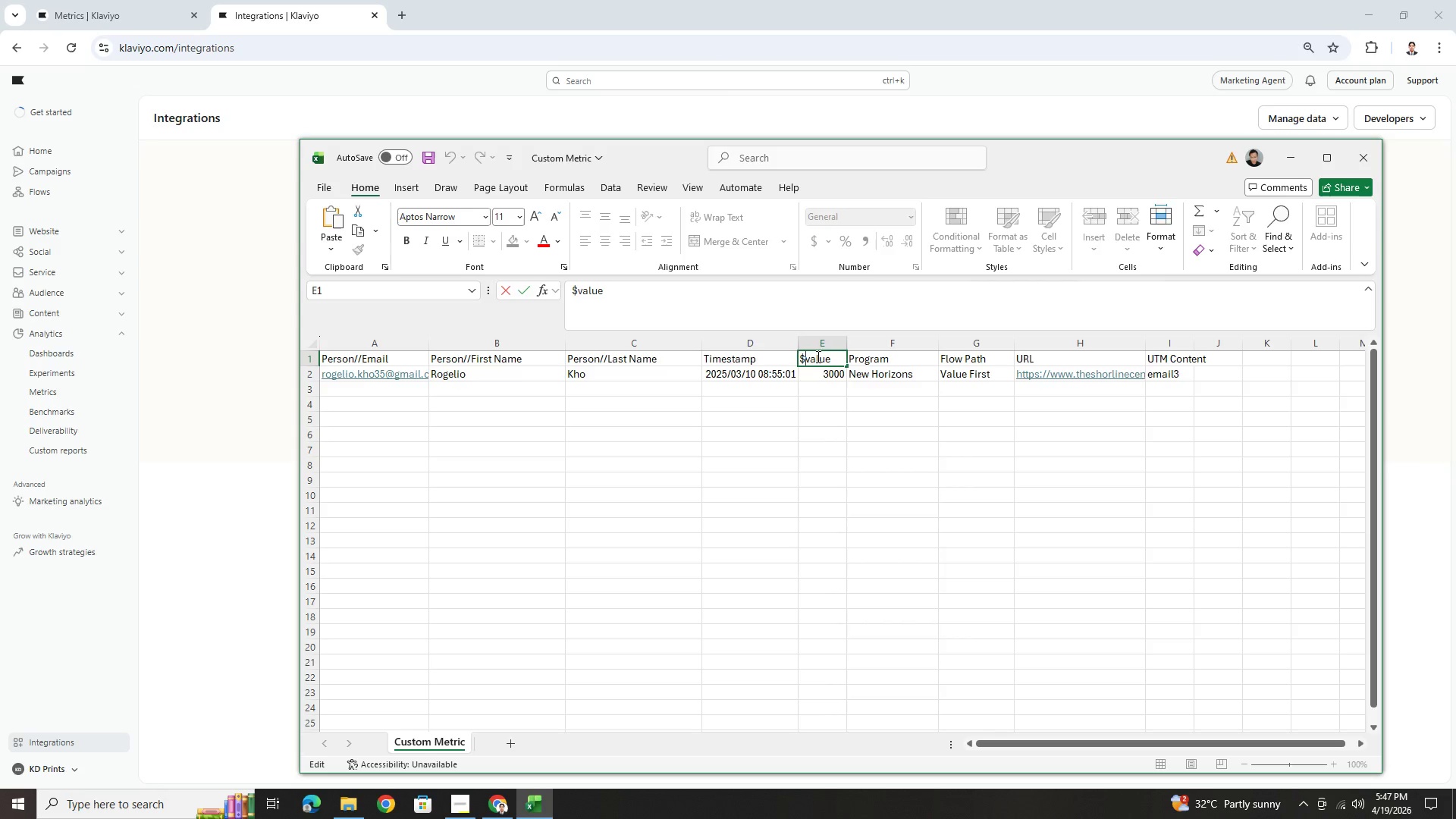 
key(Backspace)
 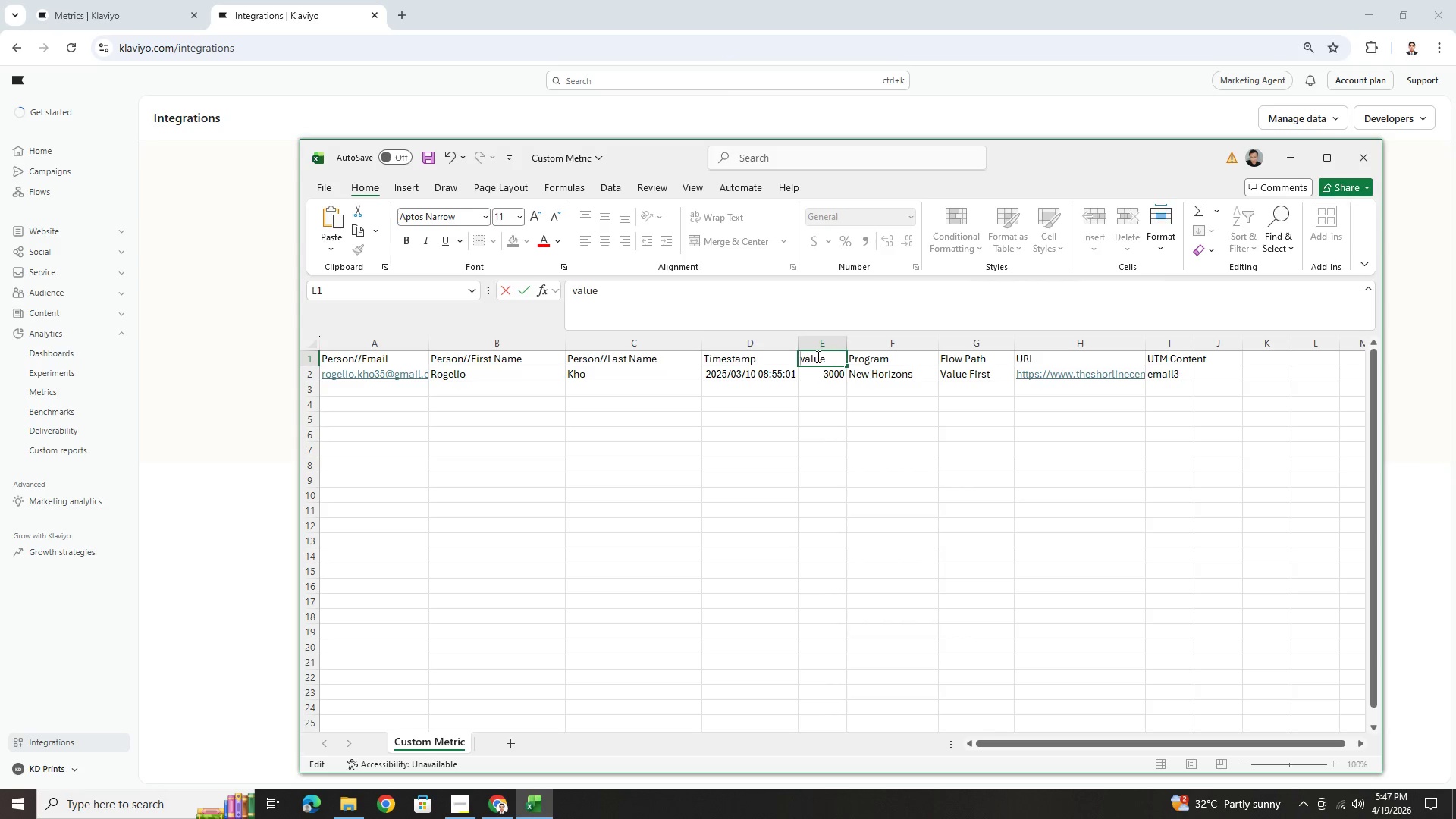 
key(ArrowRight)
 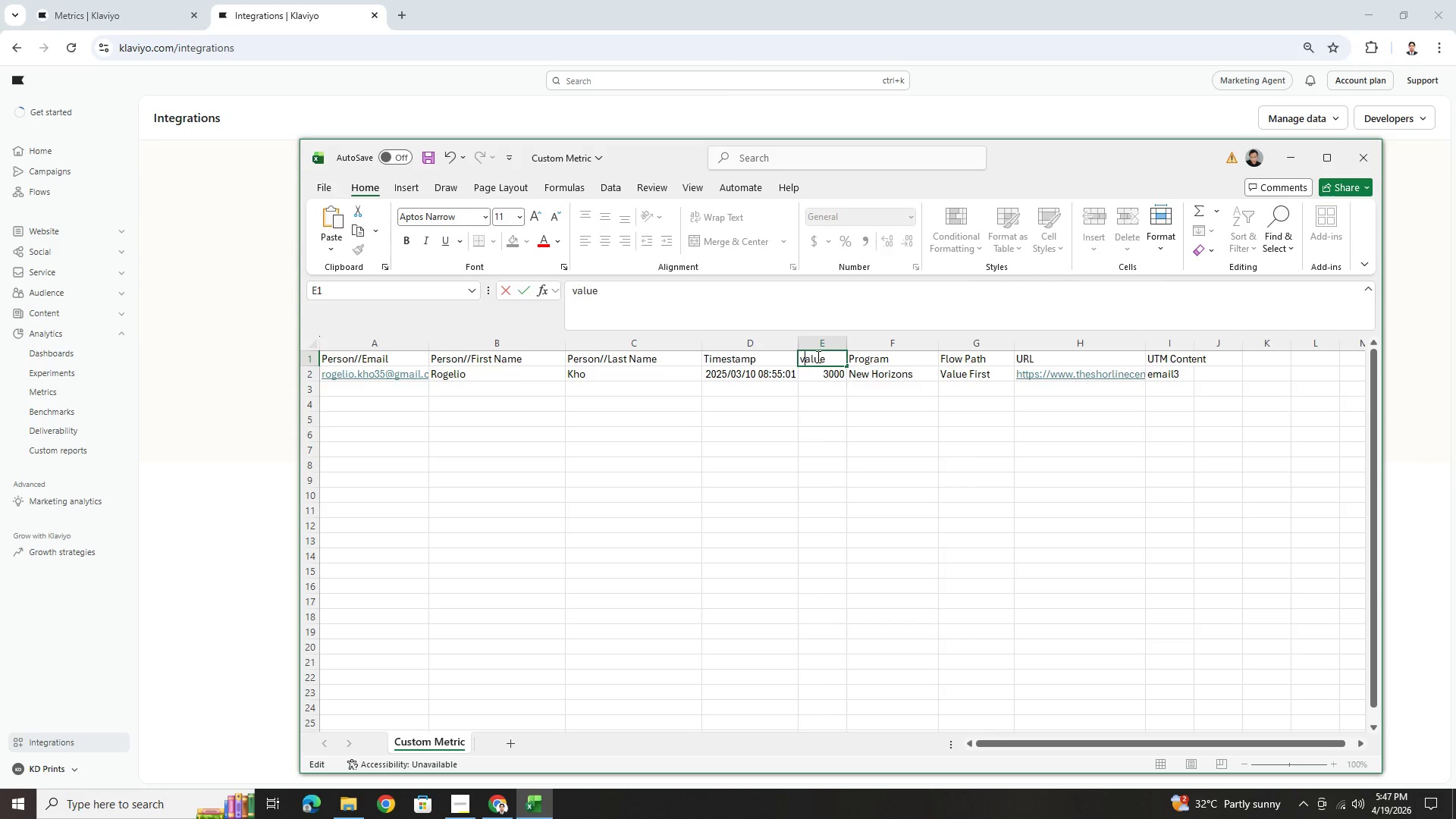 
key(Backspace)
 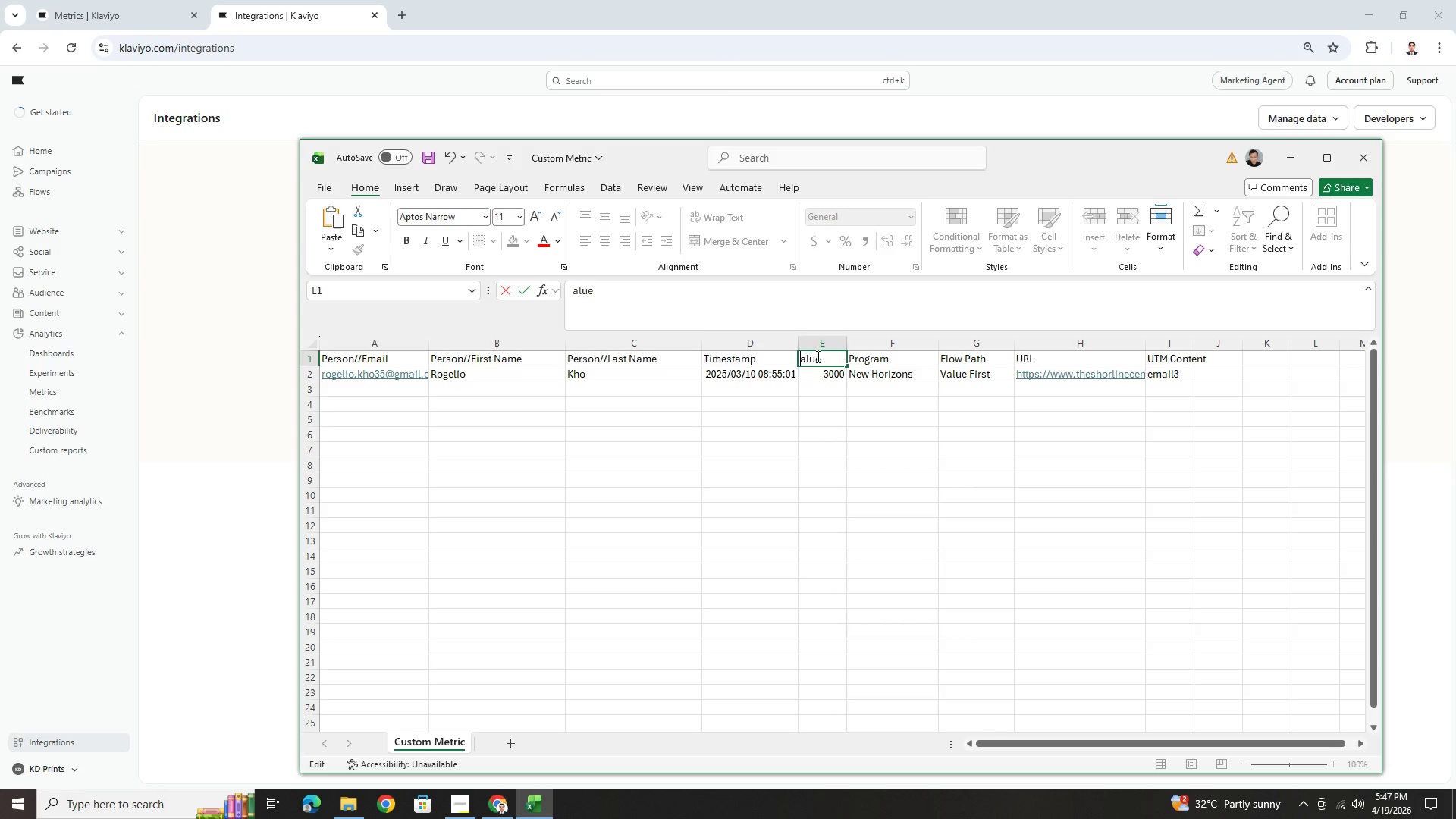 
key(Shift+ShiftLeft)
 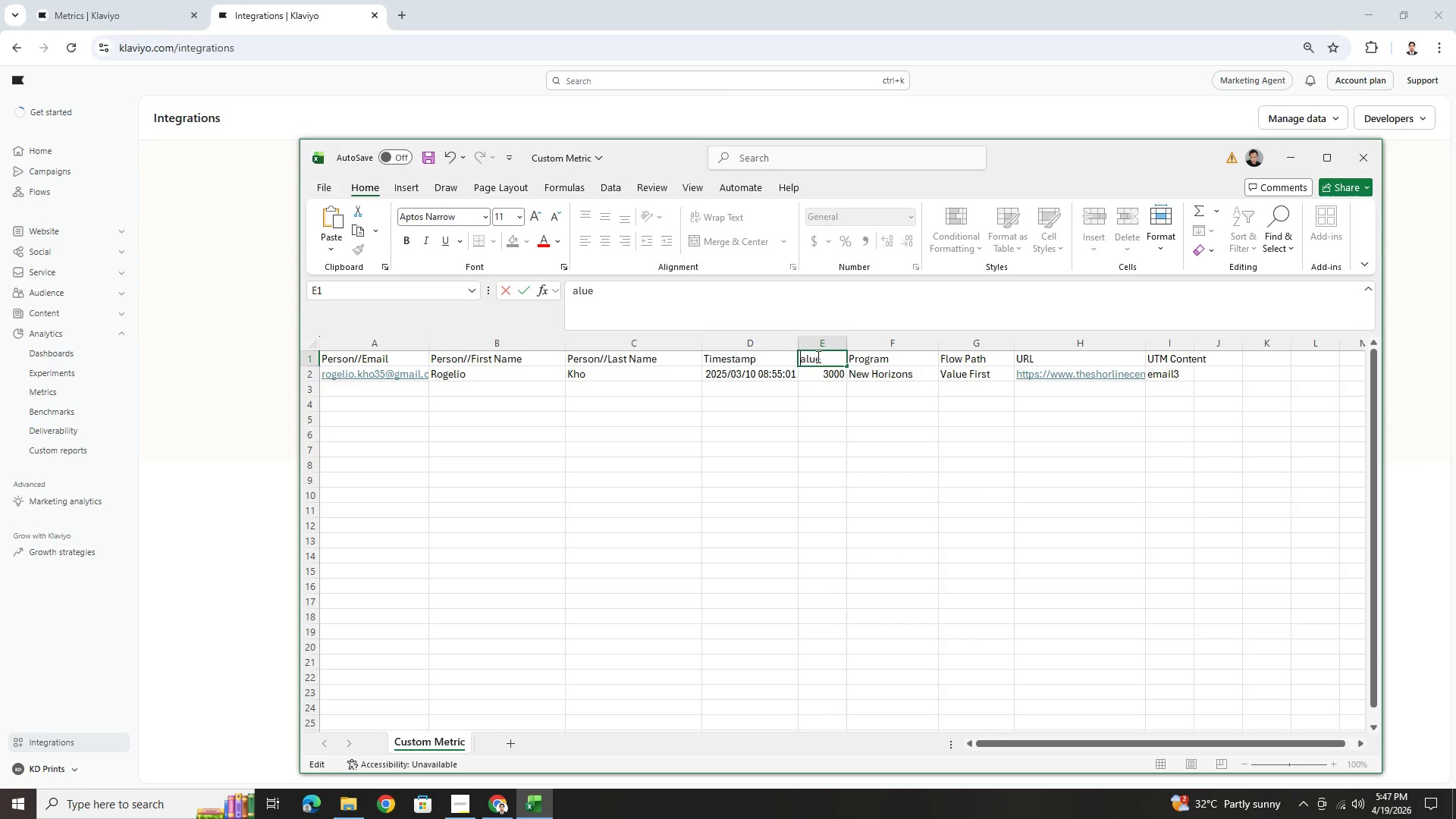 
key(Shift+V)
 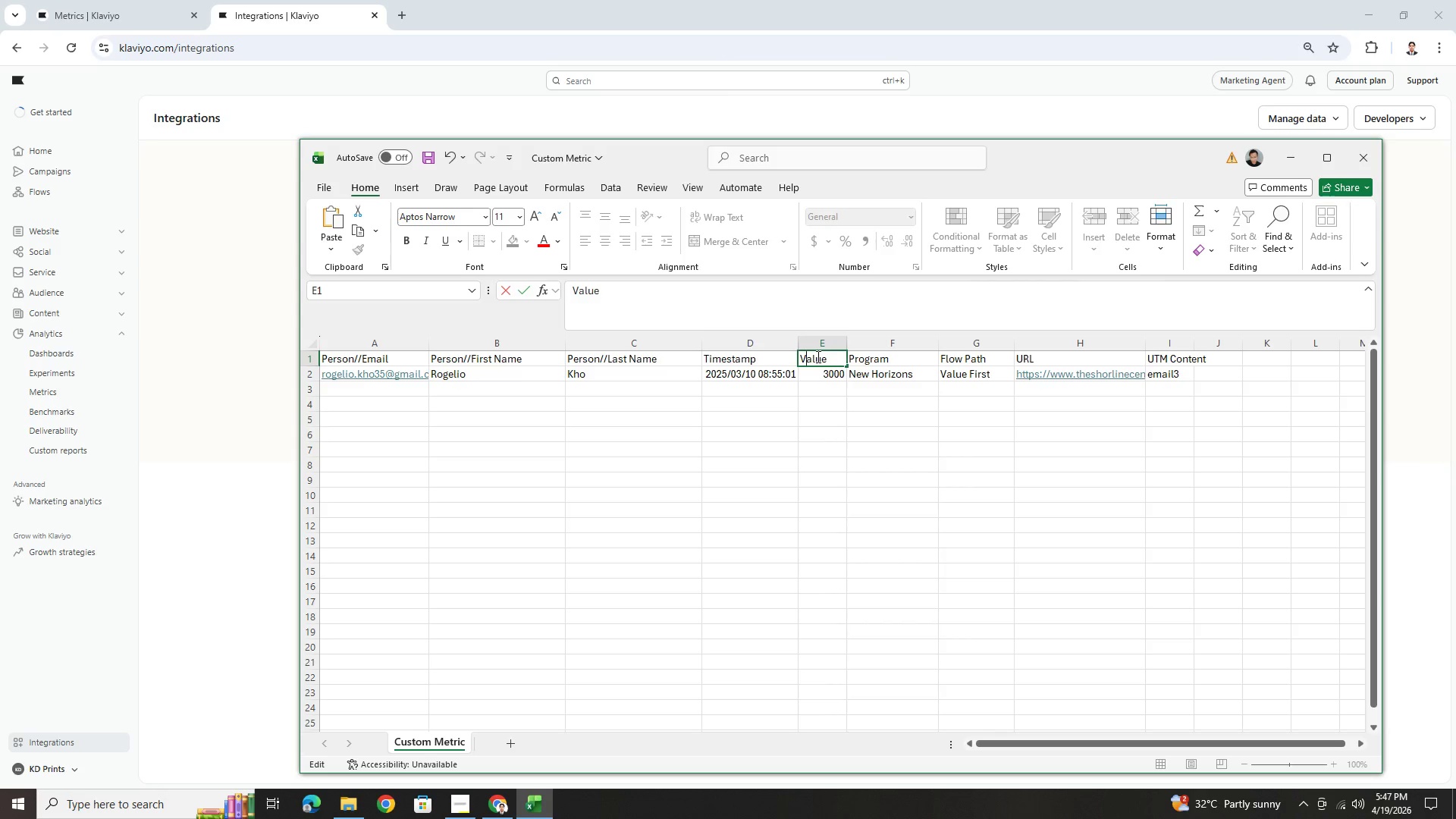 
key(Enter)
 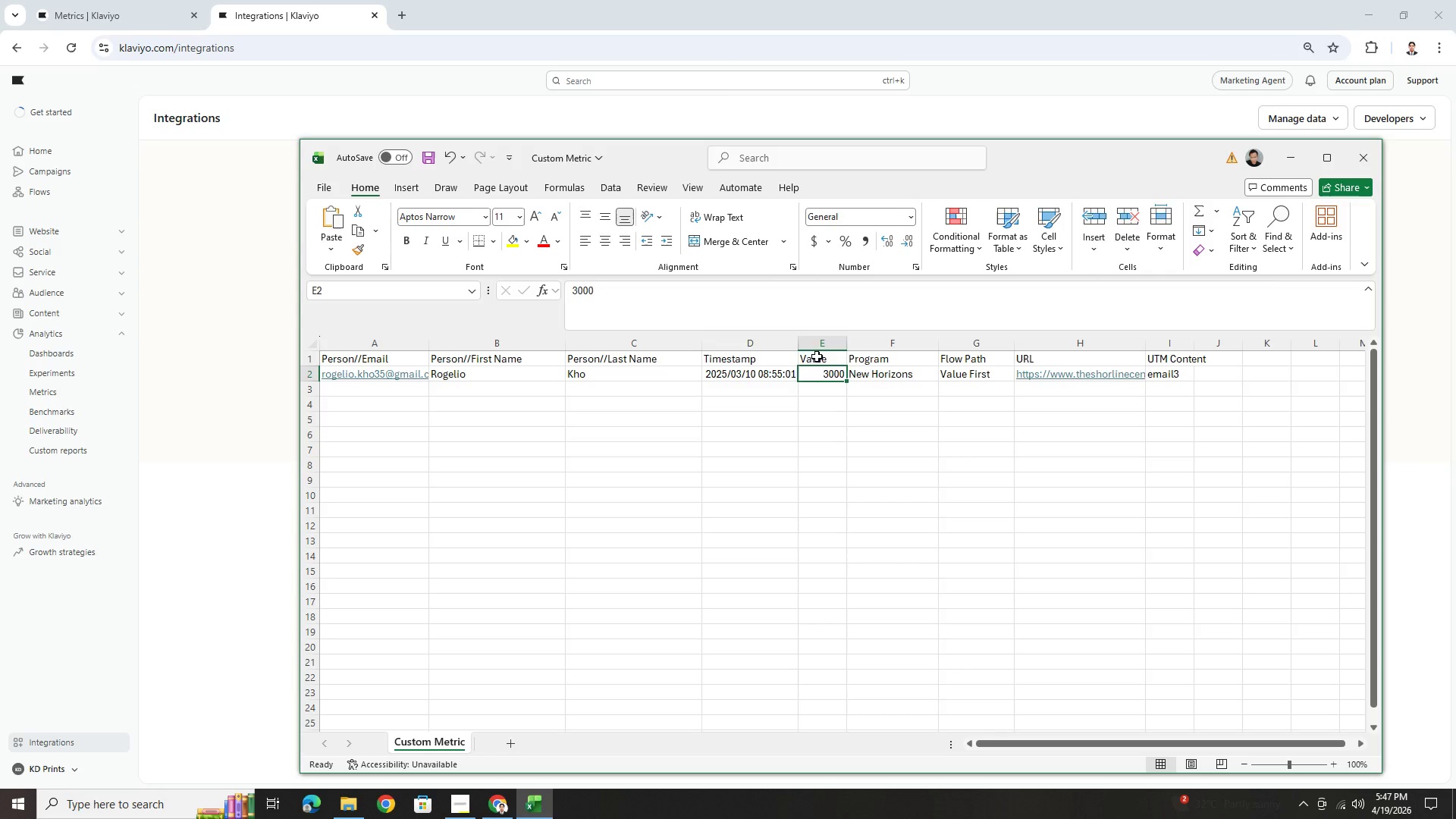 
left_click([1120, 418])
 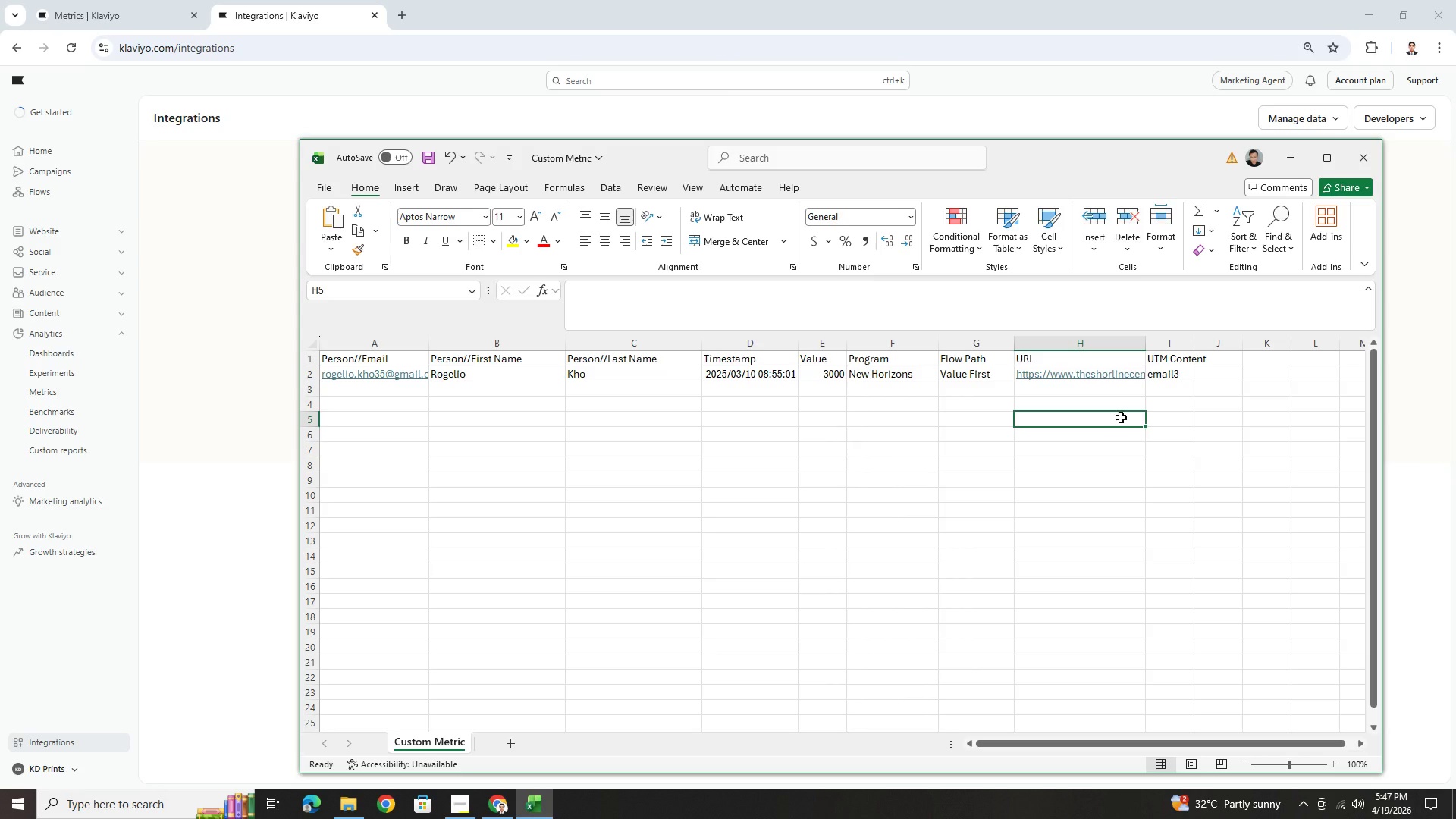 
wait(14.34)
 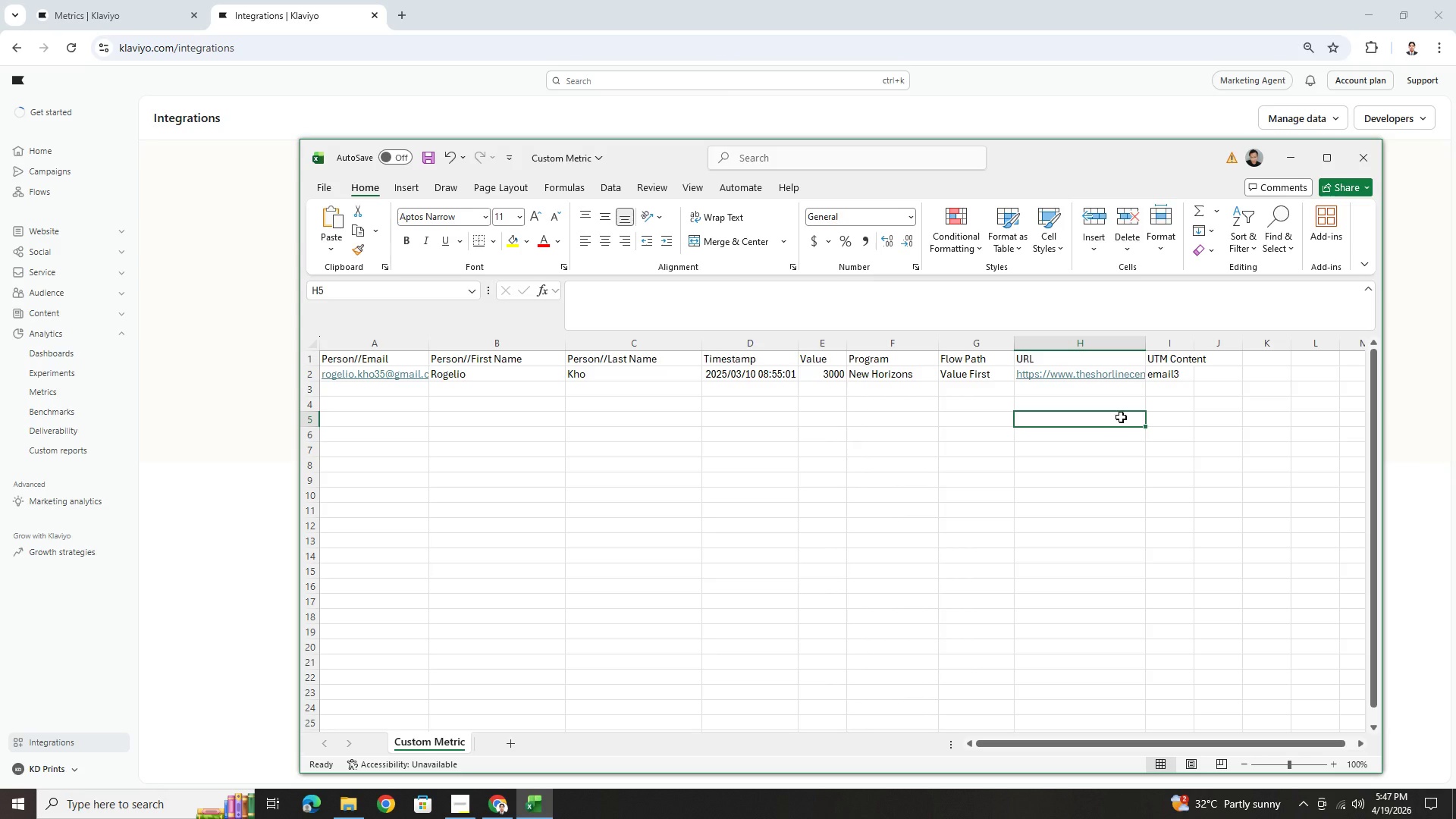 
double_click([988, 373])
 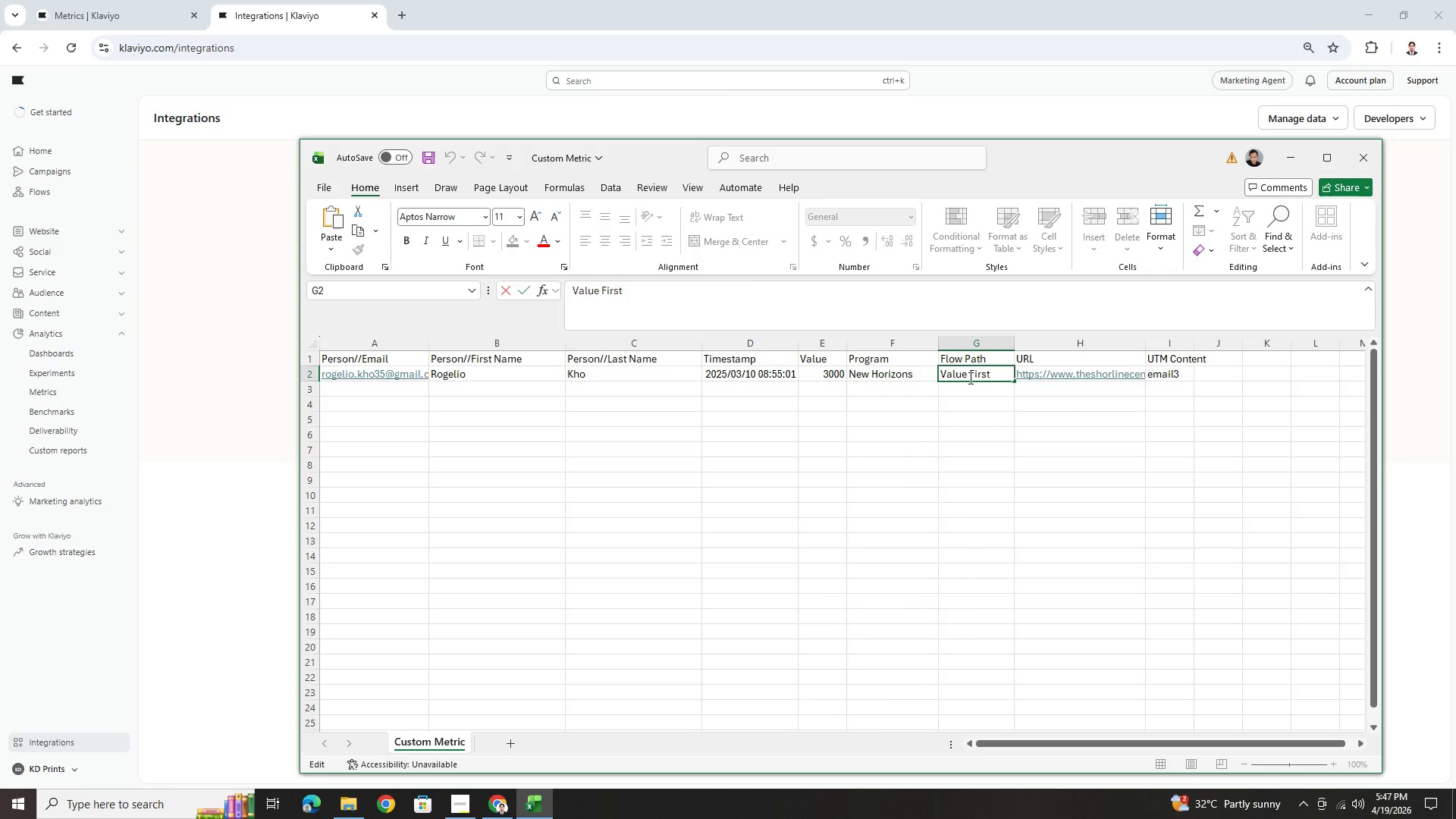 
left_click([968, 375])
 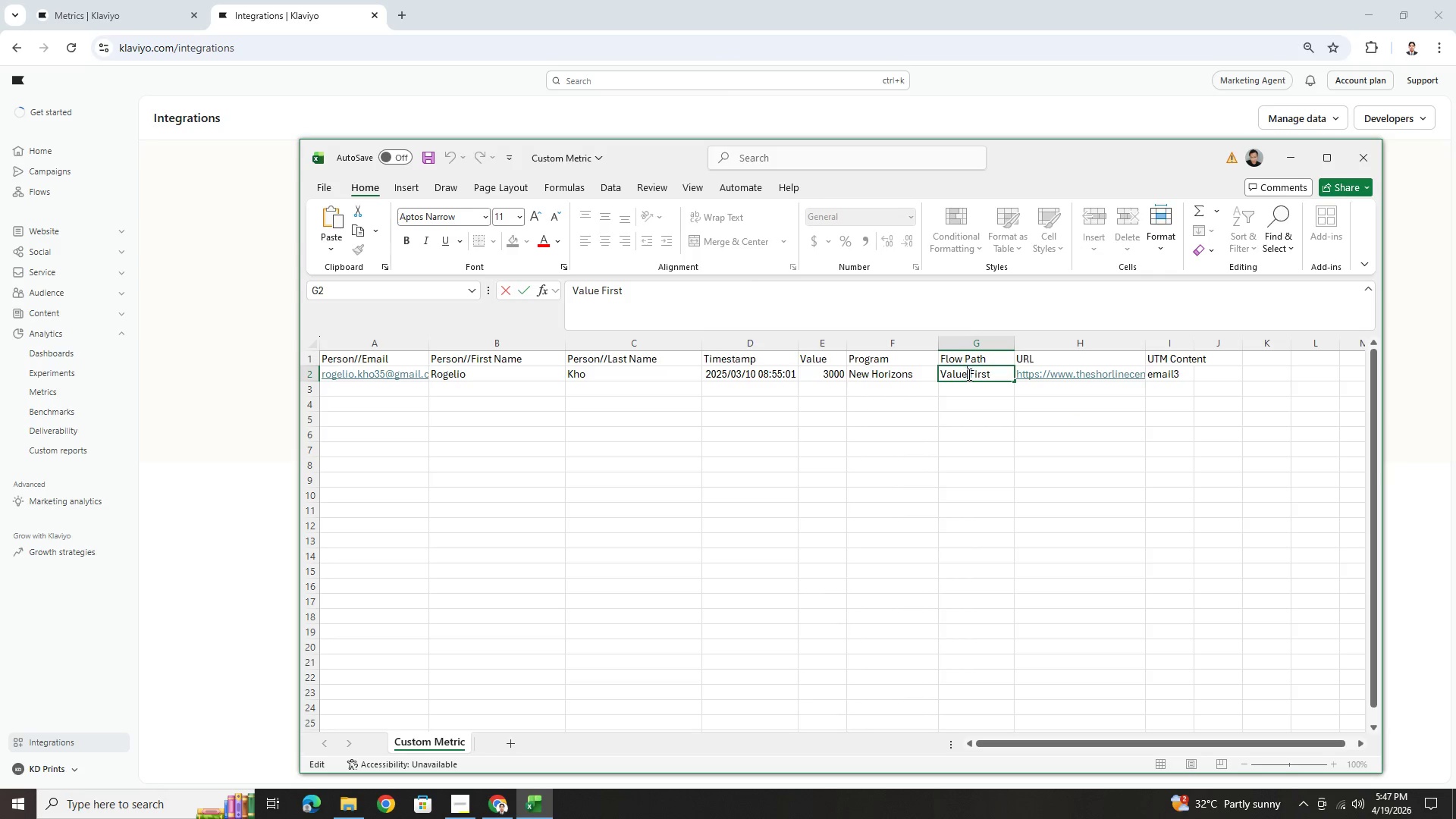 
left_click([974, 396])
 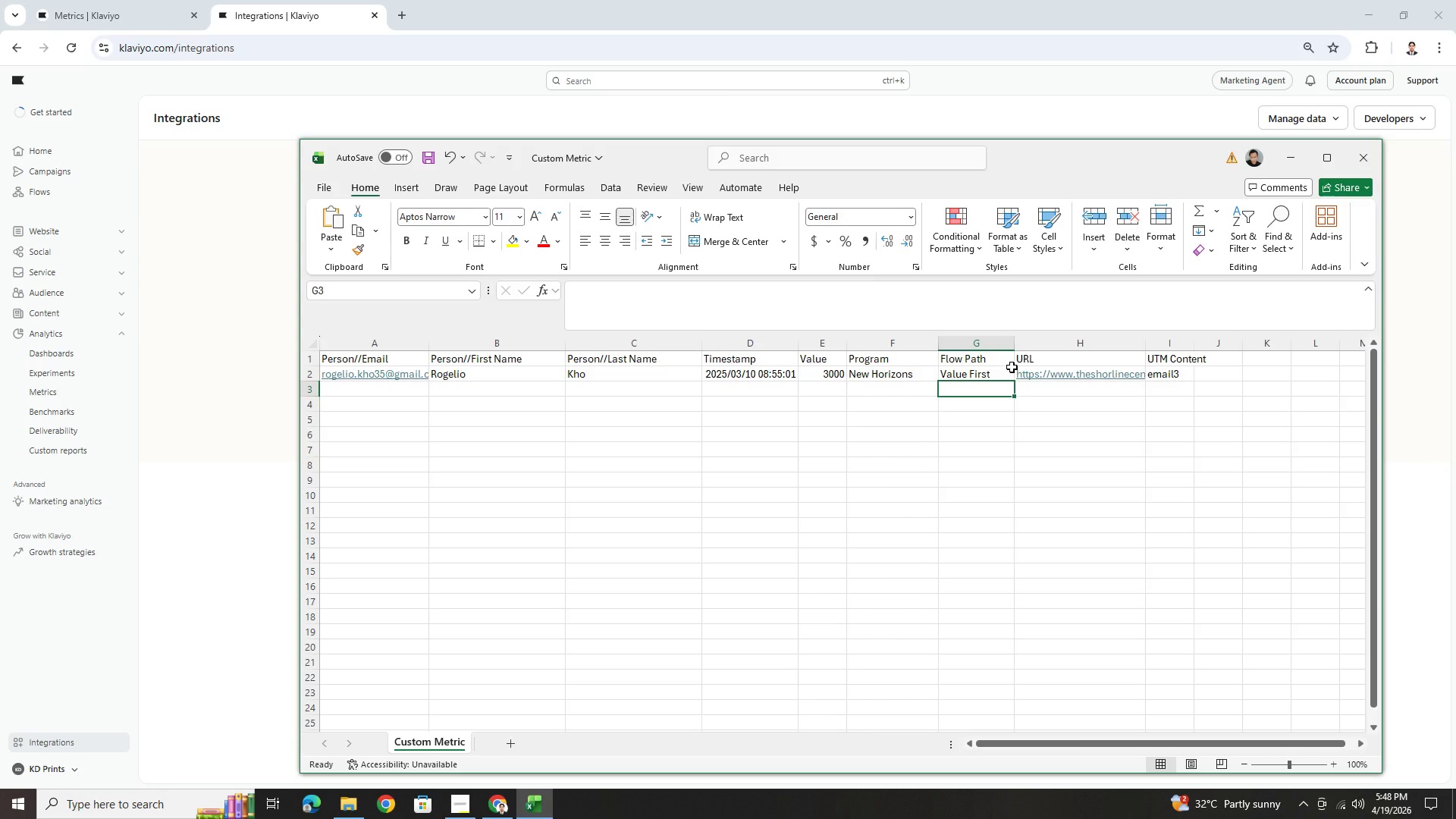 
wait(28.88)
 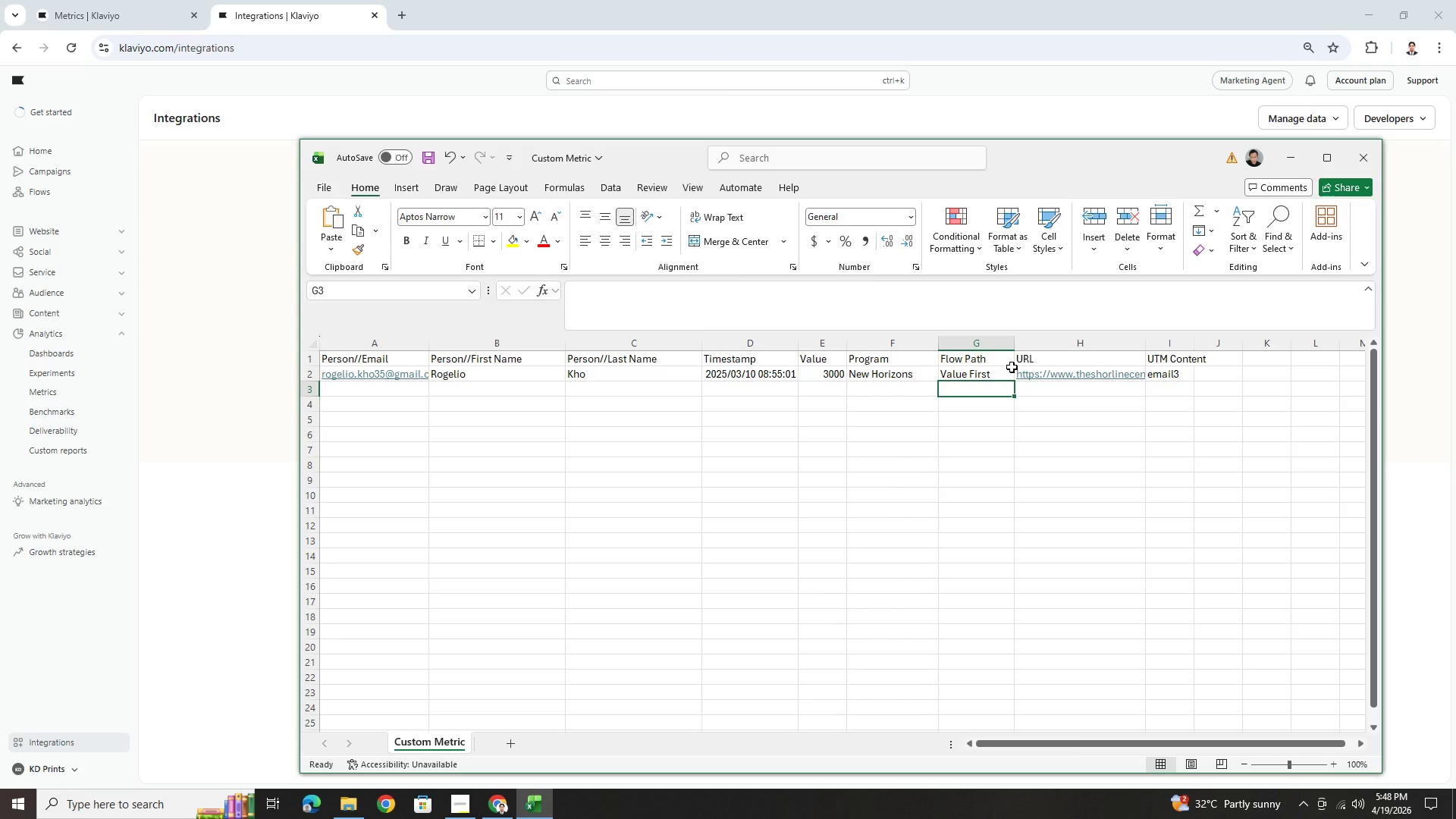 
left_click([758, 417])
 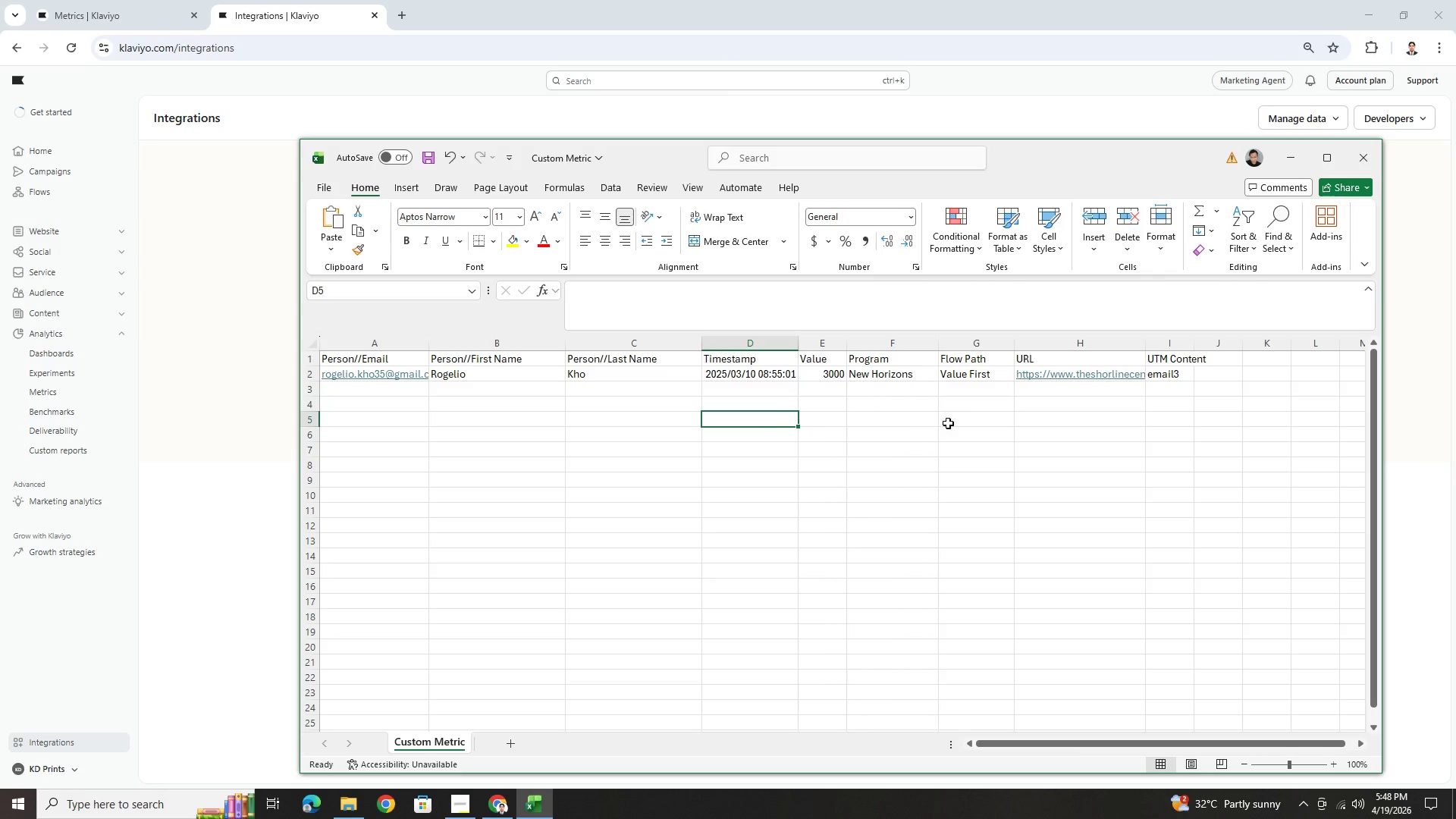 
left_click([968, 417])
 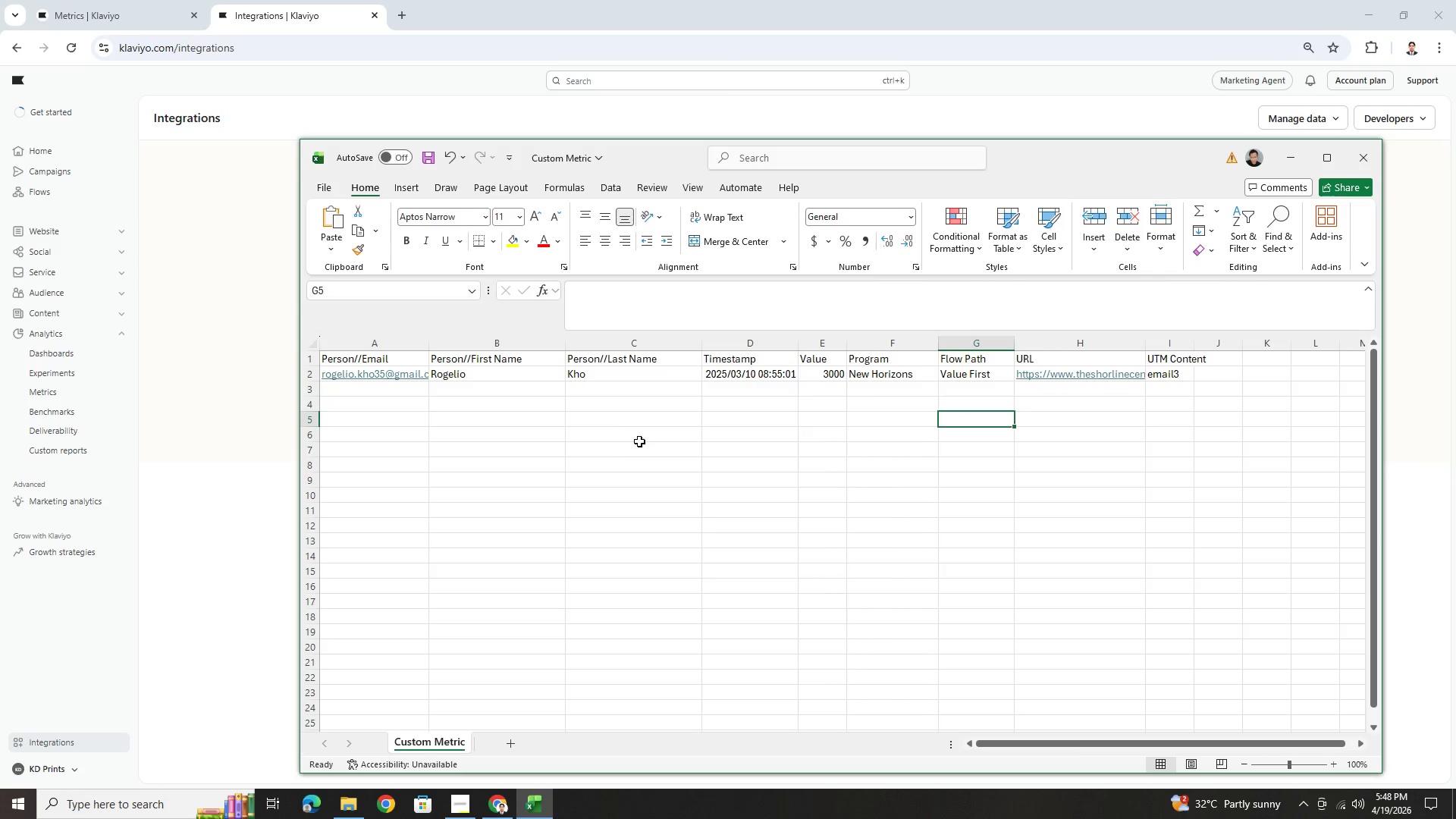 
hold_key(key=ControlLeft, duration=0.88)
 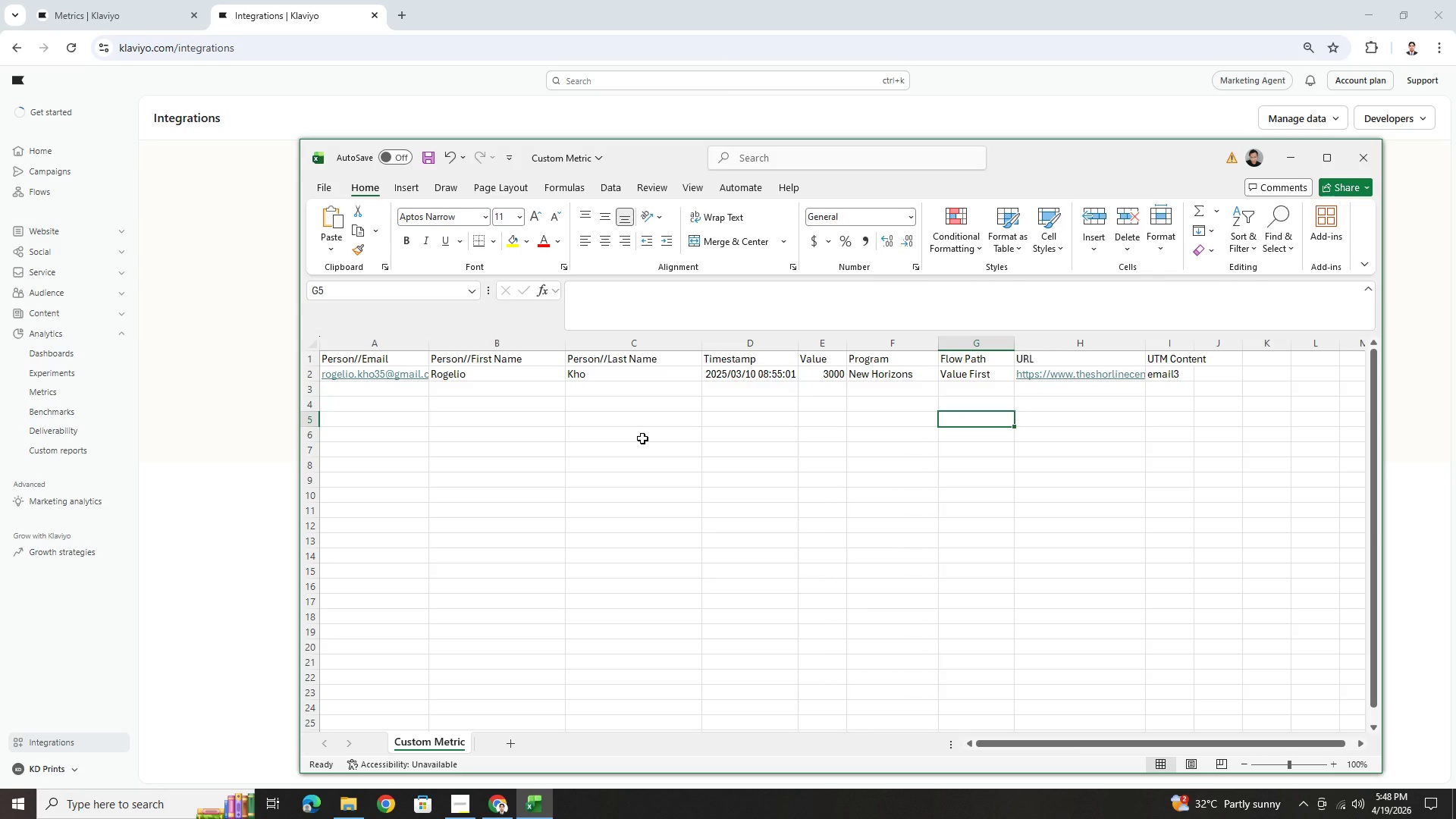 
key(Control+S)
 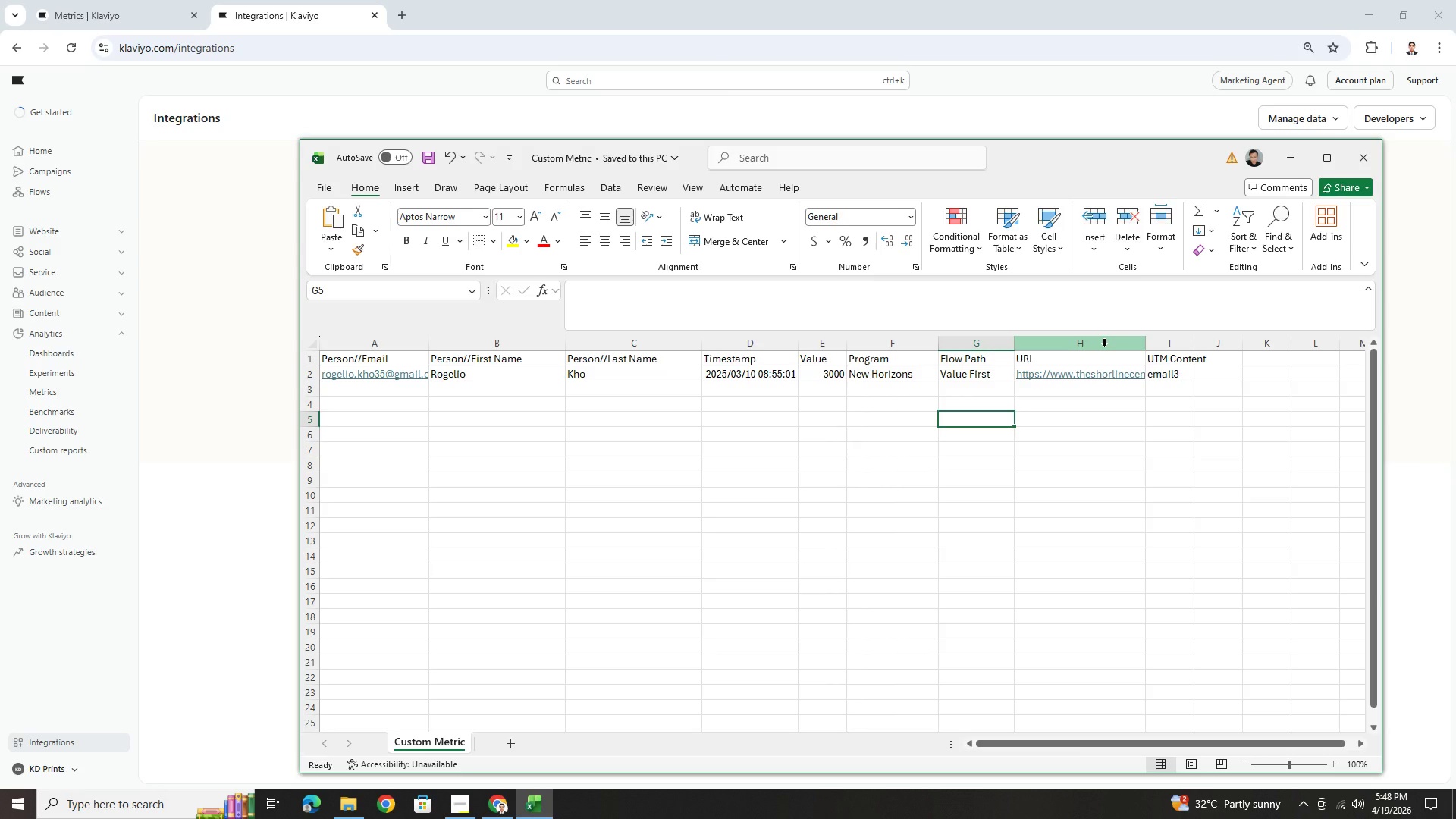 
wait(19.26)
 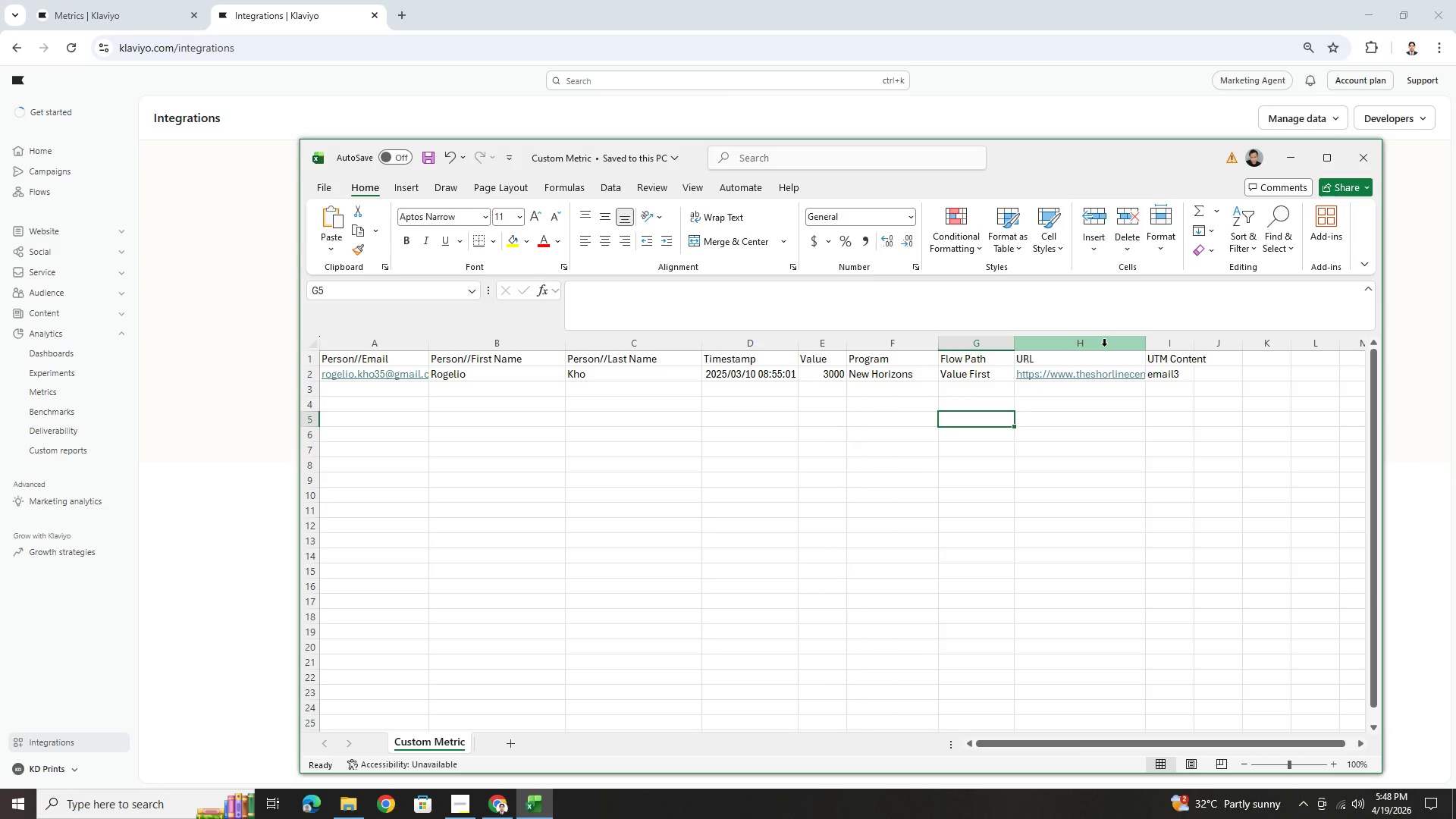 
left_click([215, 373])
 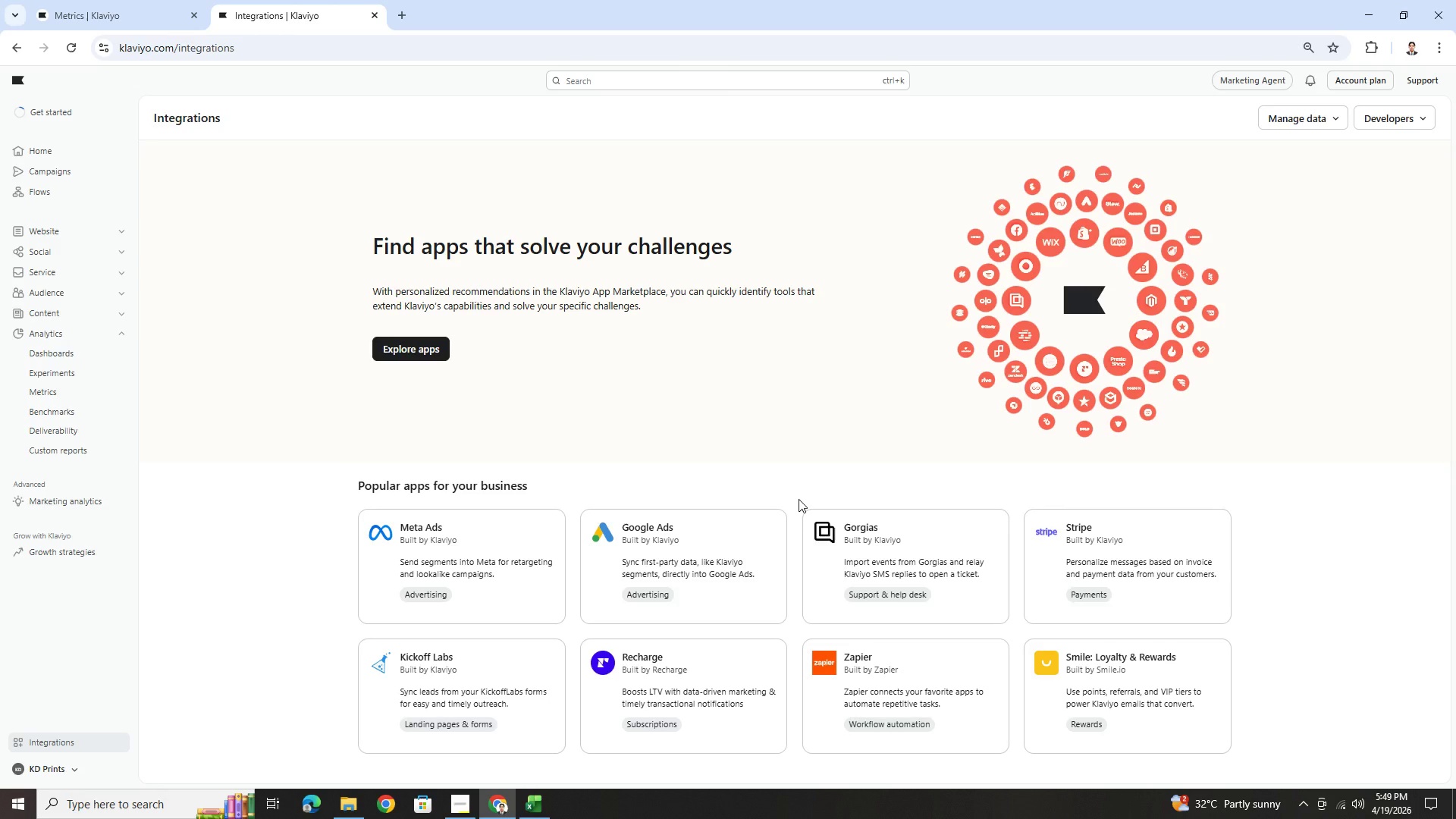 
wait(26.7)
 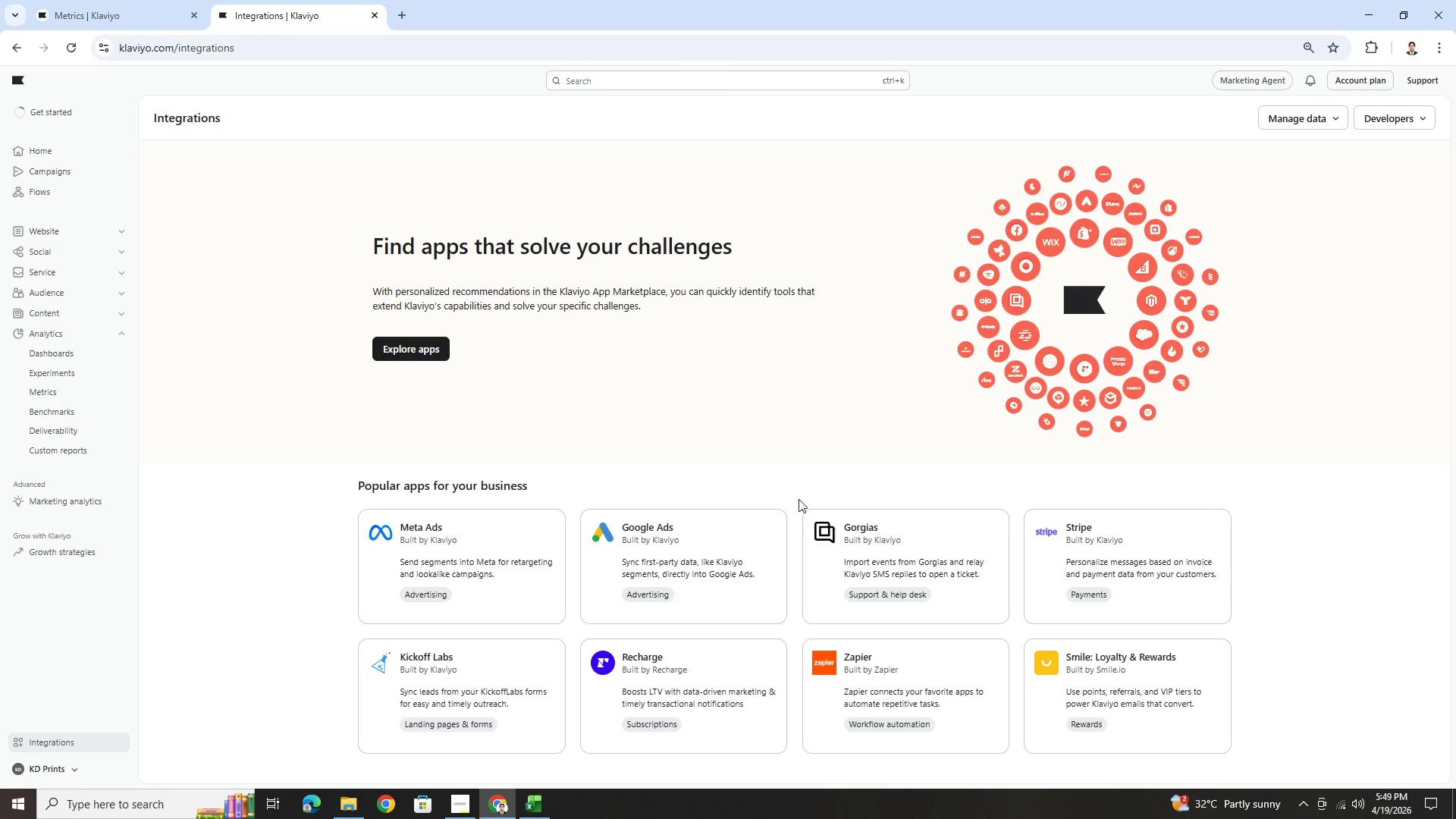 
left_click([535, 803])
 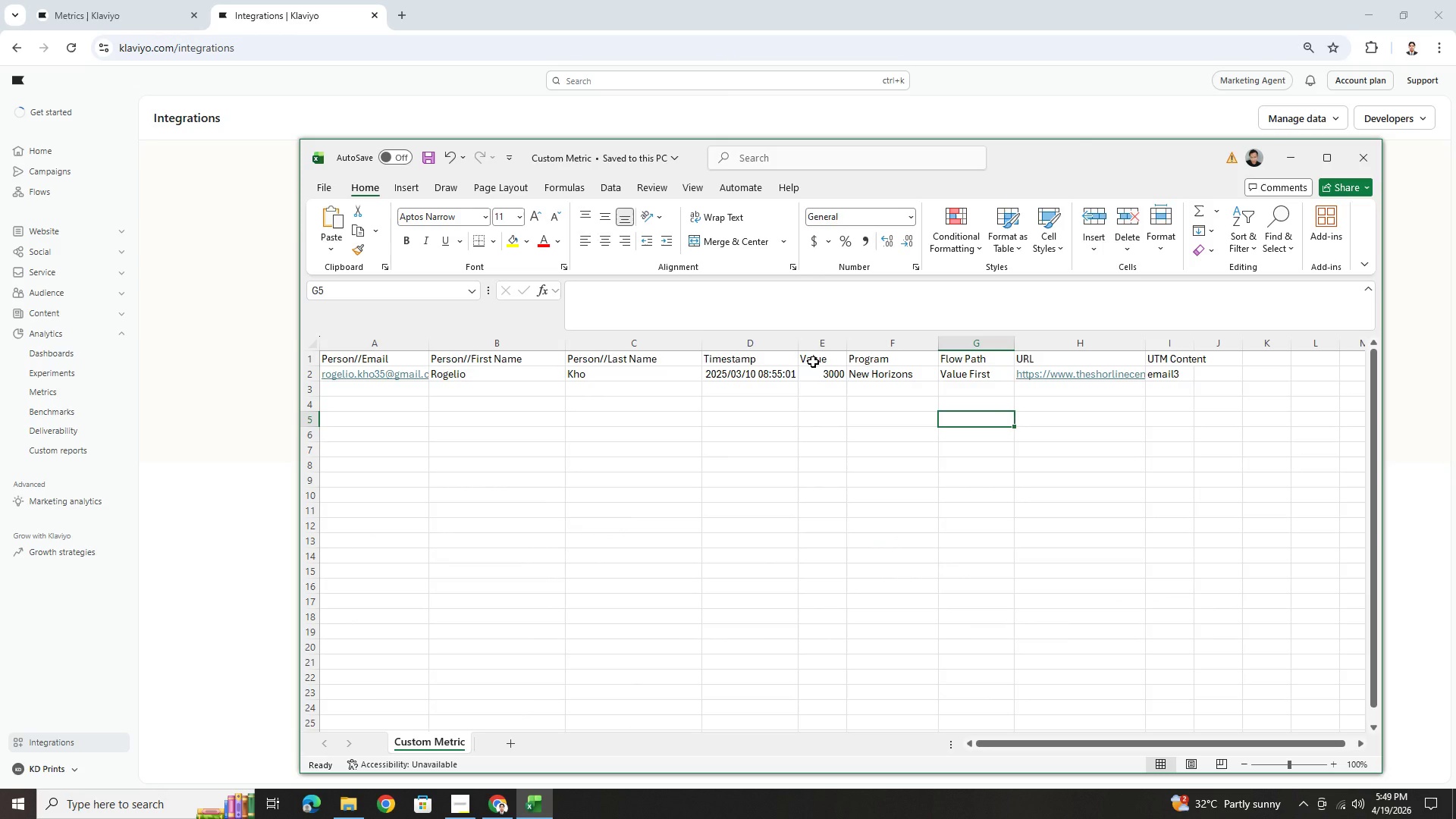 
left_click([813, 362])
 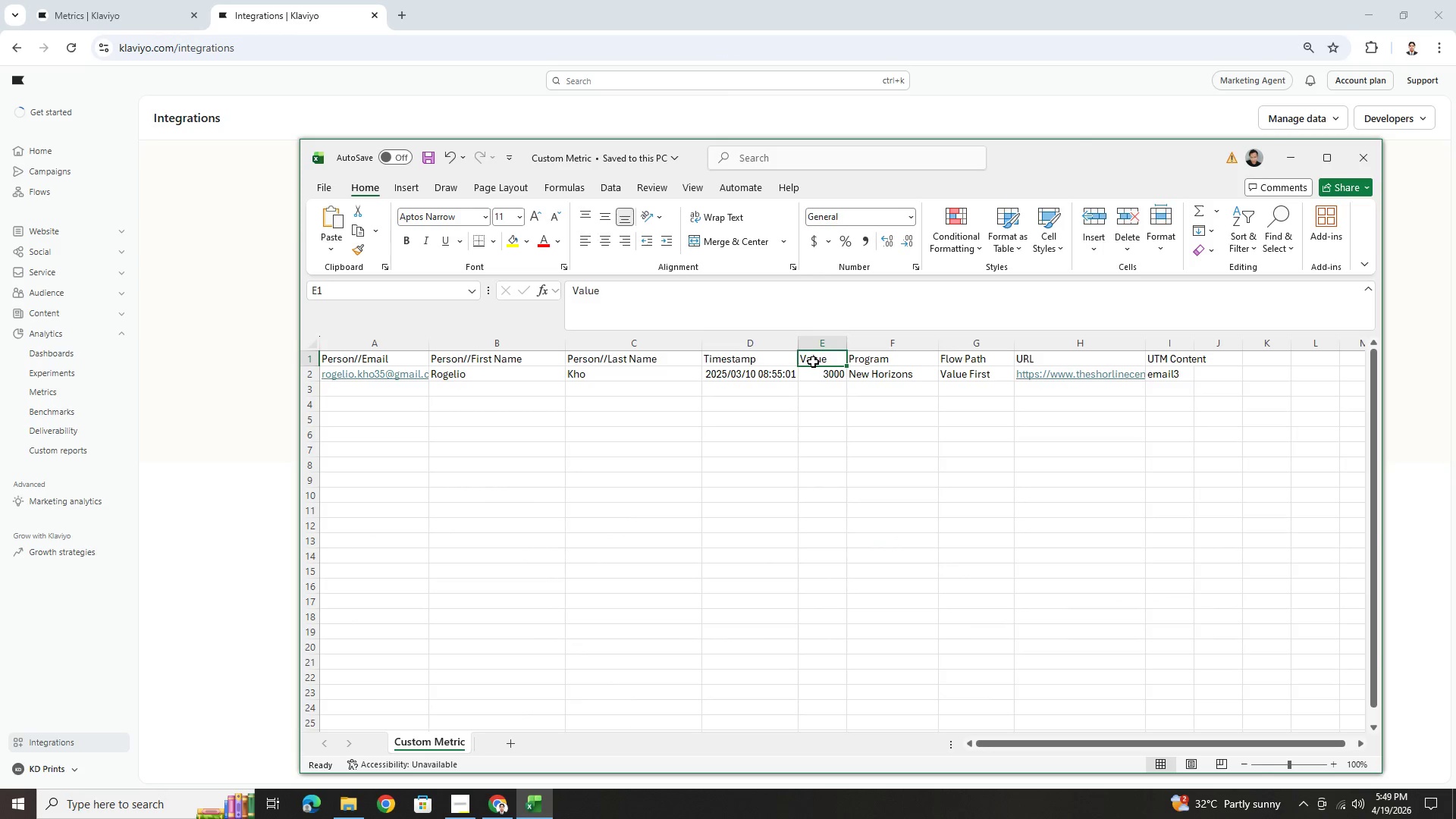 
double_click([813, 362])
 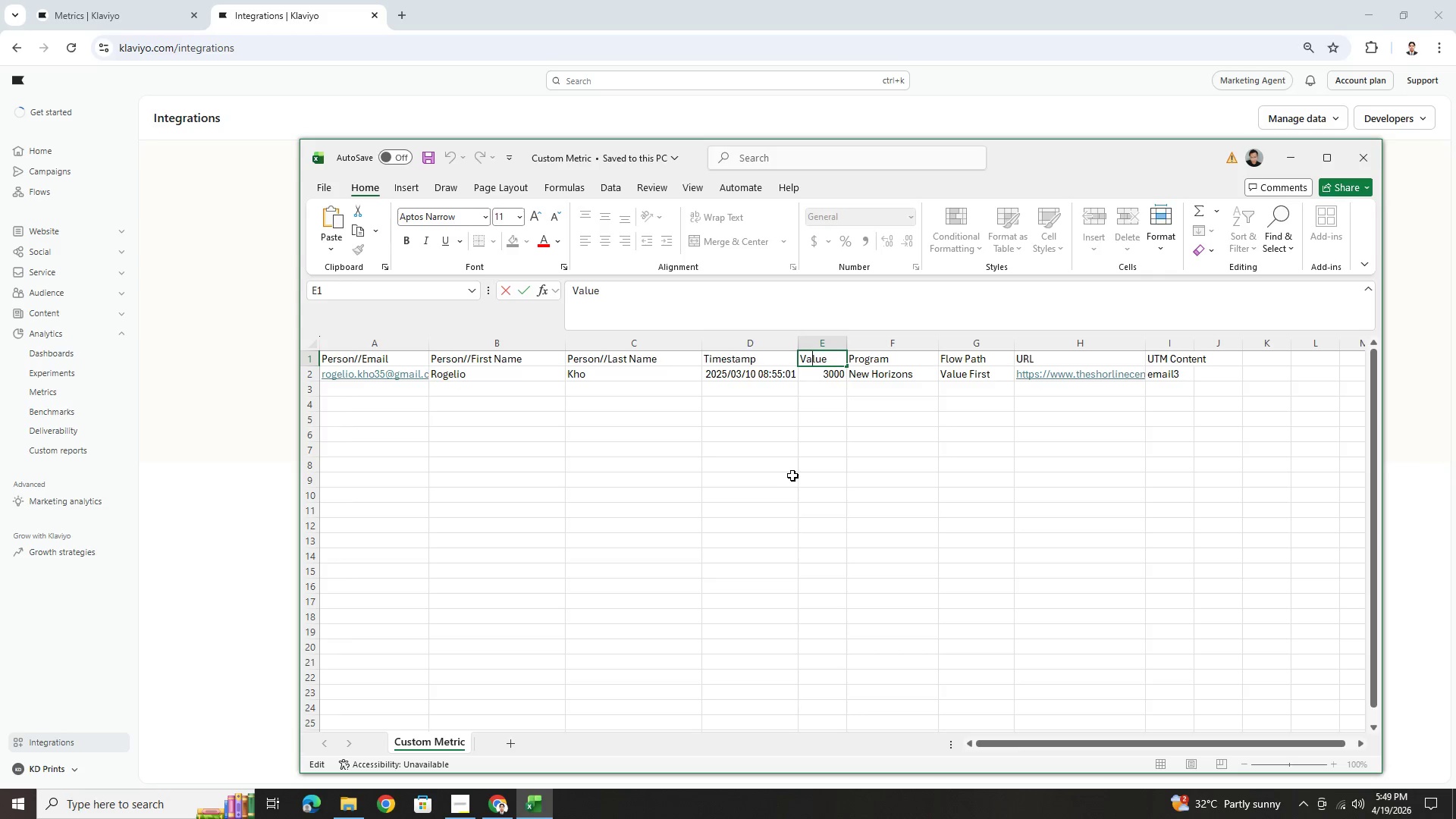 
wait(41.39)
 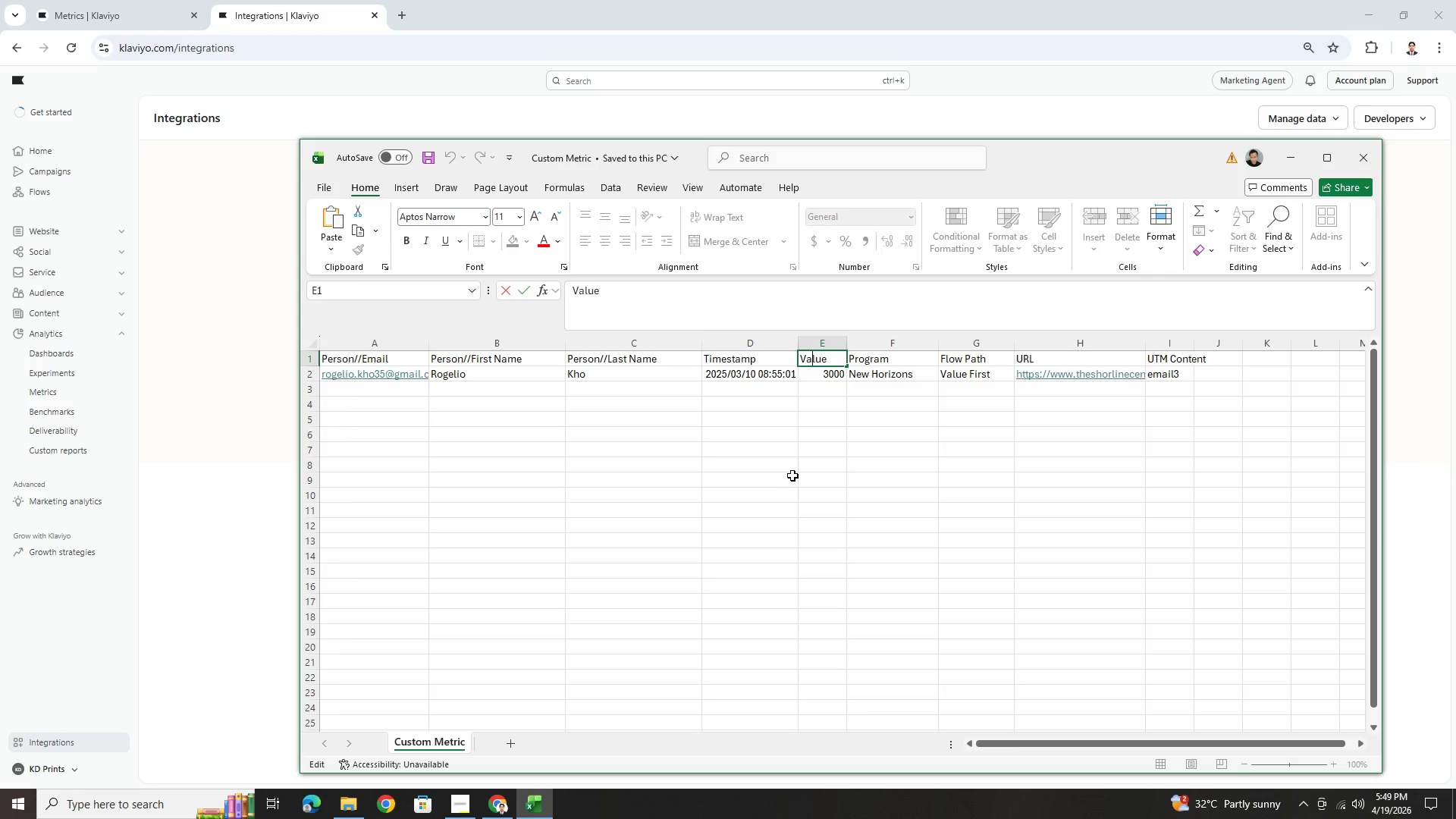 
left_click([792, 475])
 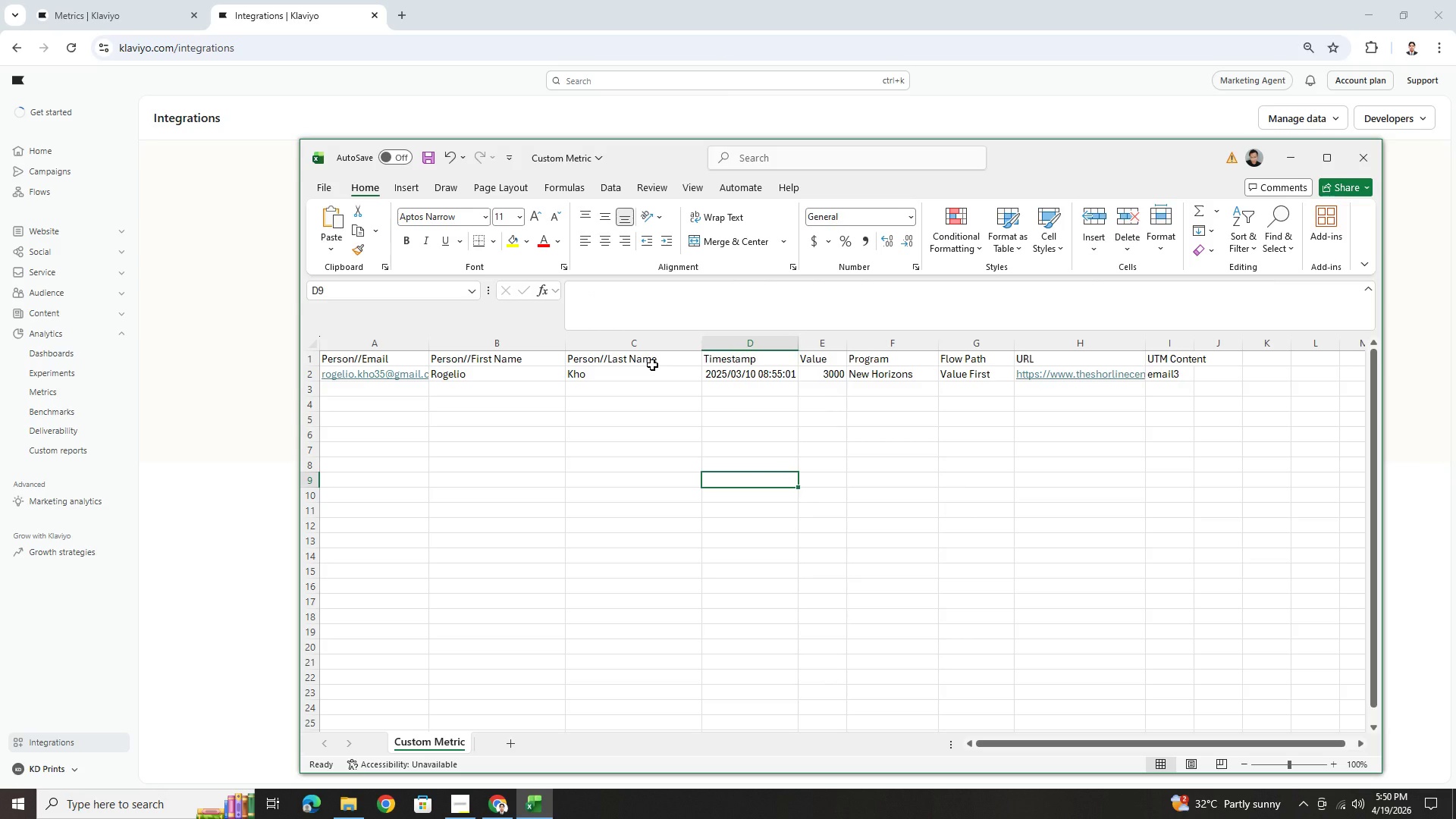 
wait(15.59)
 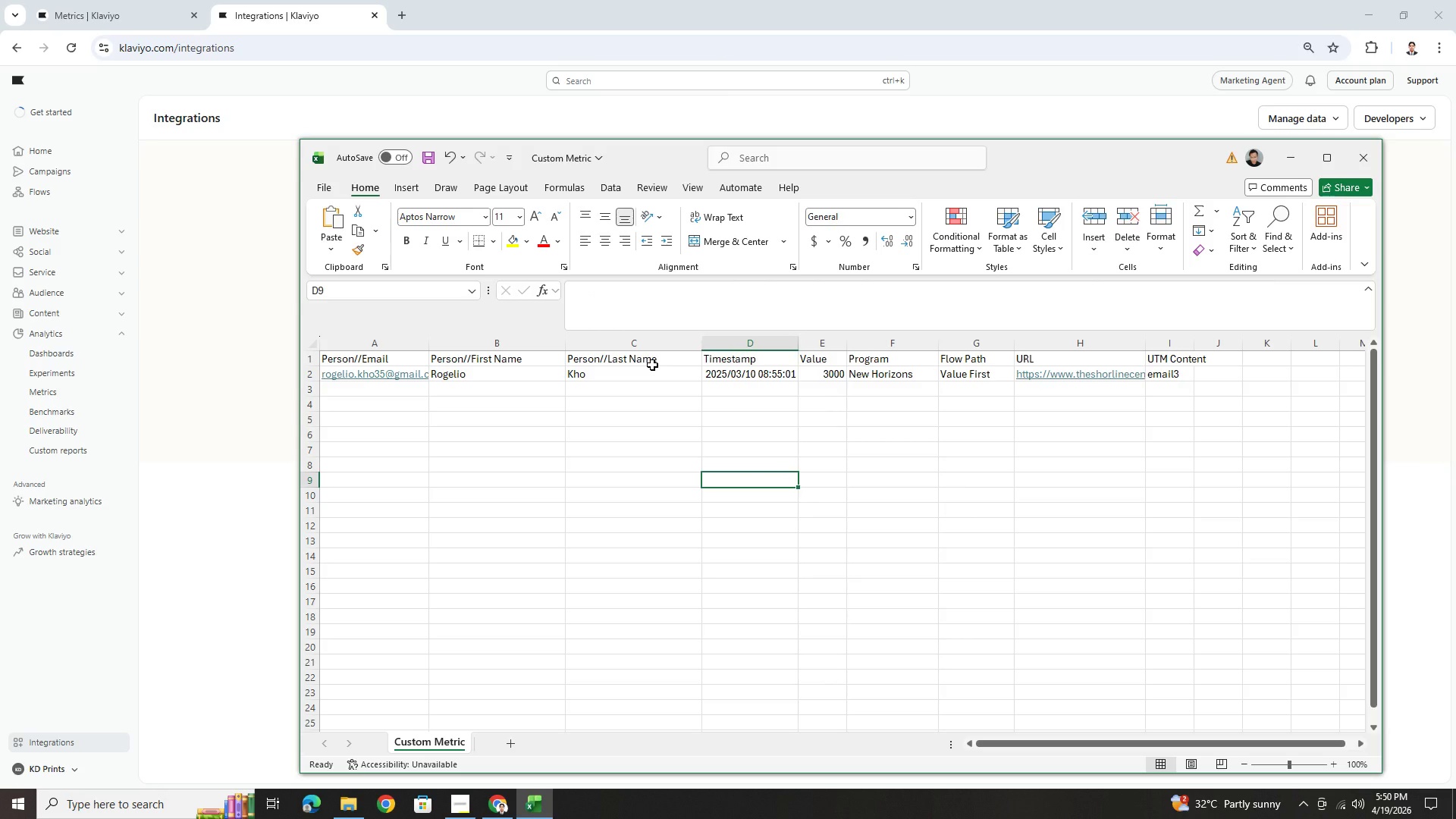 
left_click([239, 435])
 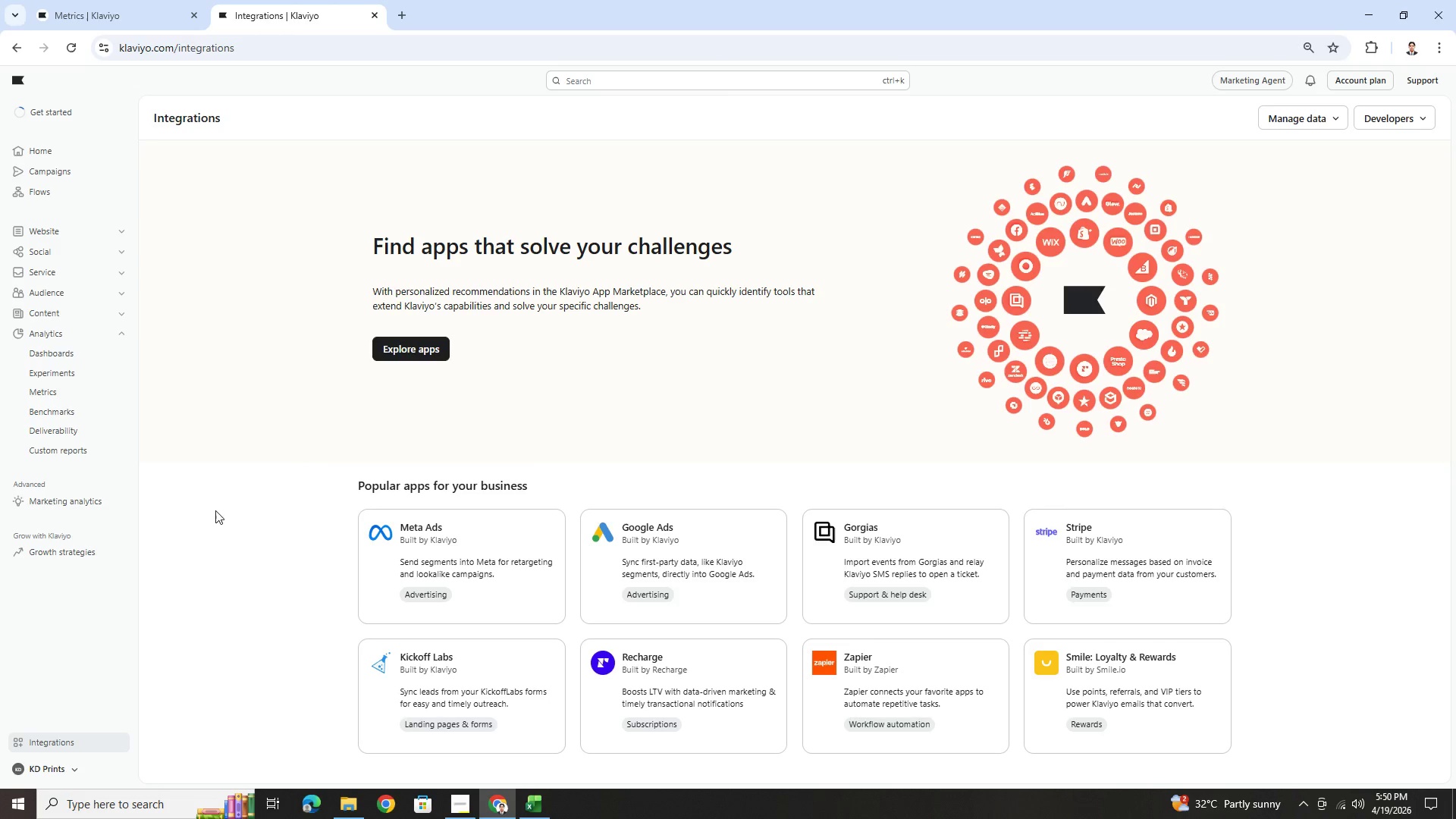 
wait(22.86)
 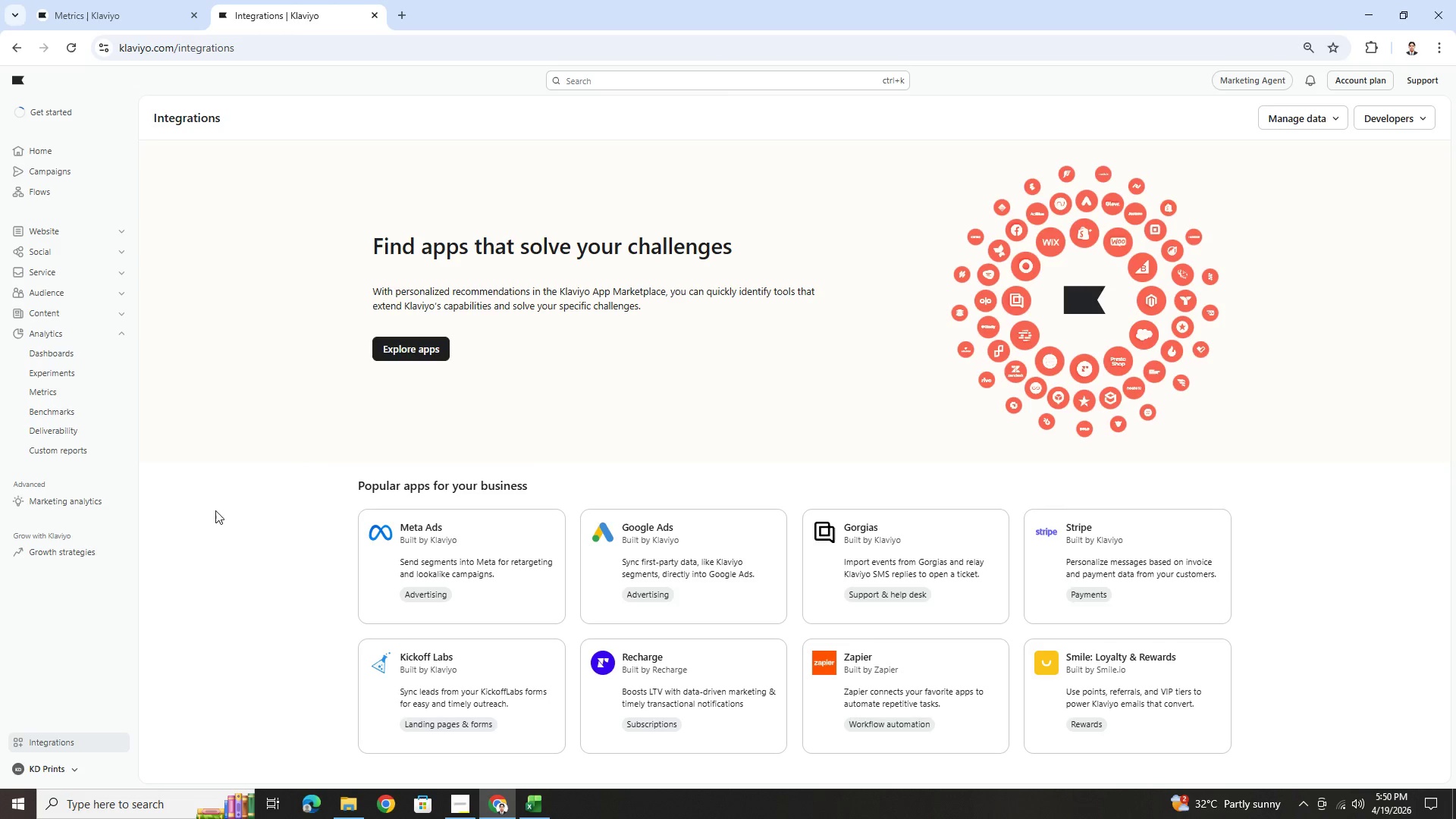 
left_click([529, 807])
 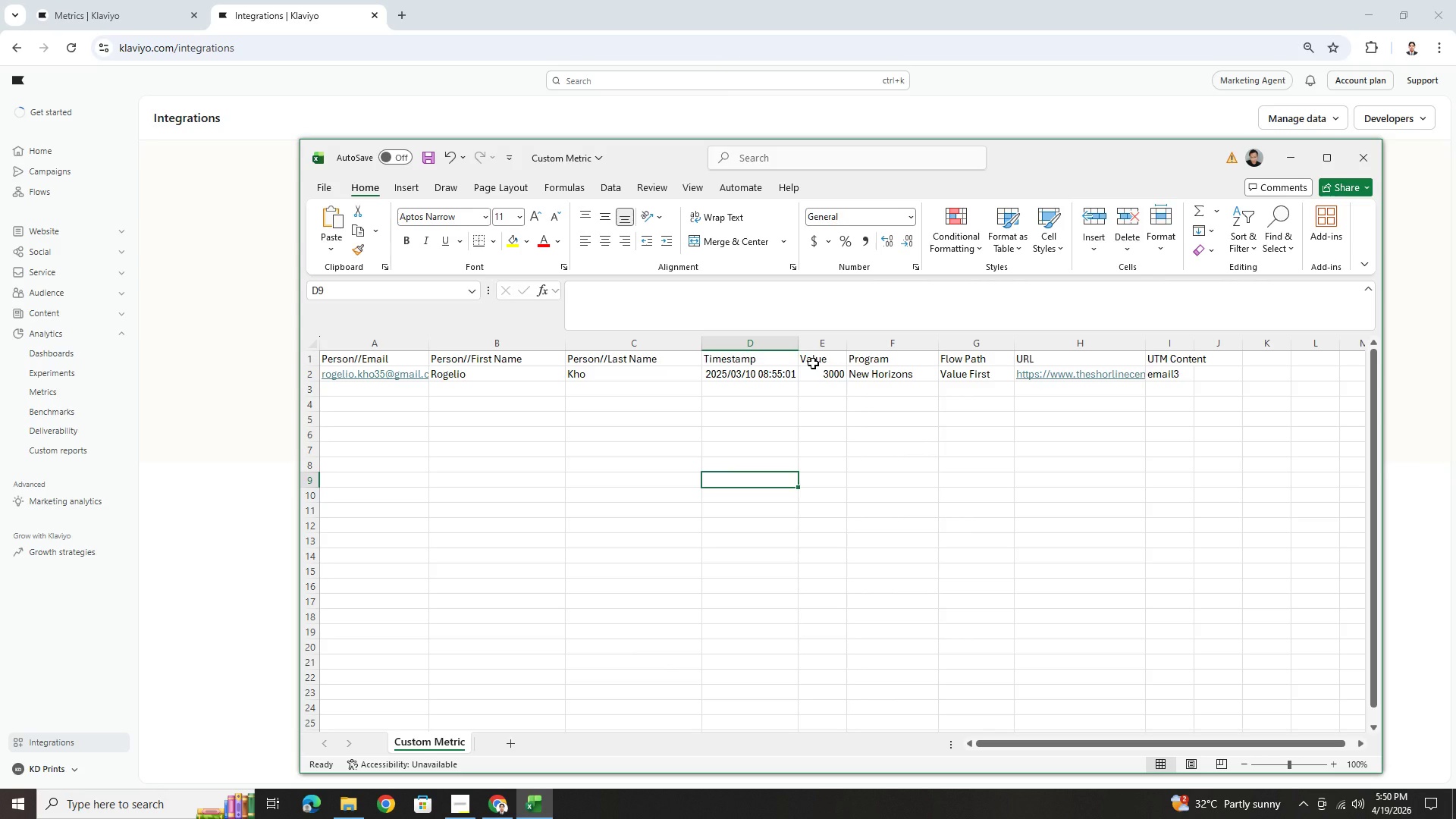 
wait(8.08)
 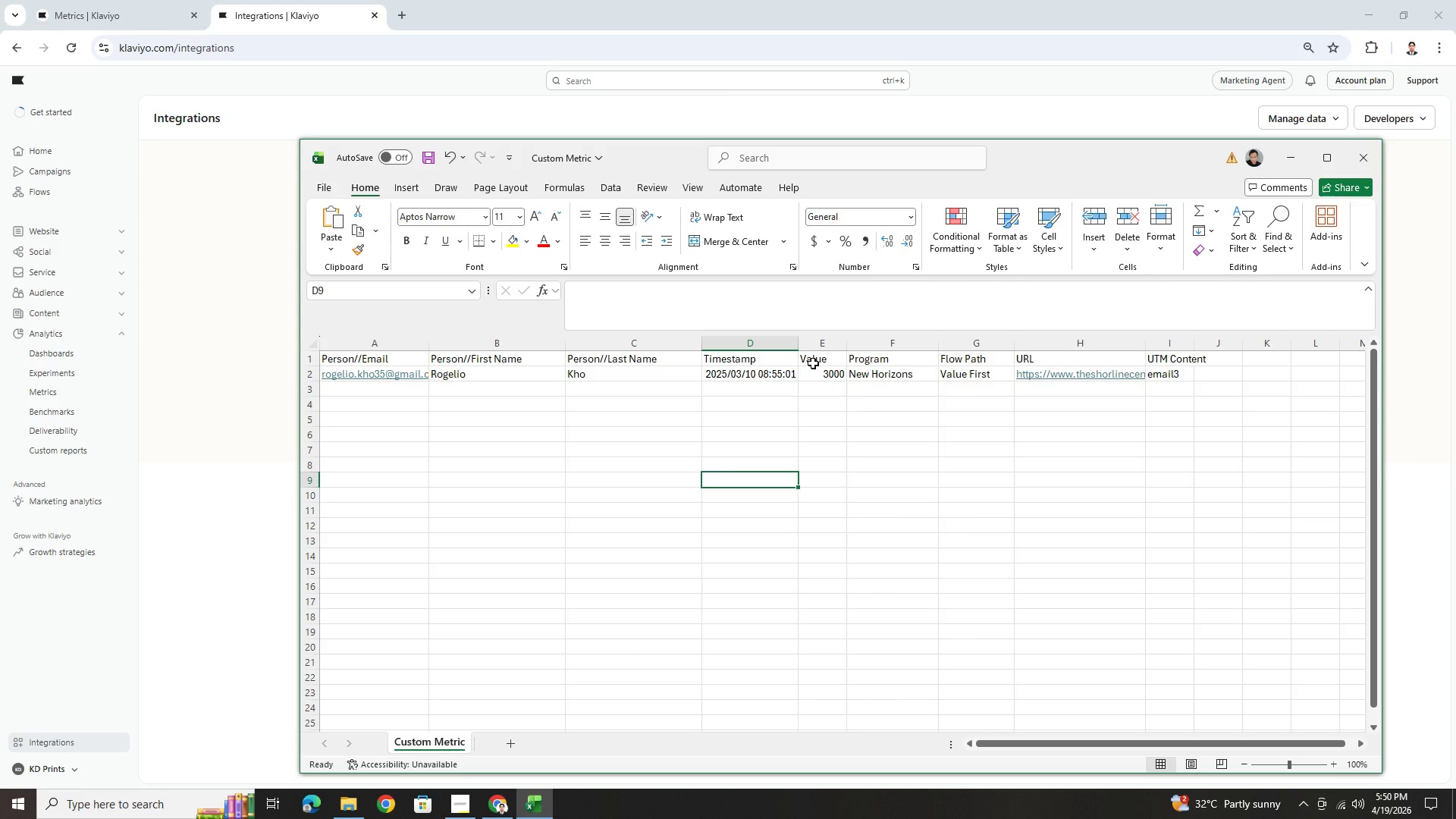 
left_click([152, 0])
 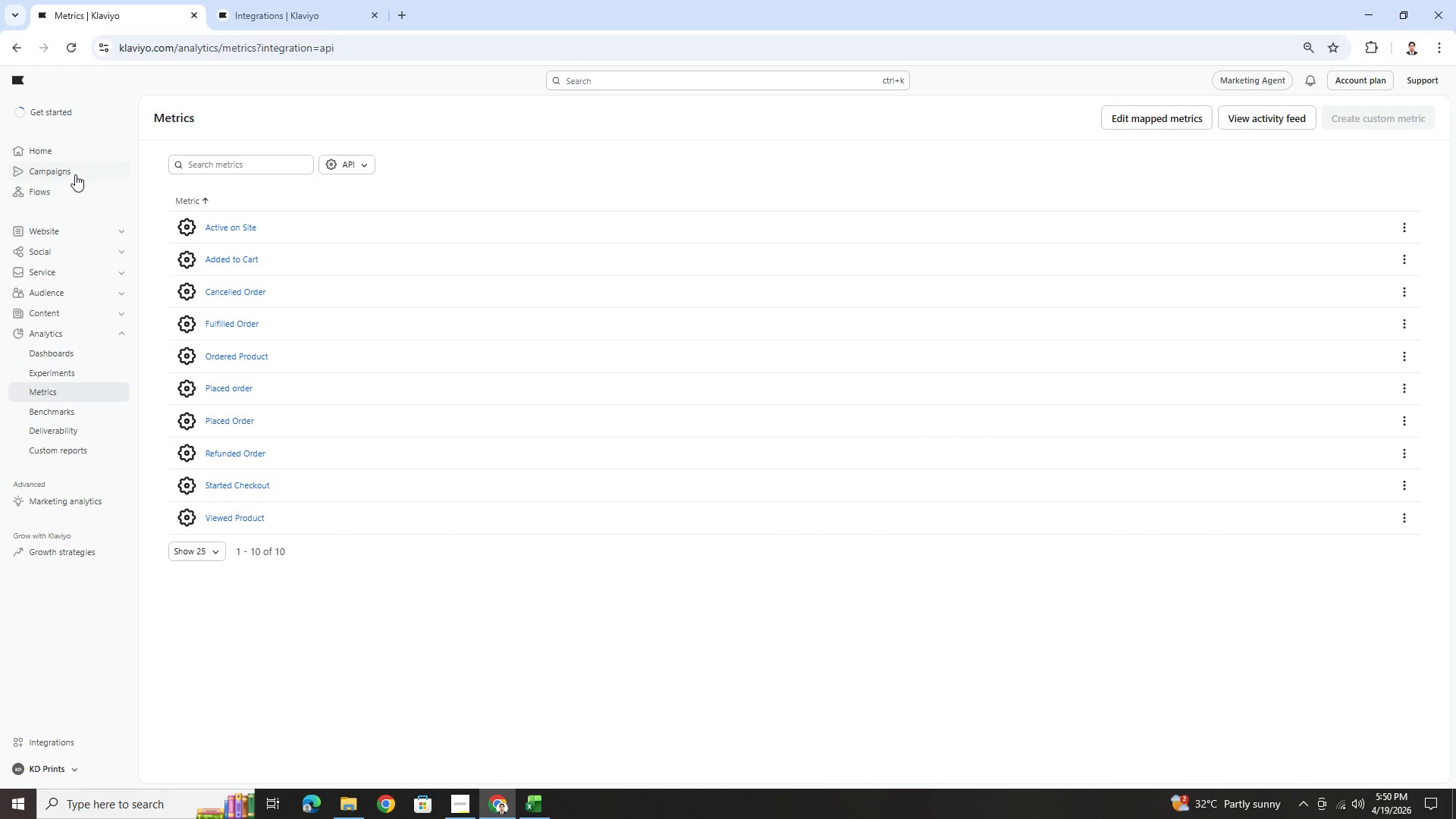 
right_click([69, 186])
 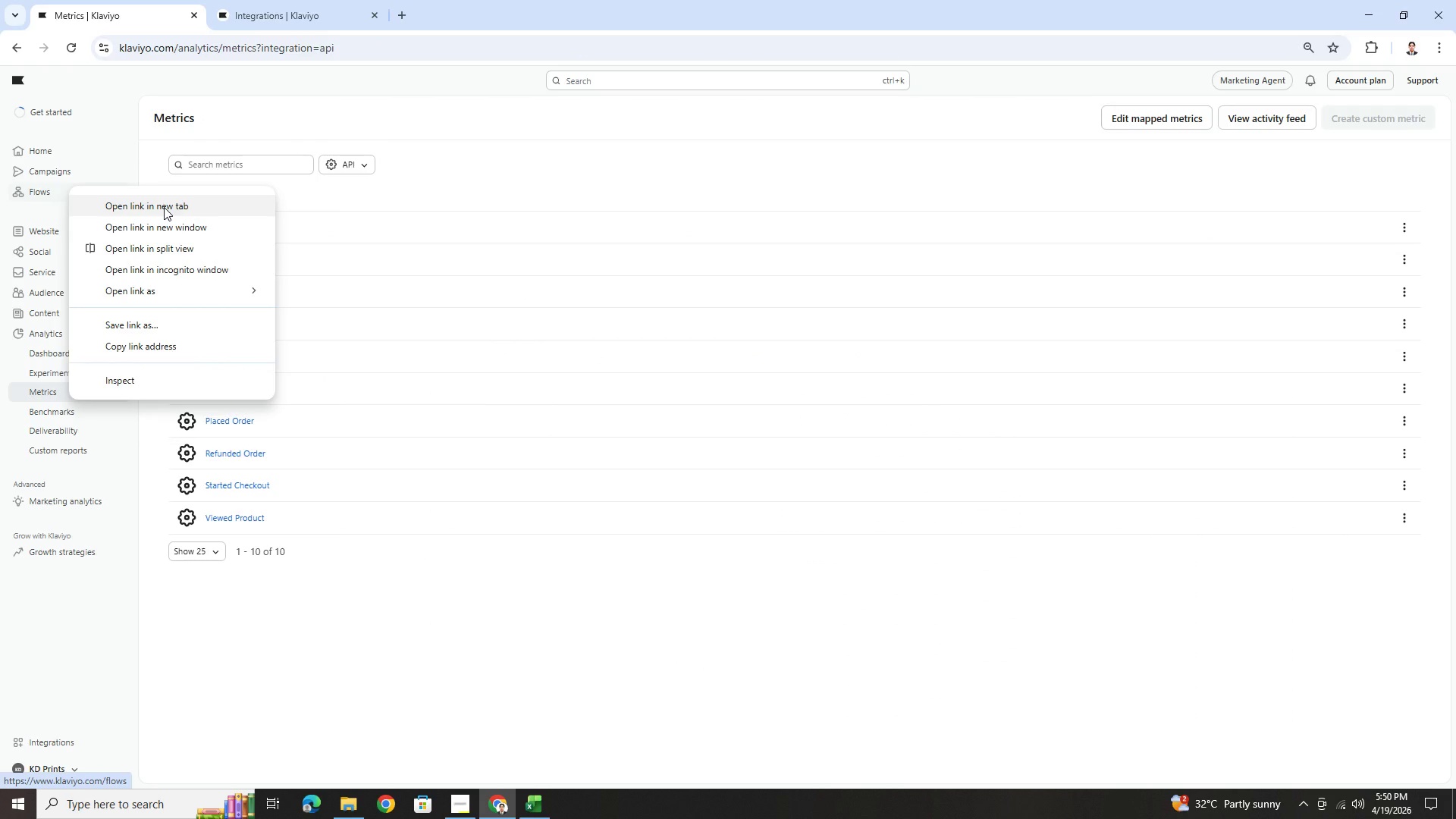 
left_click([164, 207])
 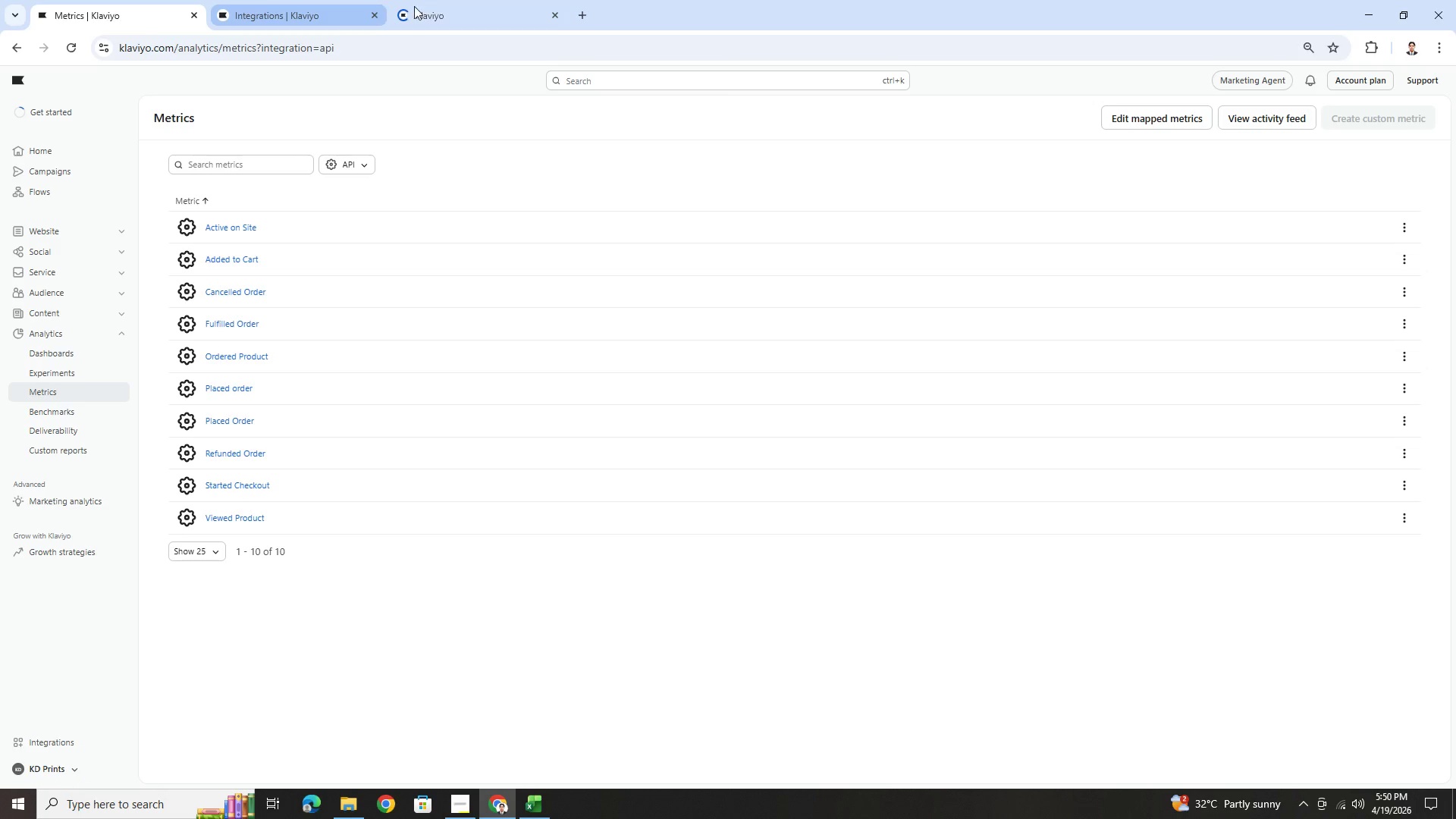 
left_click([428, 5])
 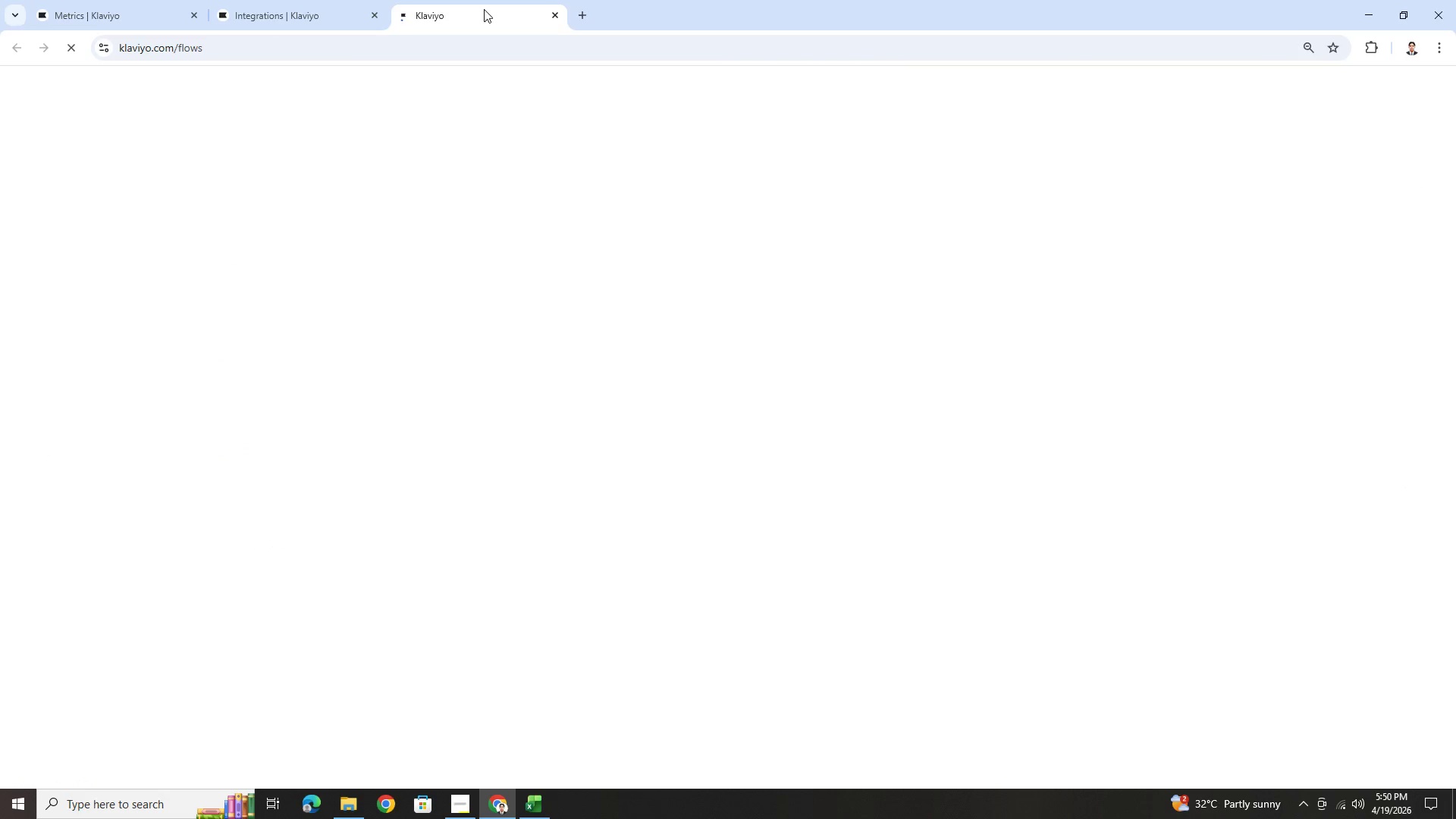 
left_click_drag(start_coordinate=[484, 9], to_coordinate=[345, 6])
 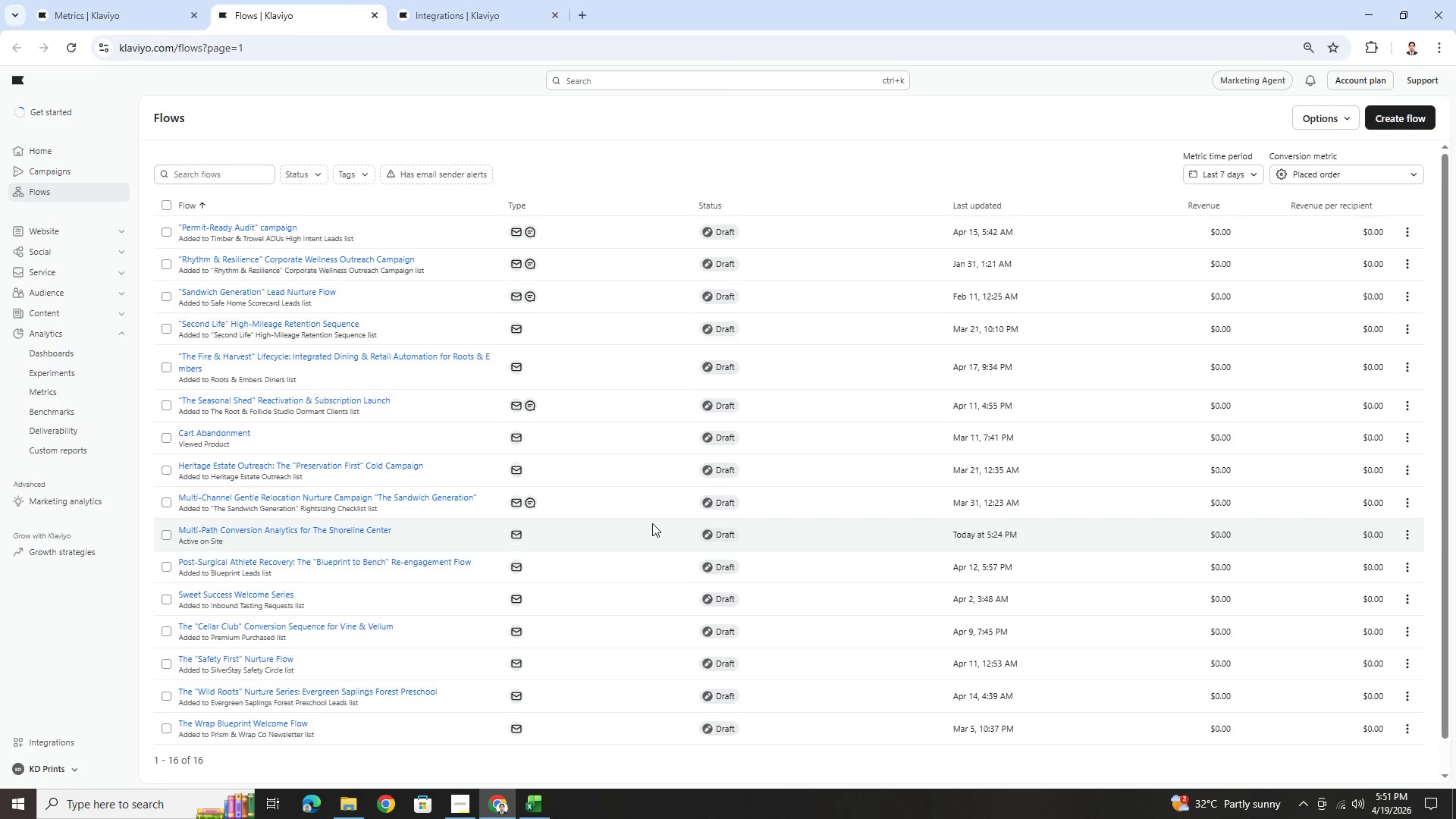 
wait(29.59)
 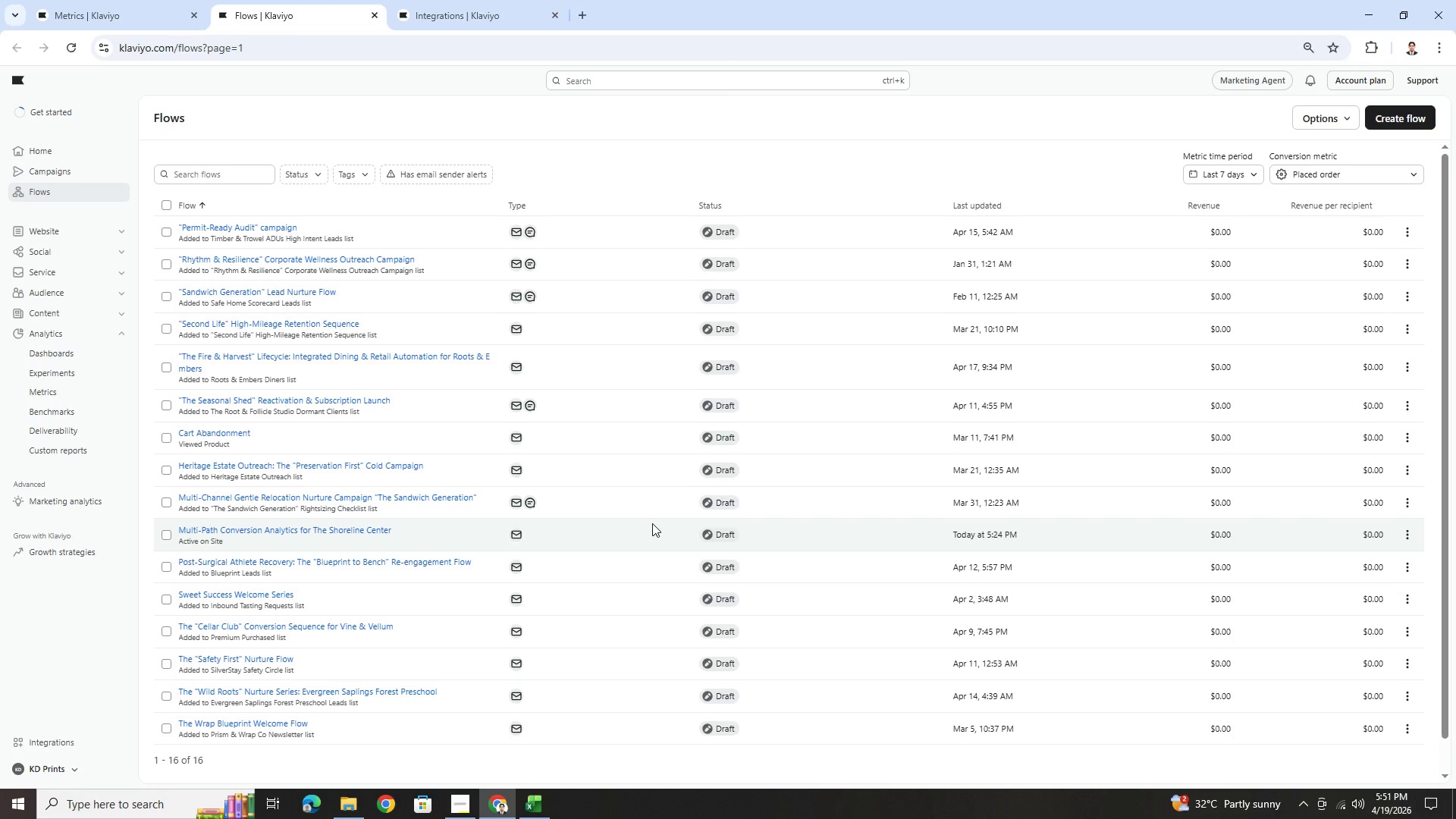 
left_click([248, 532])
 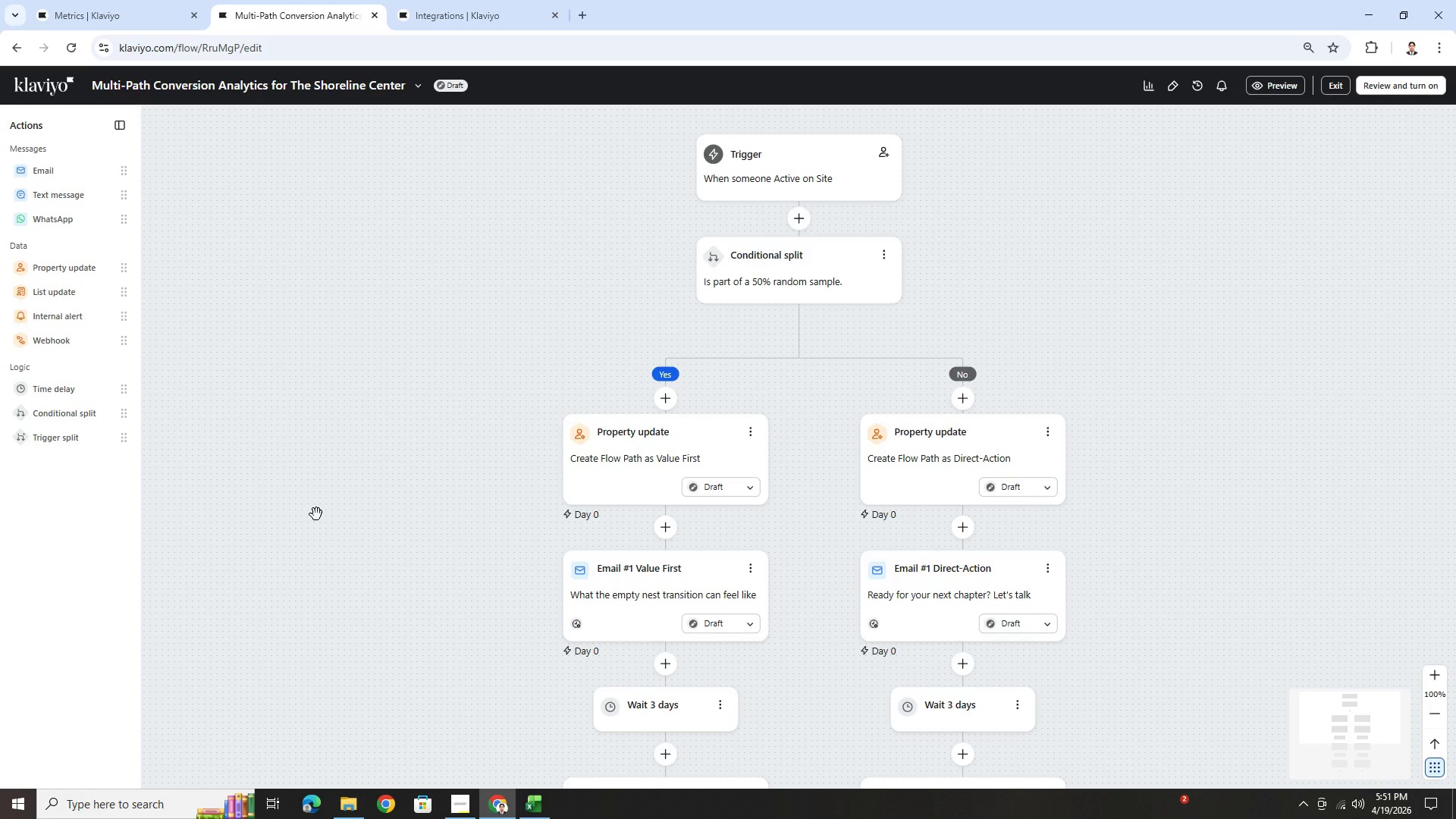 
wait(31.41)
 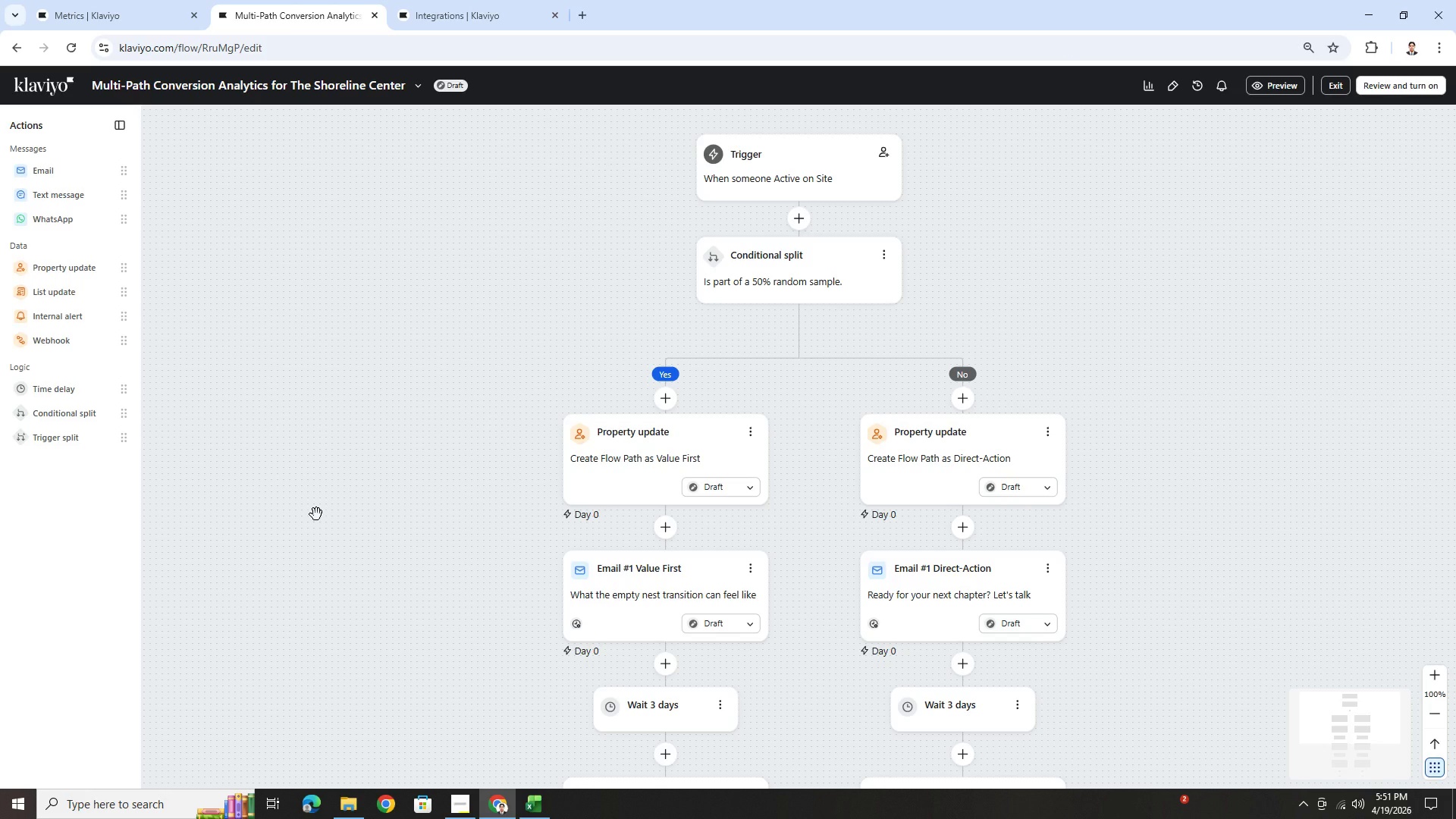 
left_click([689, 437])
 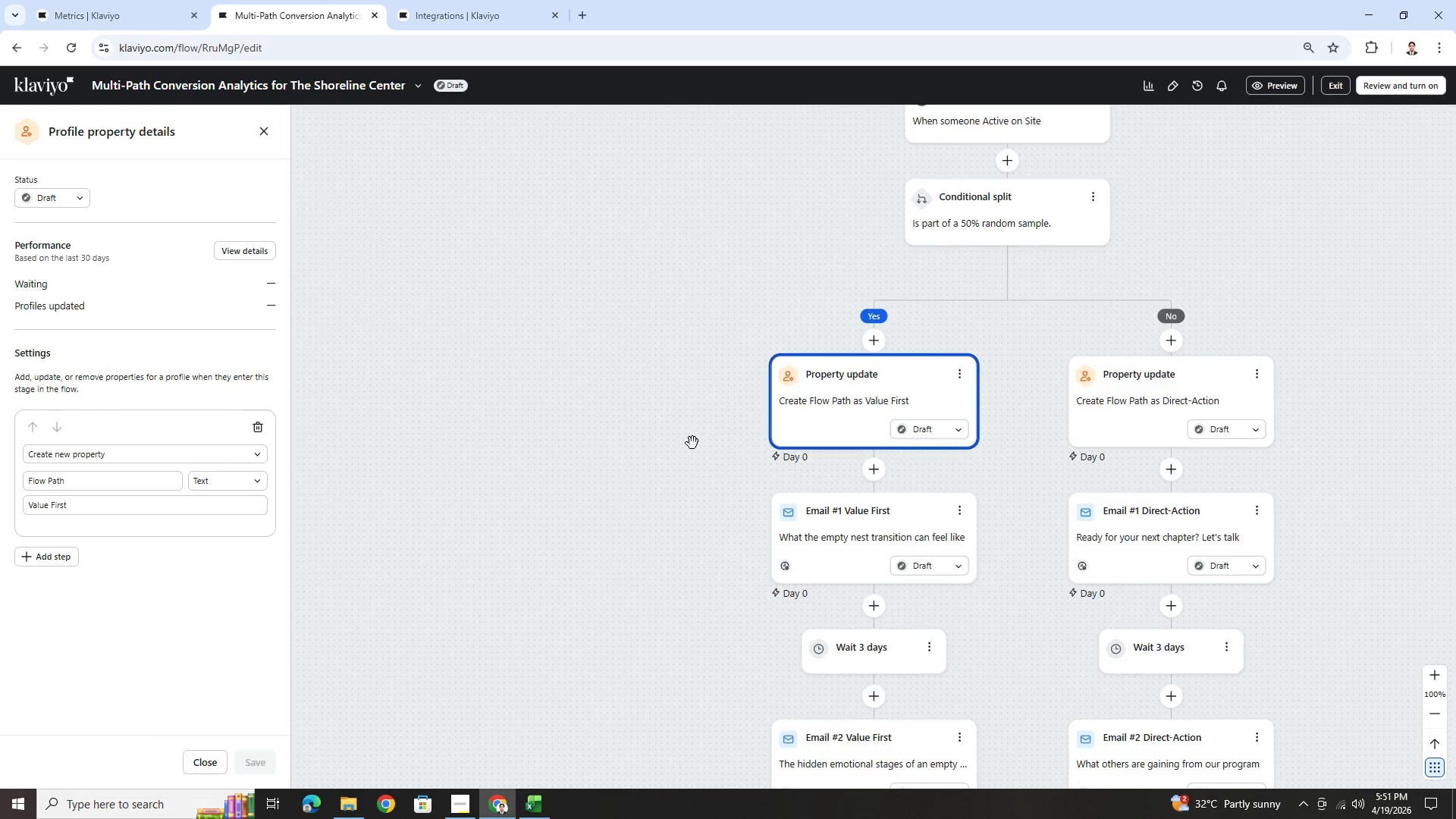 
left_click([841, 507])
 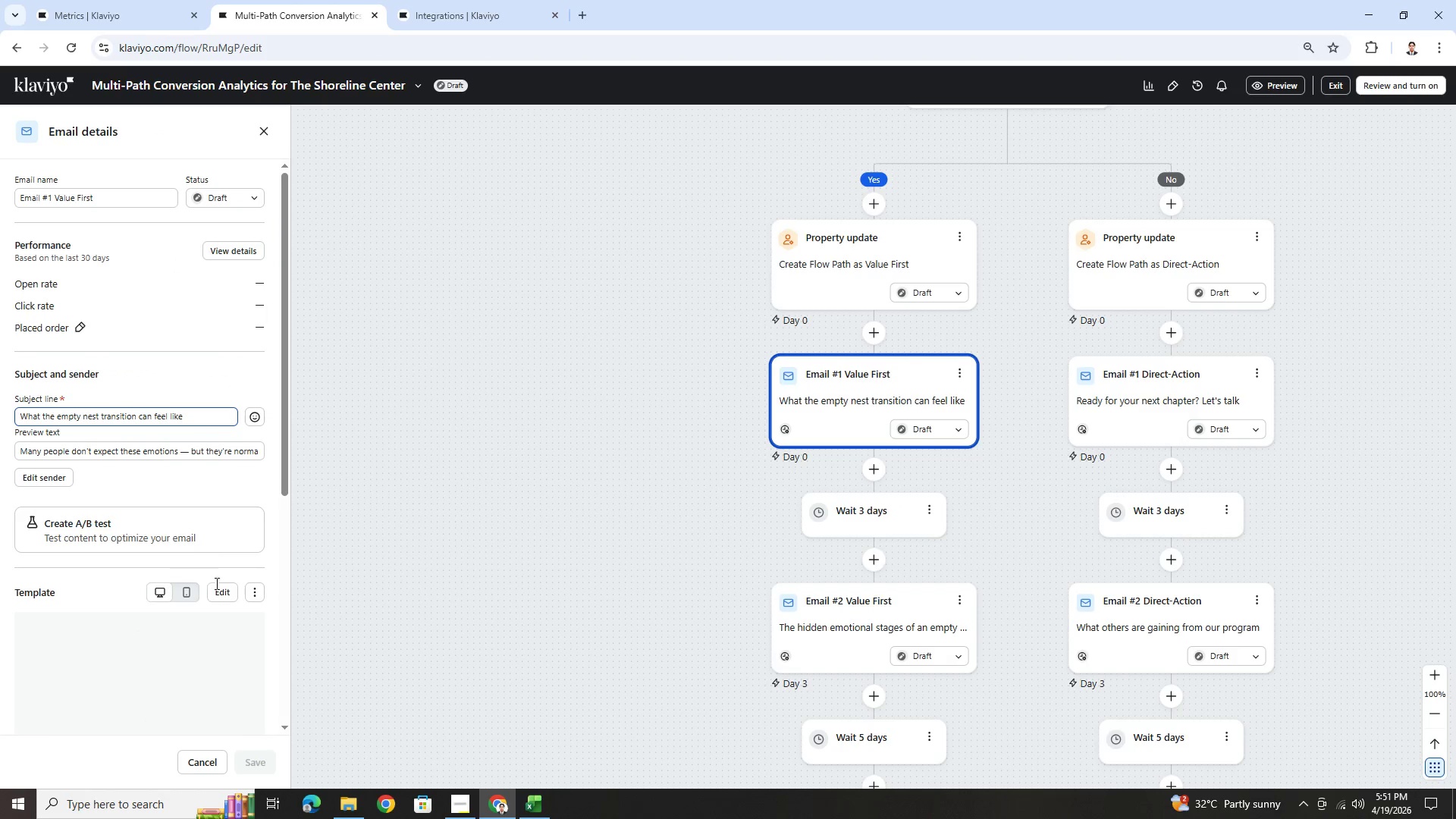 
left_click([221, 590])
 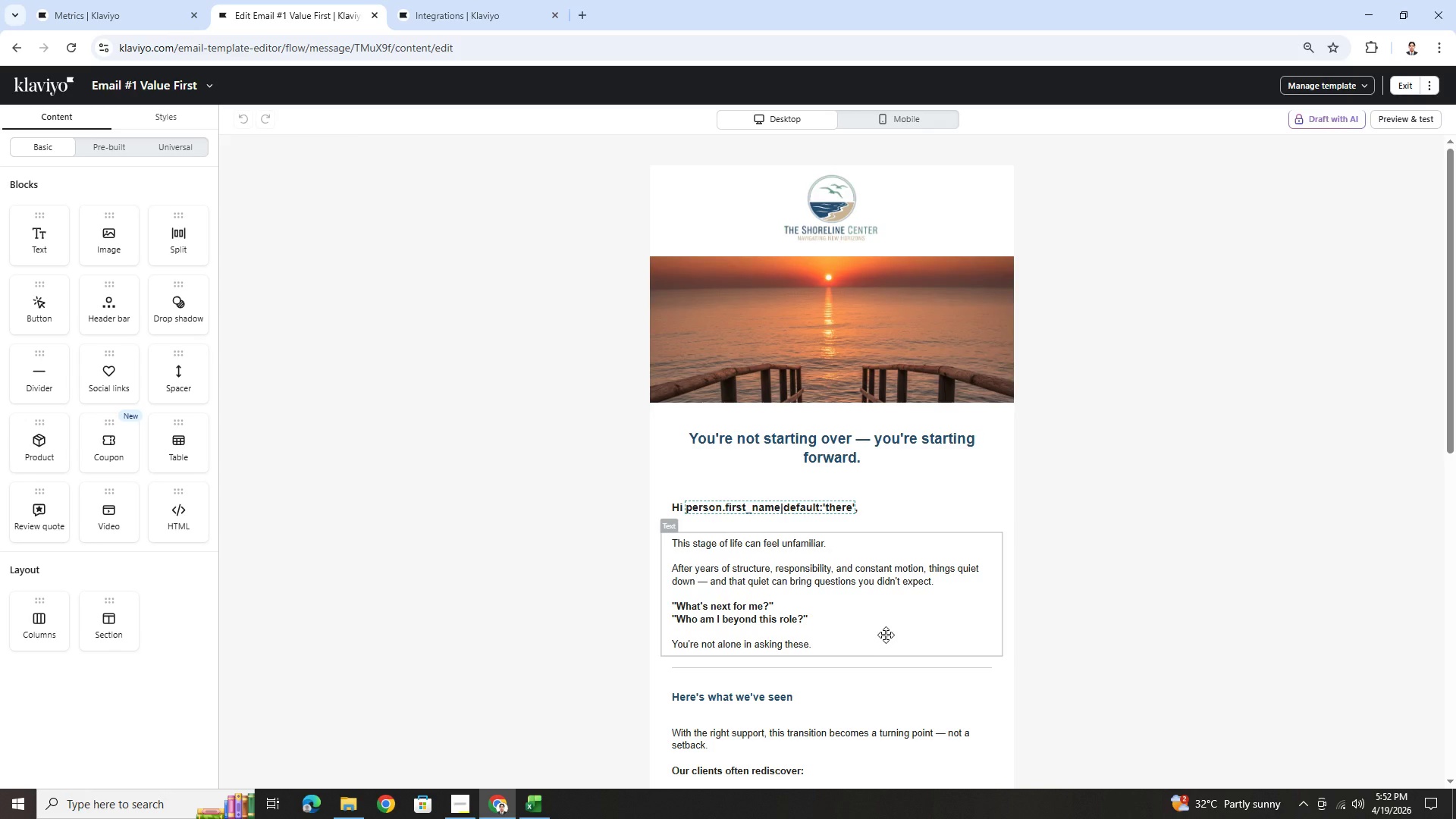 
wait(42.0)
 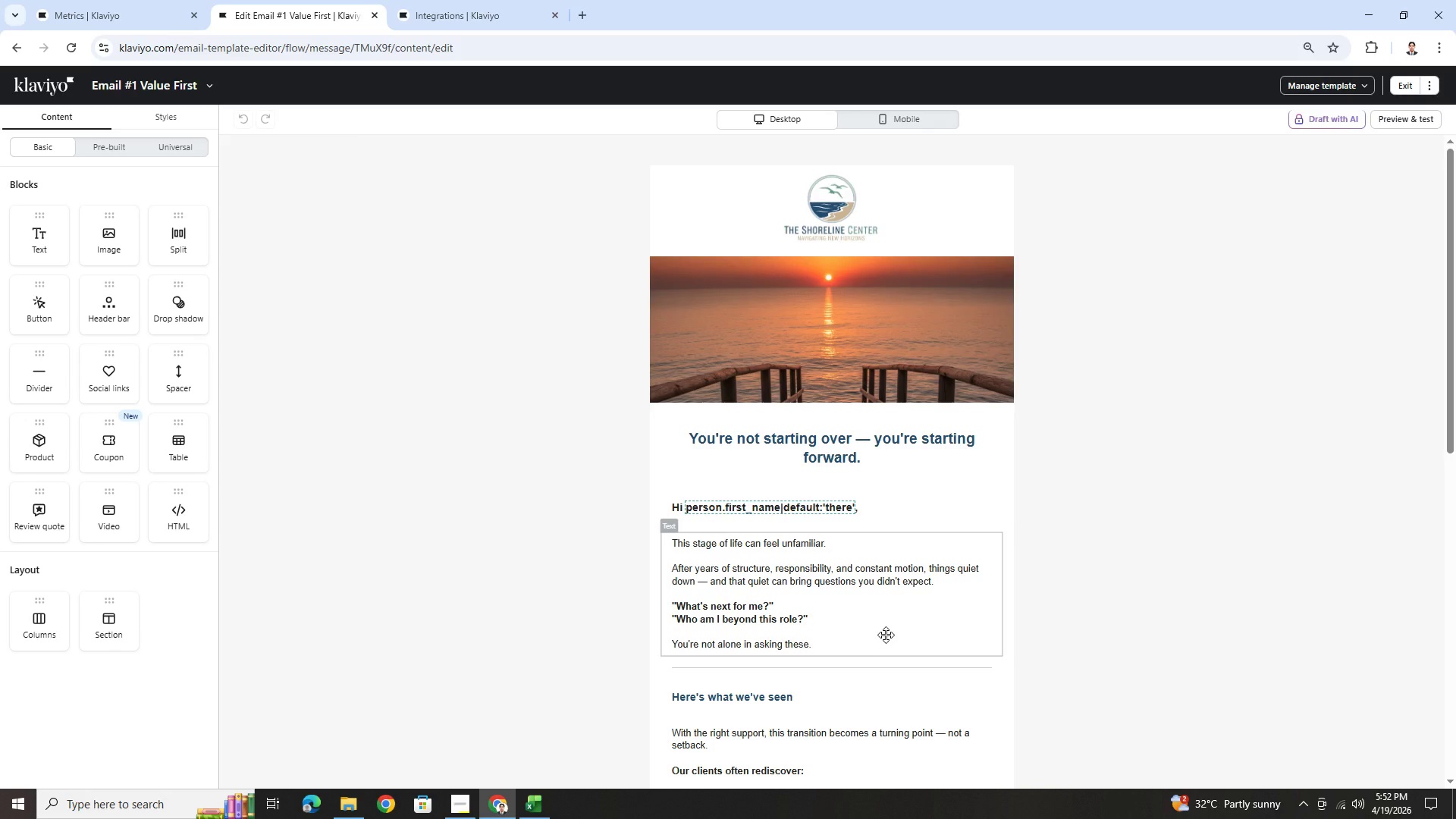 
left_click([533, 805])
 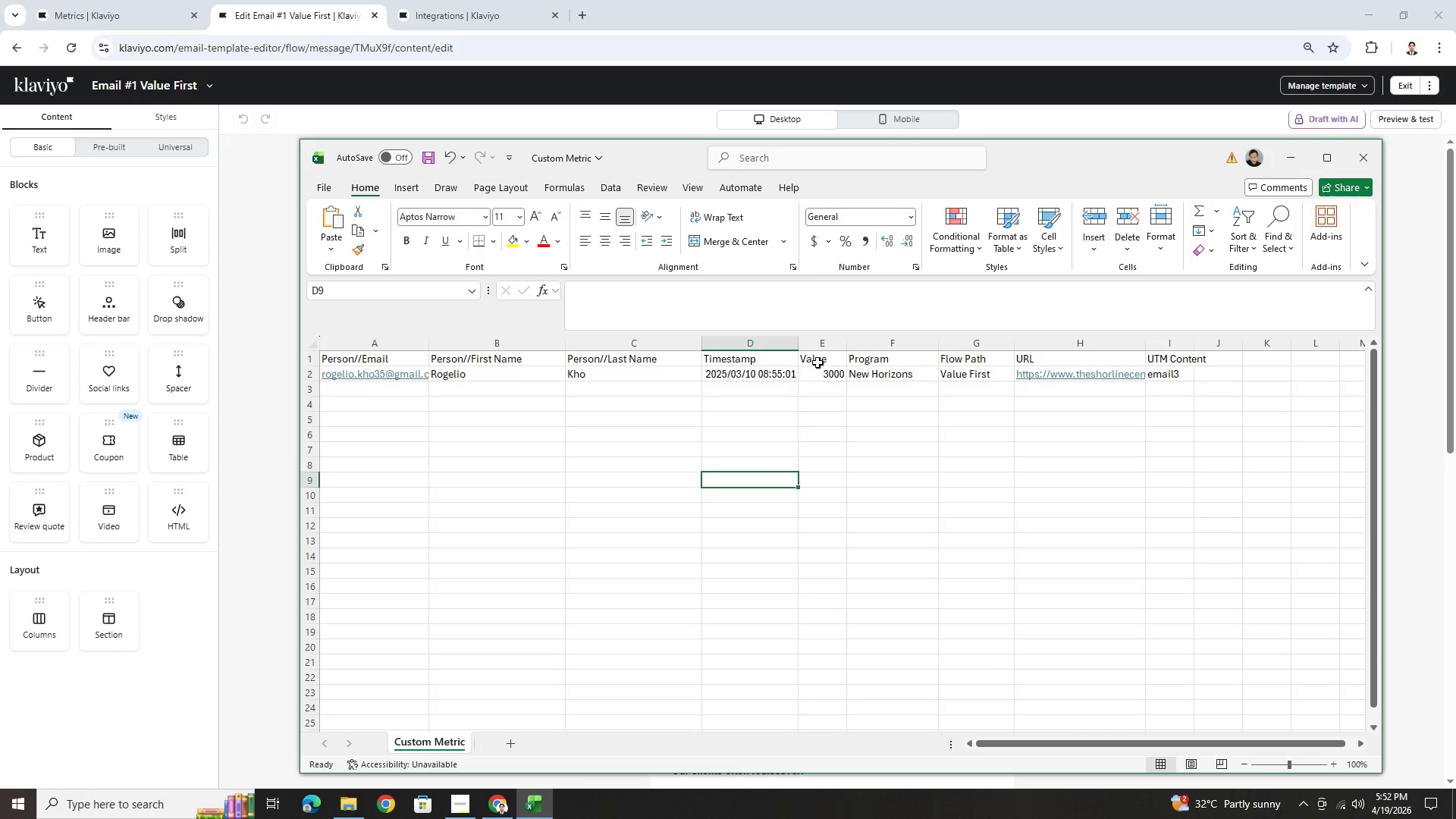 
double_click([814, 360])
 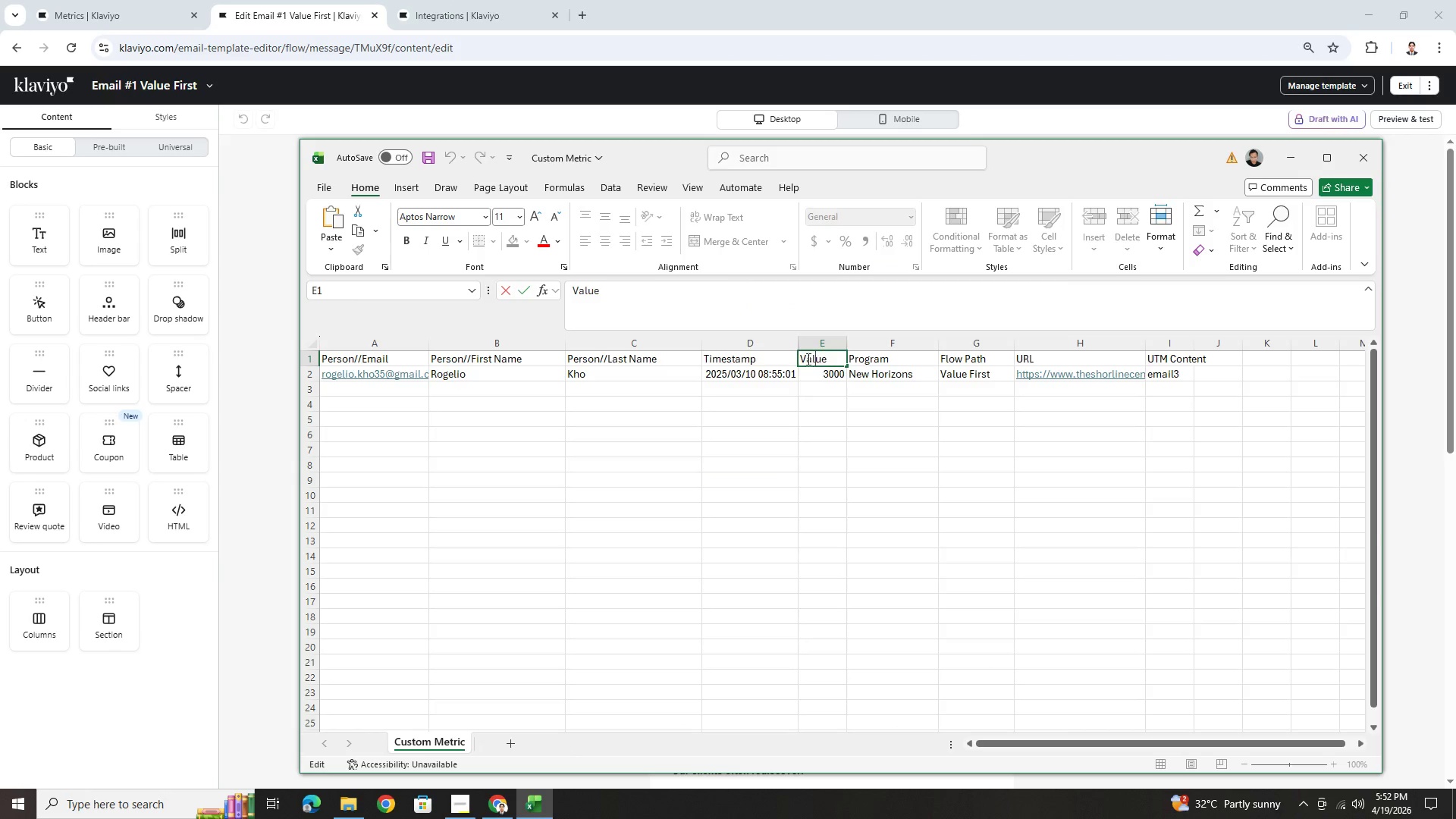 
left_click([806, 358])
 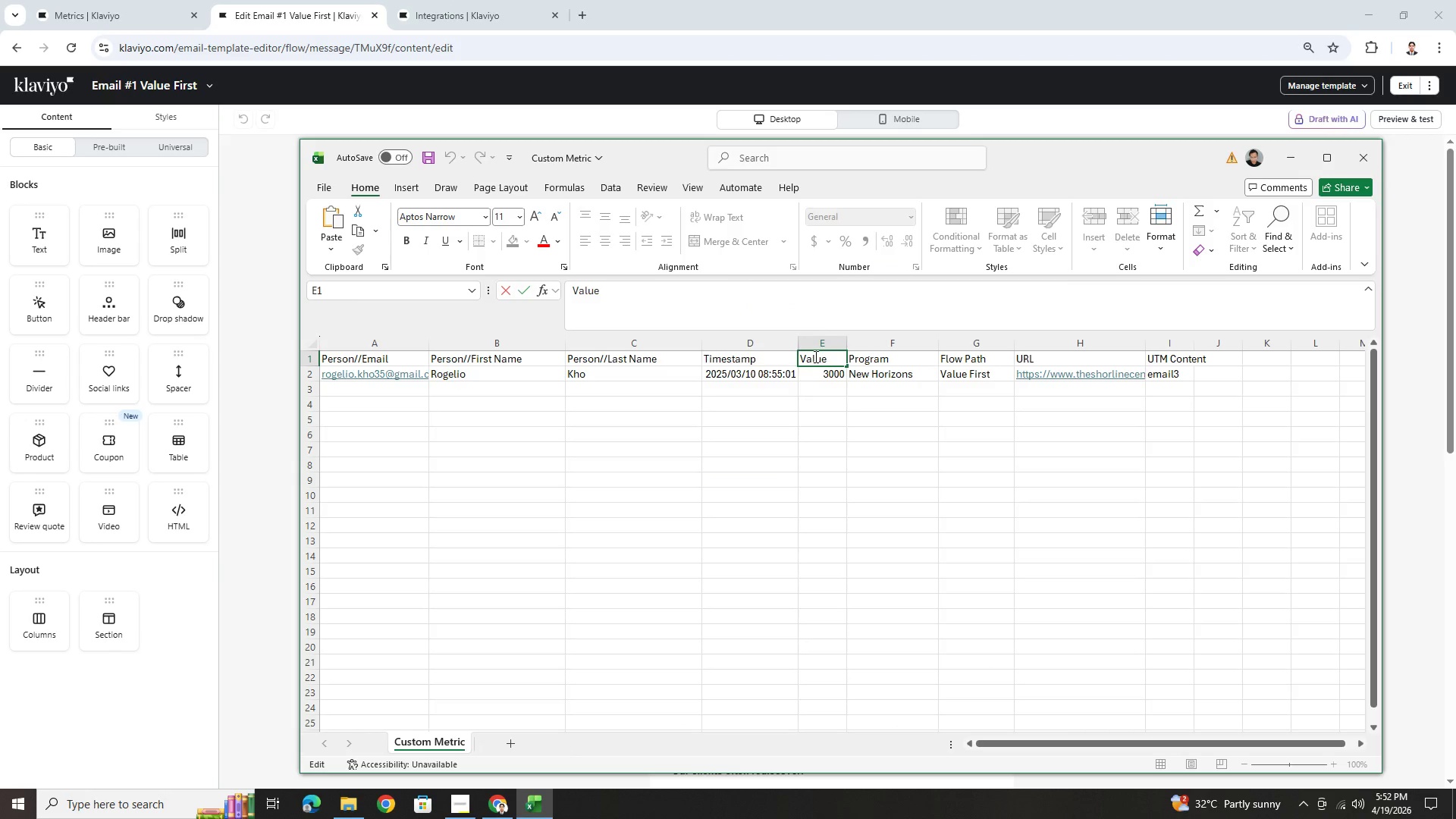 
left_click([260, 171])
 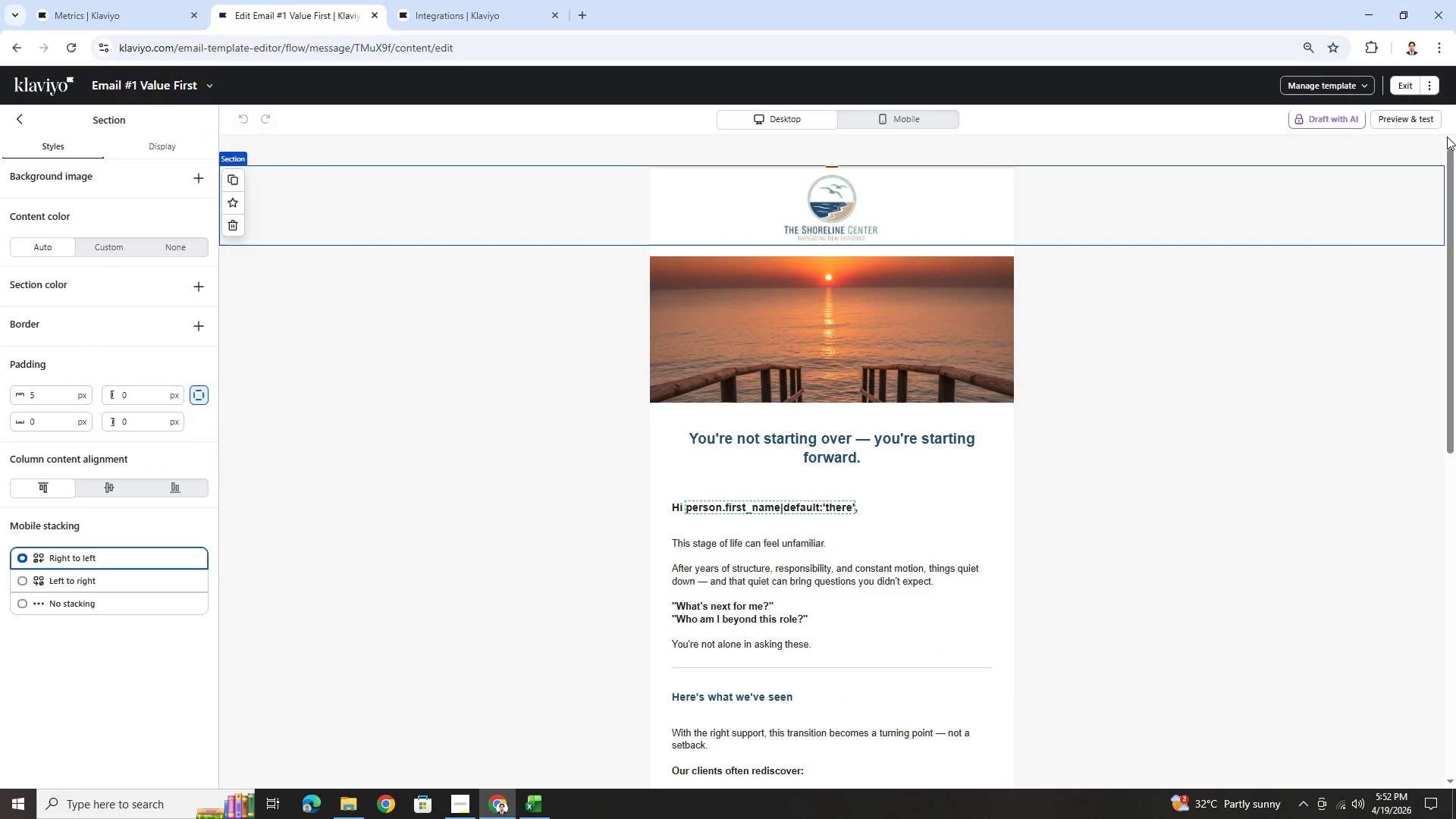 
left_click([1395, 113])
 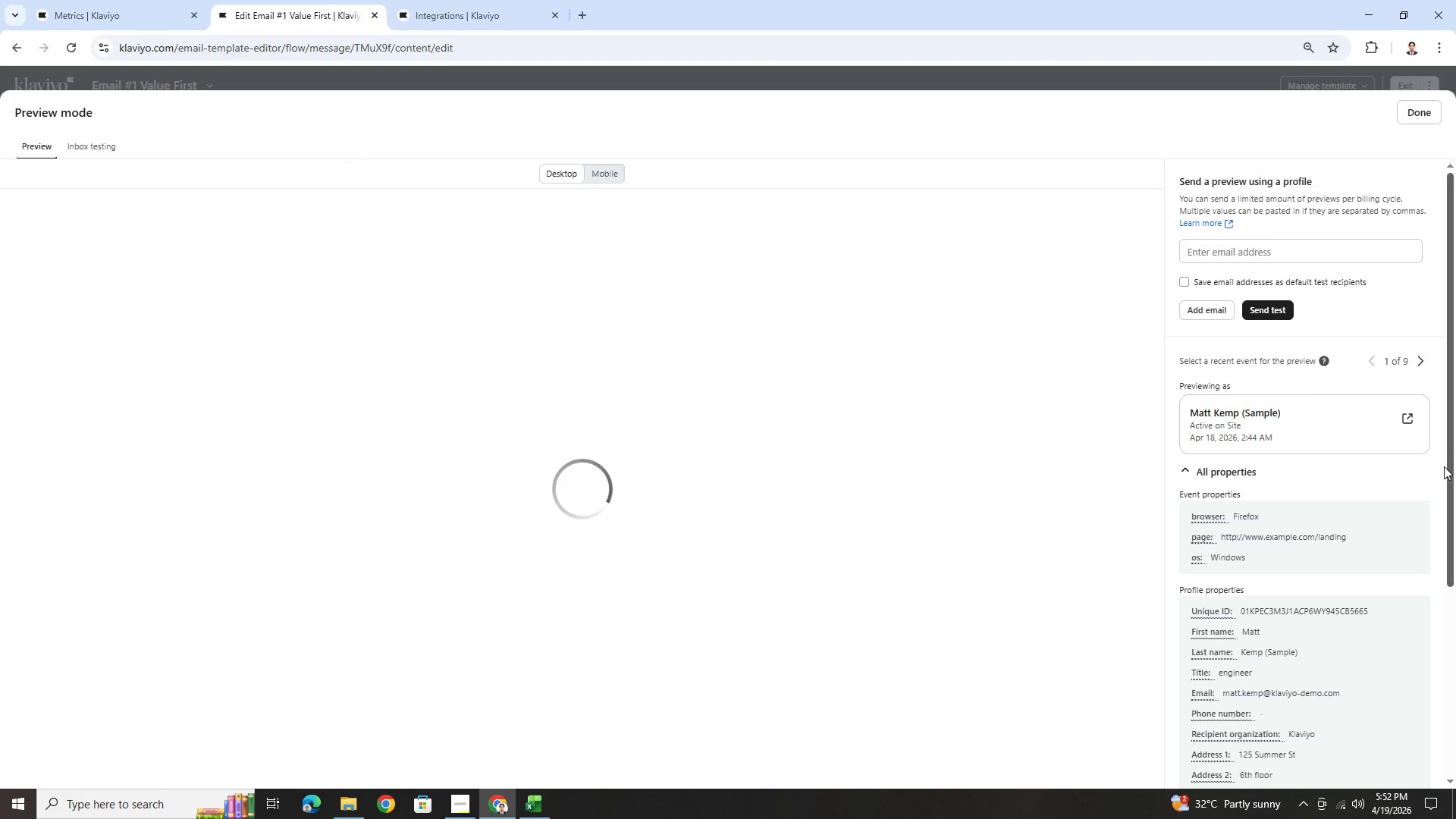 
scroll: coordinate [1270, 527], scroll_direction: down, amount: 6.0
 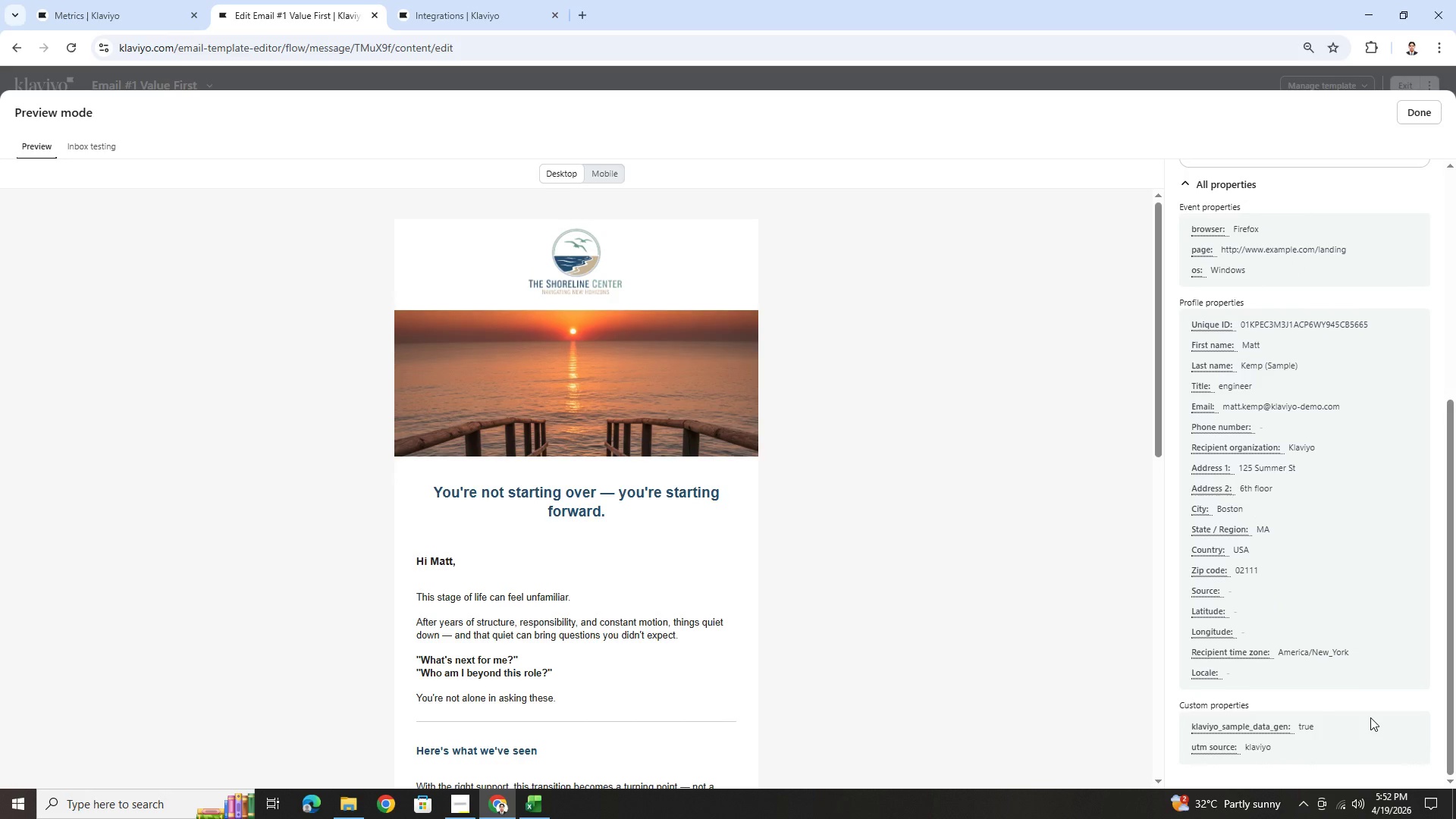 
wait(6.84)
 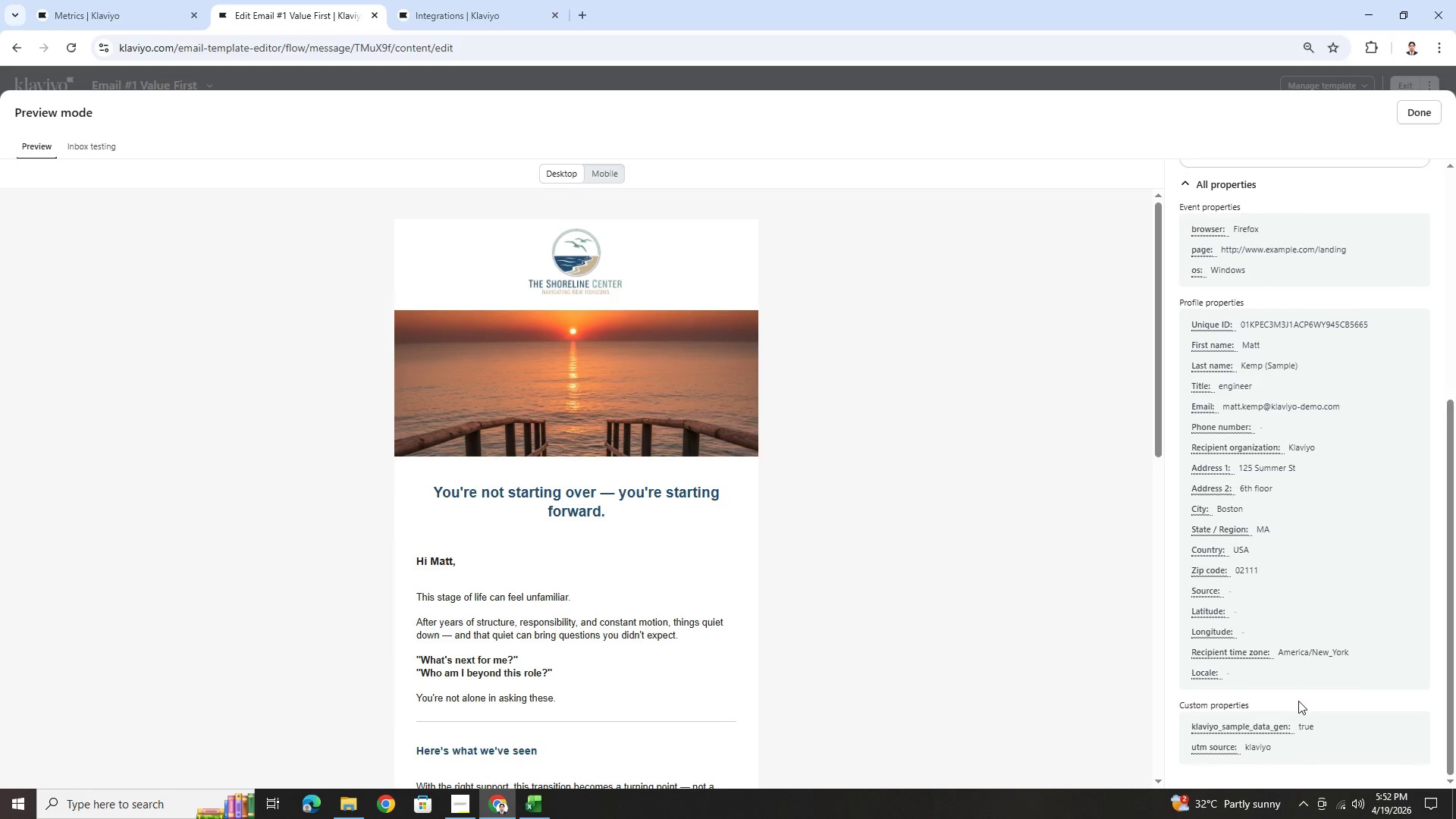 
left_click([1235, 748])
 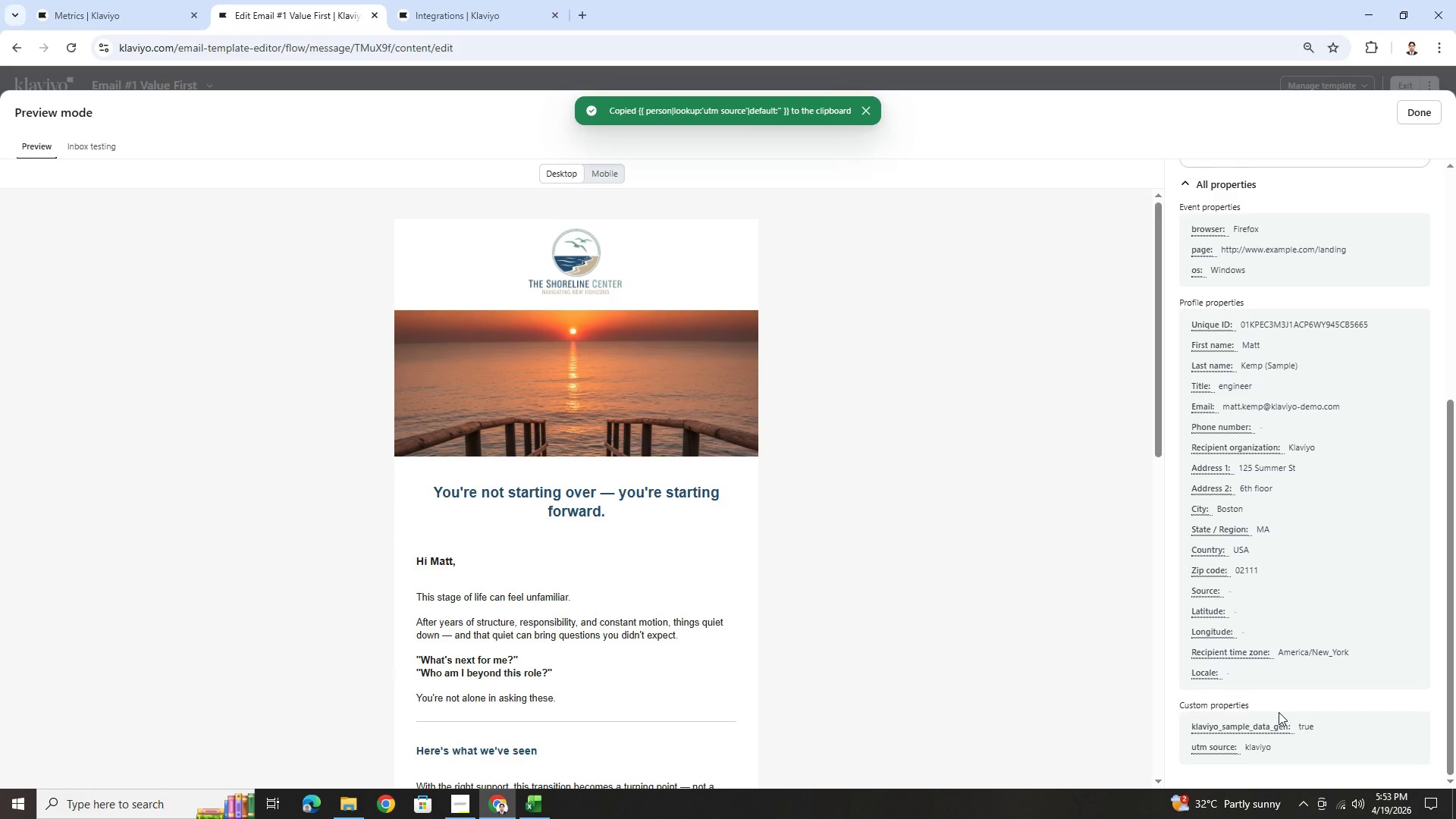 
key(Alt+AltLeft)
 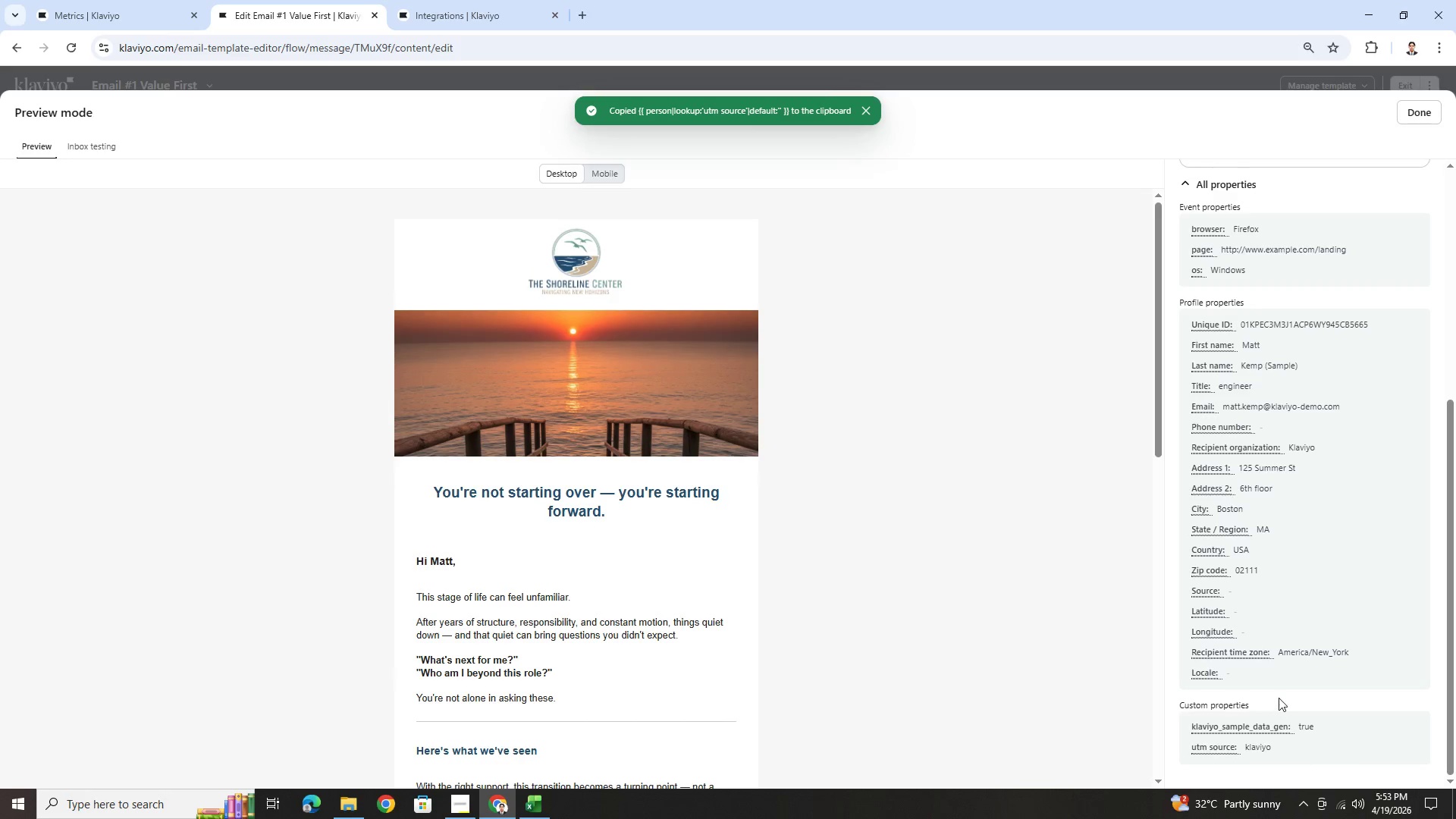 
key(Alt+Tab)
 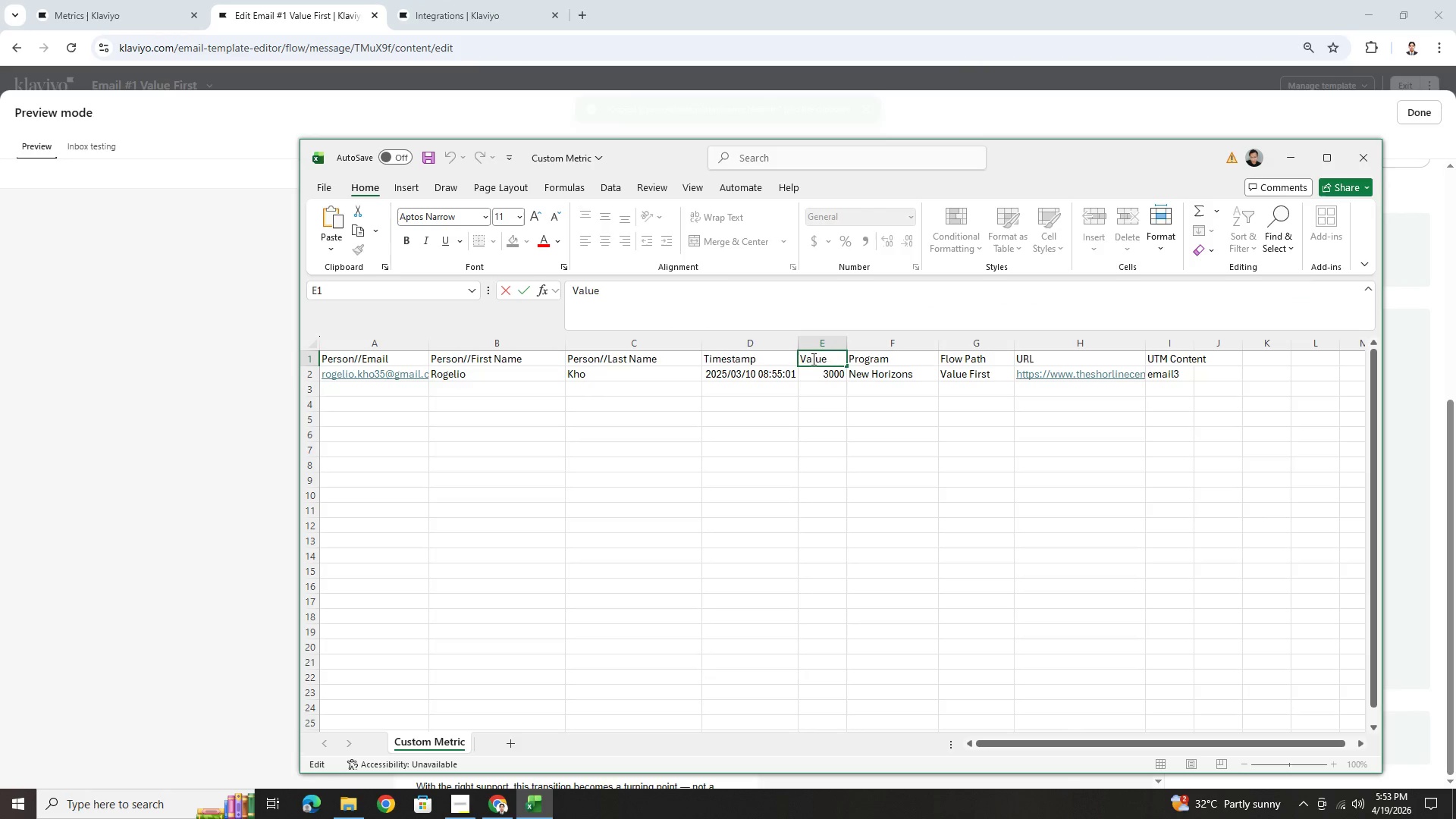 
left_click([807, 359])
 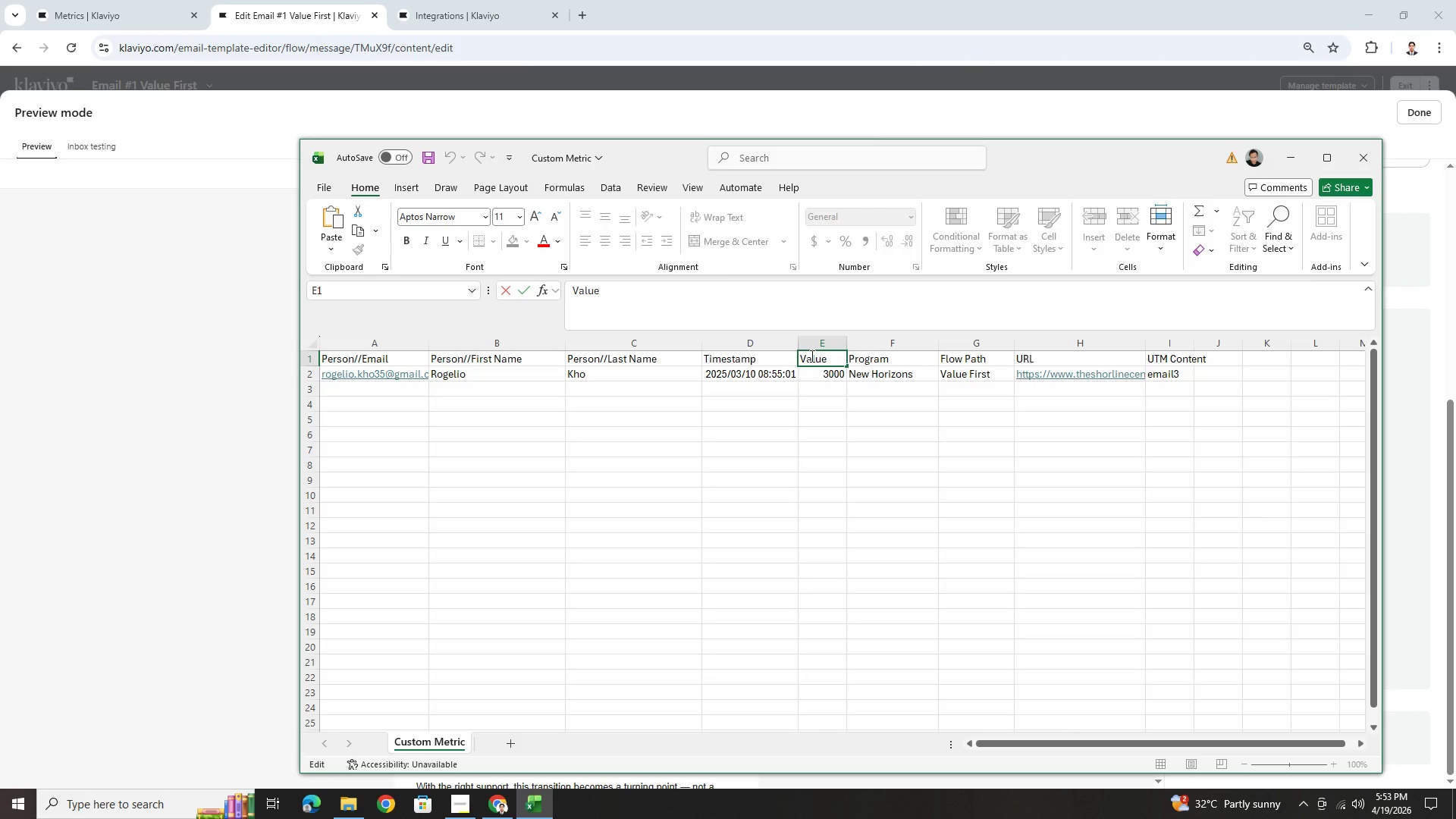 
key(Backspace)
 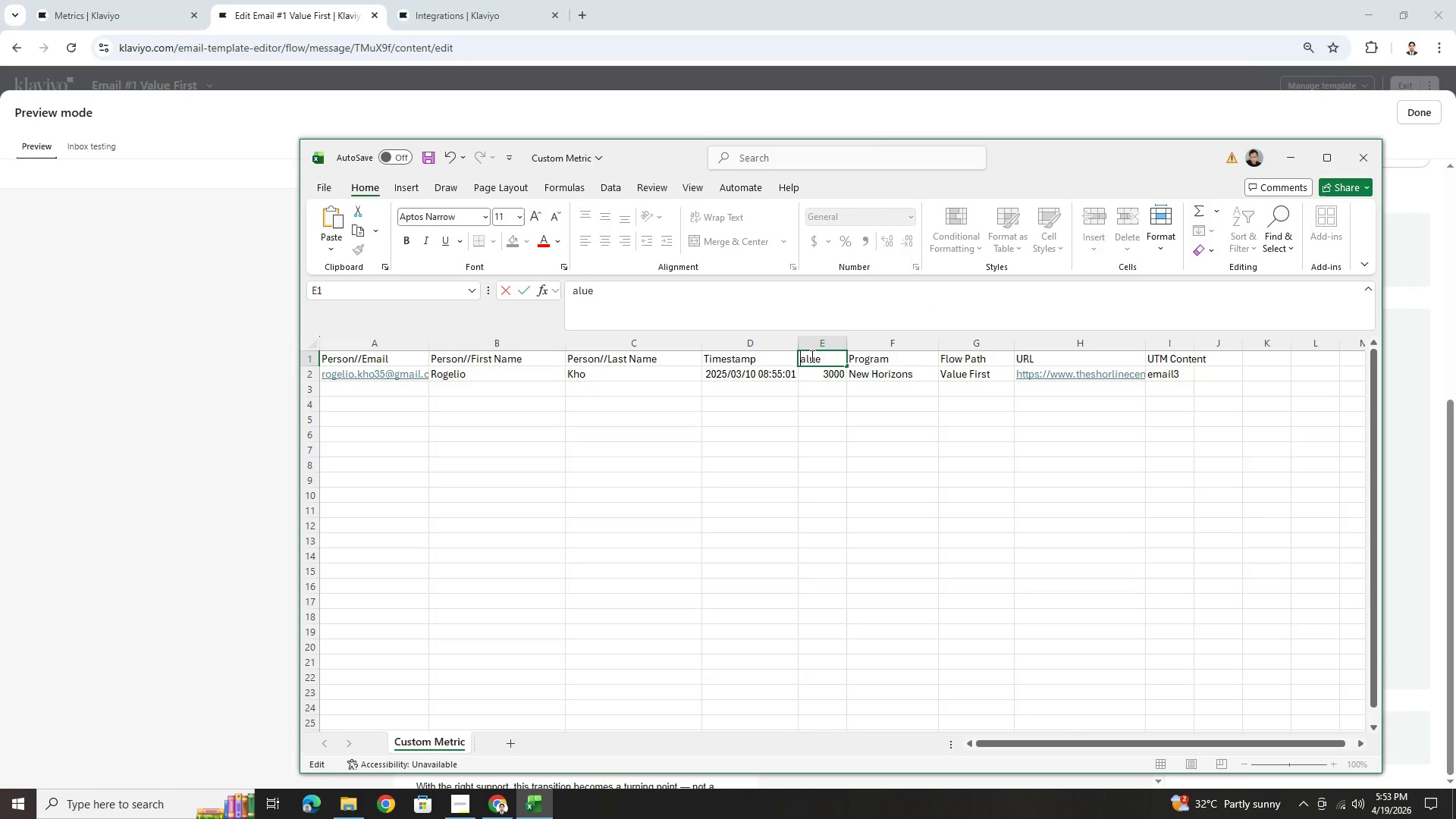 
key(V)
 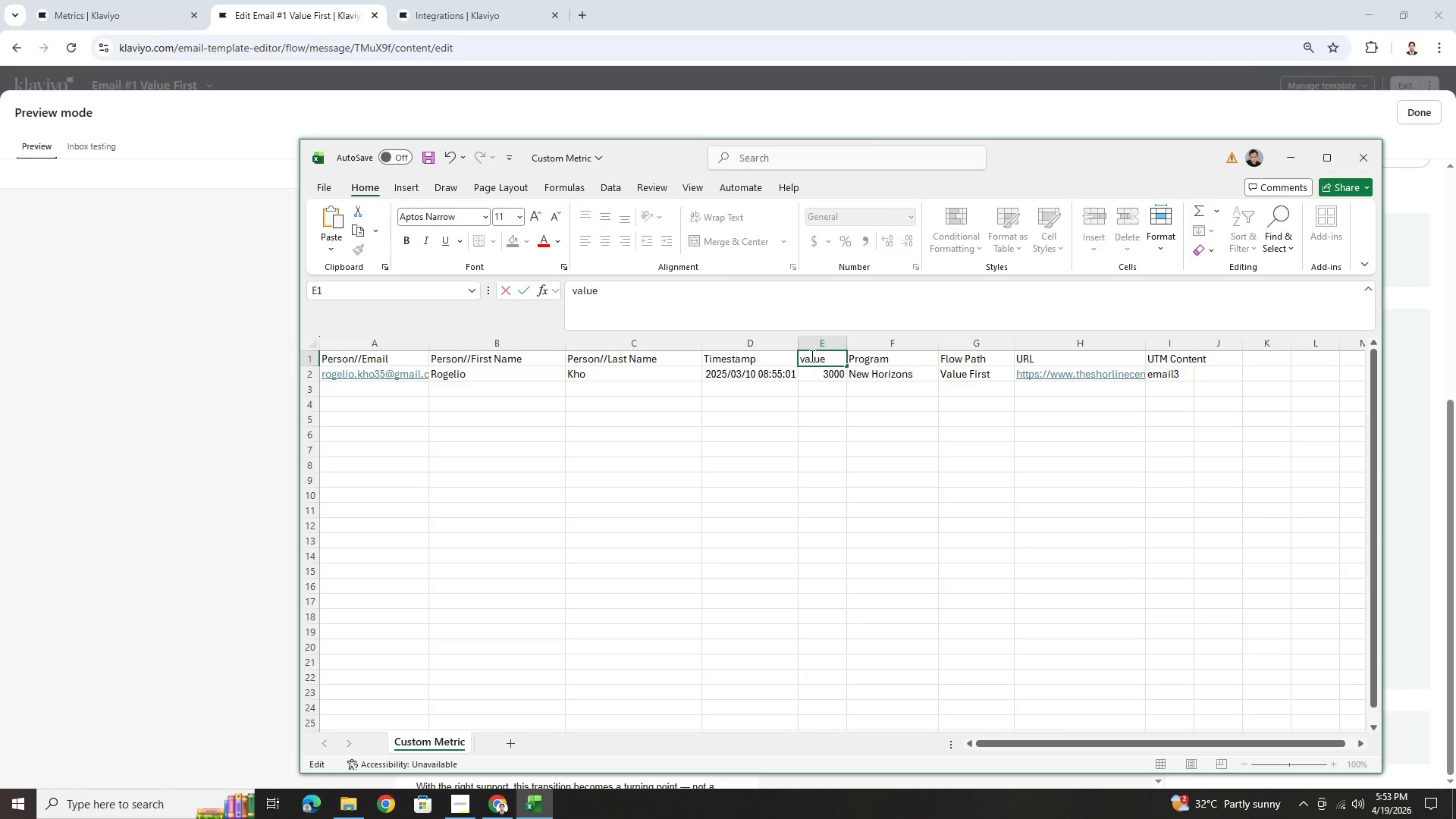 
key(ArrowLeft)
 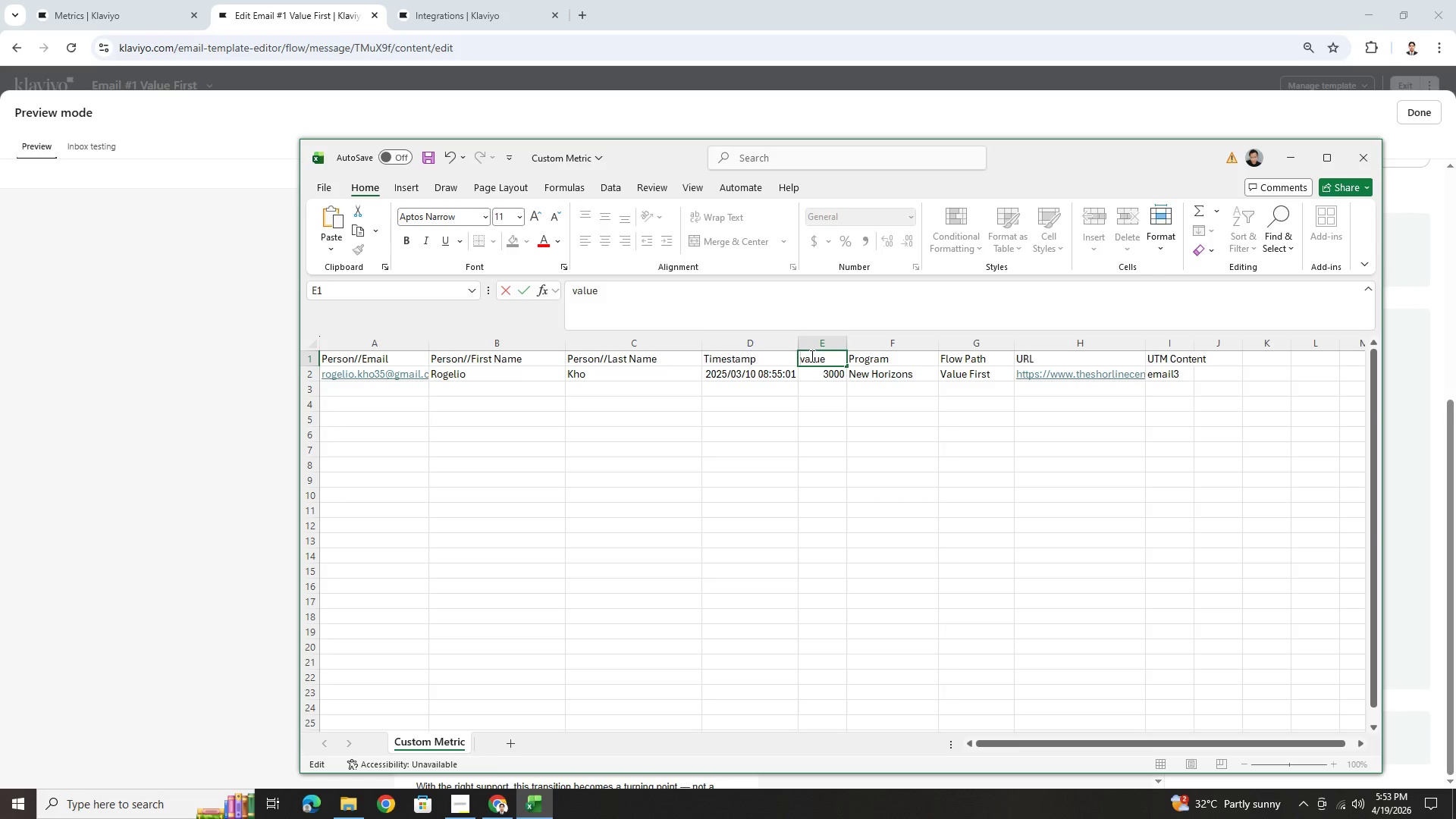 
key(Shift+ShiftRight)
 